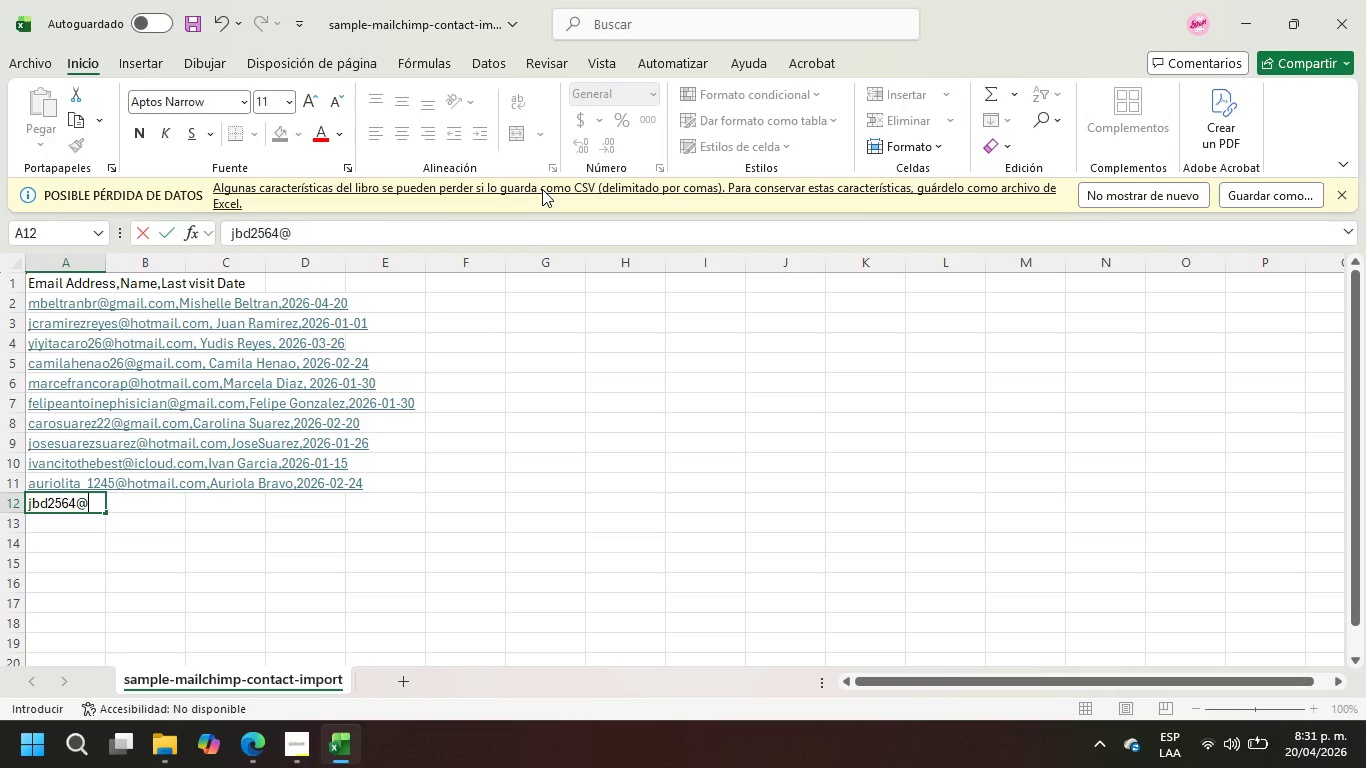 
type(hotmail.com,Javier D)
key(Backspace)
type(Beltran,2026-01-24)
 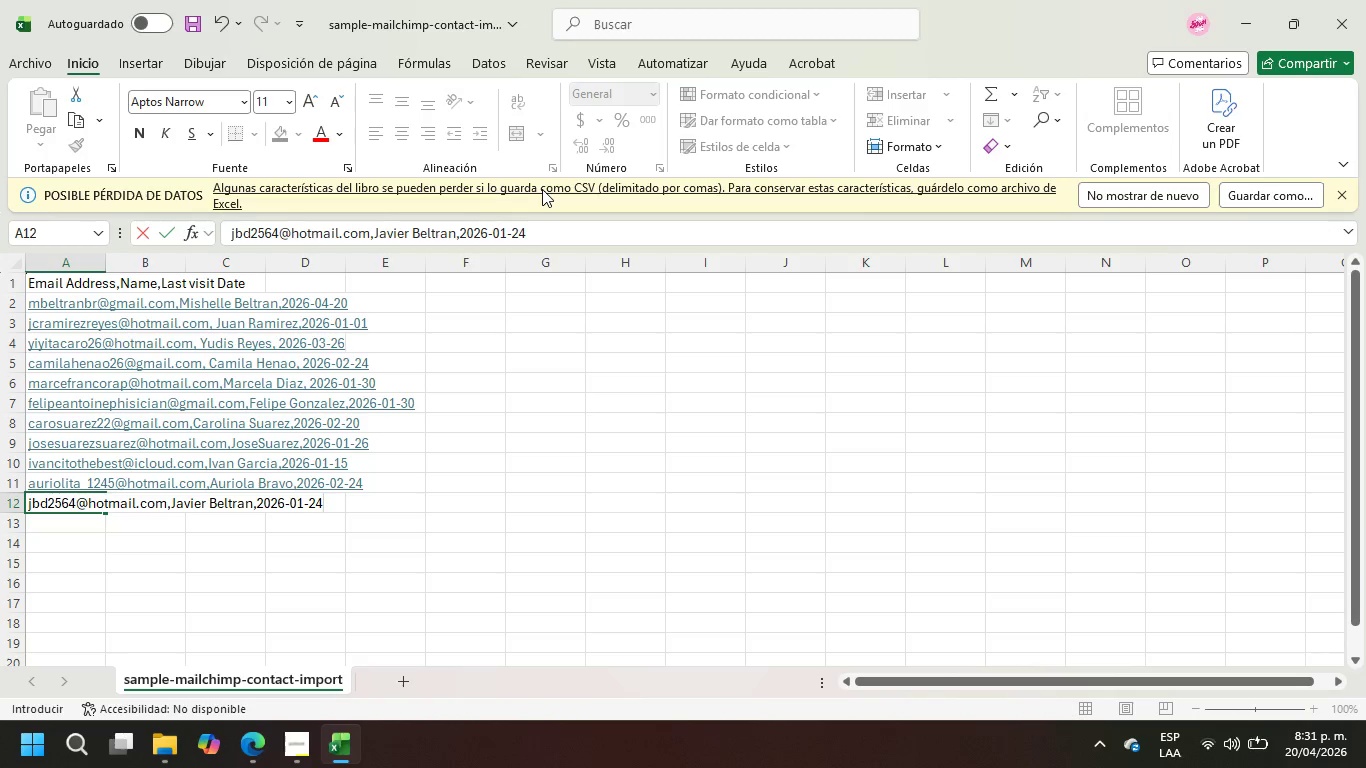 
key(Enter)
 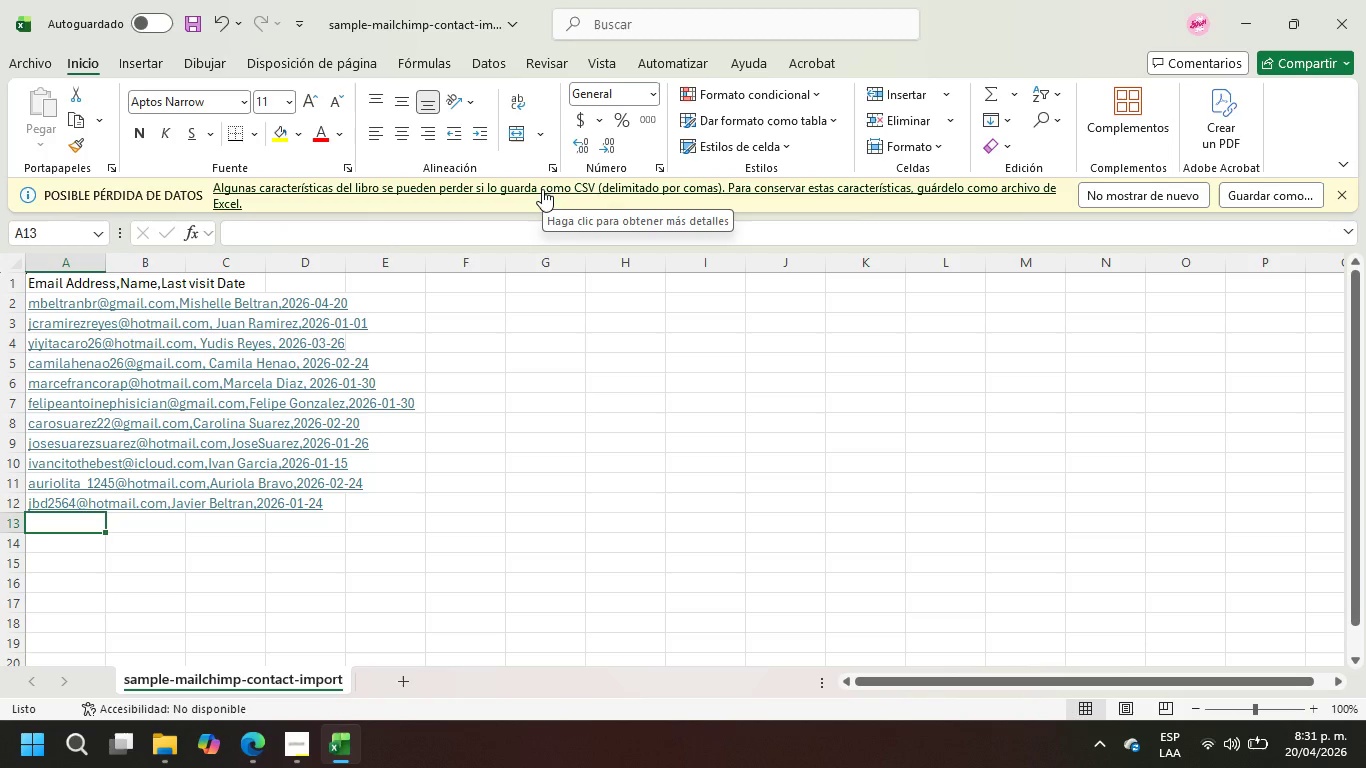 
type(R)
key(Backspace)
key(Backspace)
type(rositaespinoza_23)
 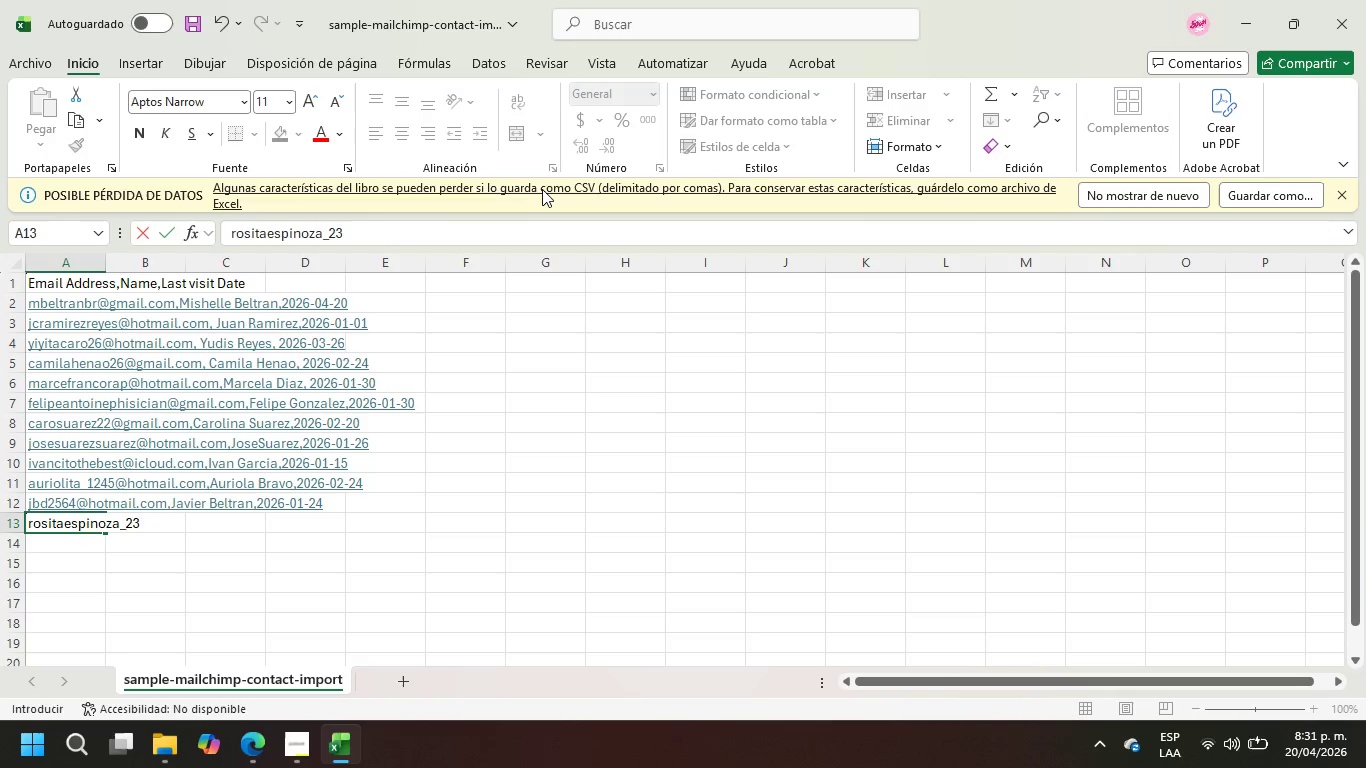 
key(Alt+Control+Q)
 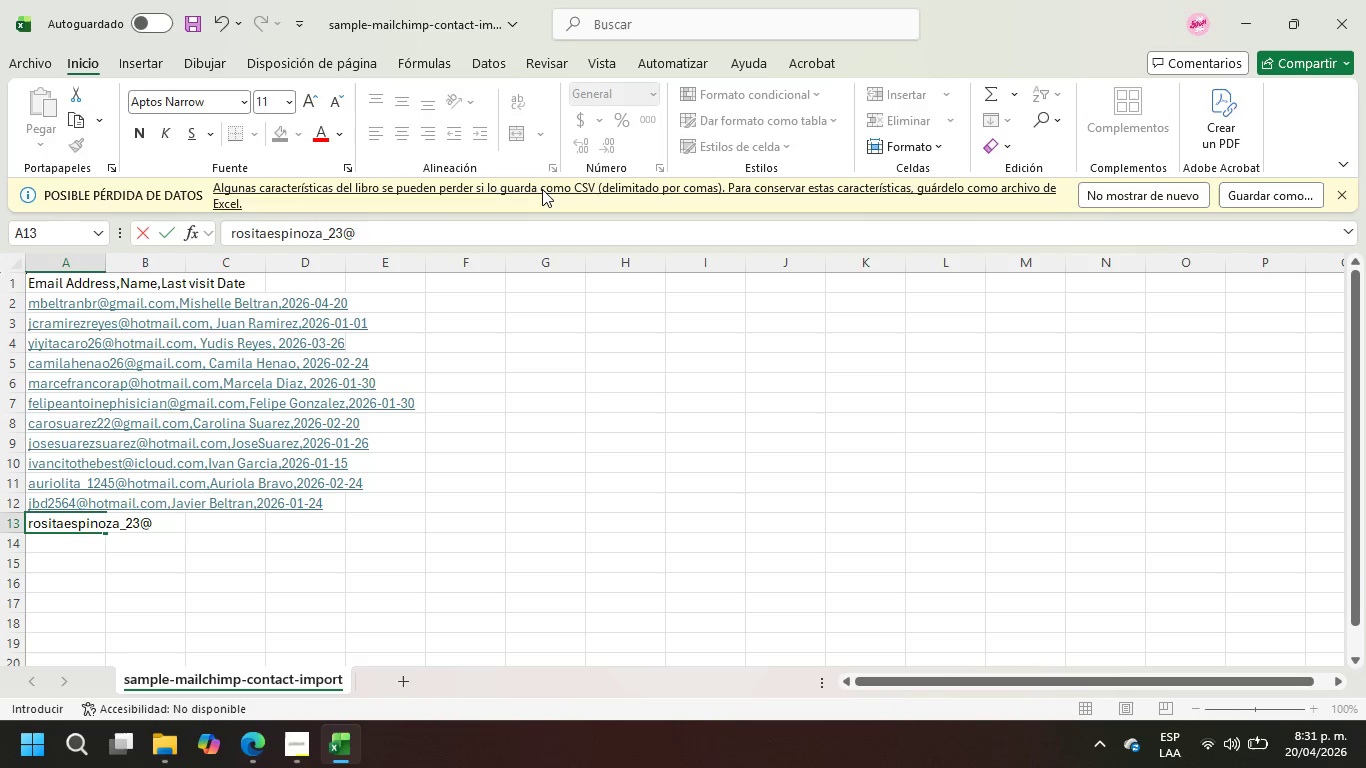 
type(hotmail.com,Rosita Pe`ata,2026-12-24)
key(Backspace)
key(Backspace)
key(Backspace)
key(Backspace)
key(Backspace)
key(Backspace)
key(Backspace)
type(5-12-24)
 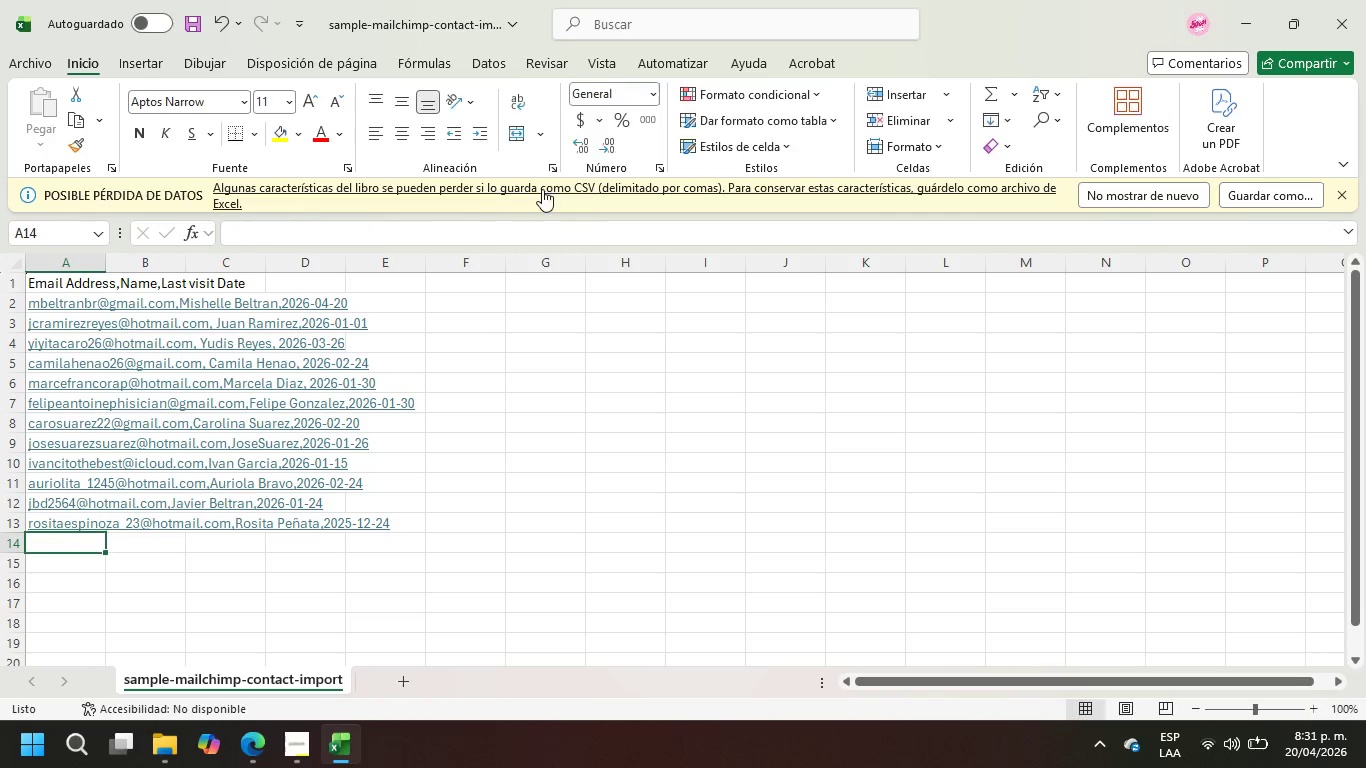 
 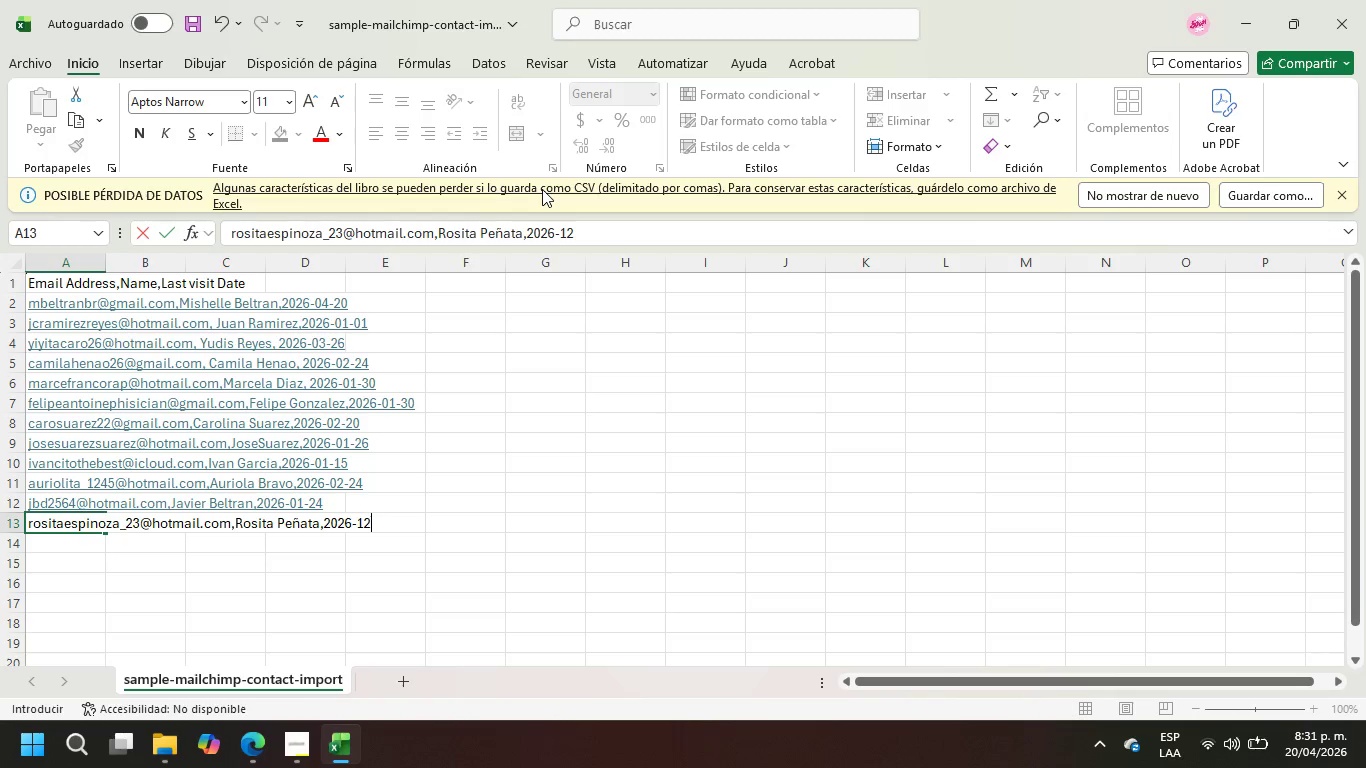 
key(Enter)
 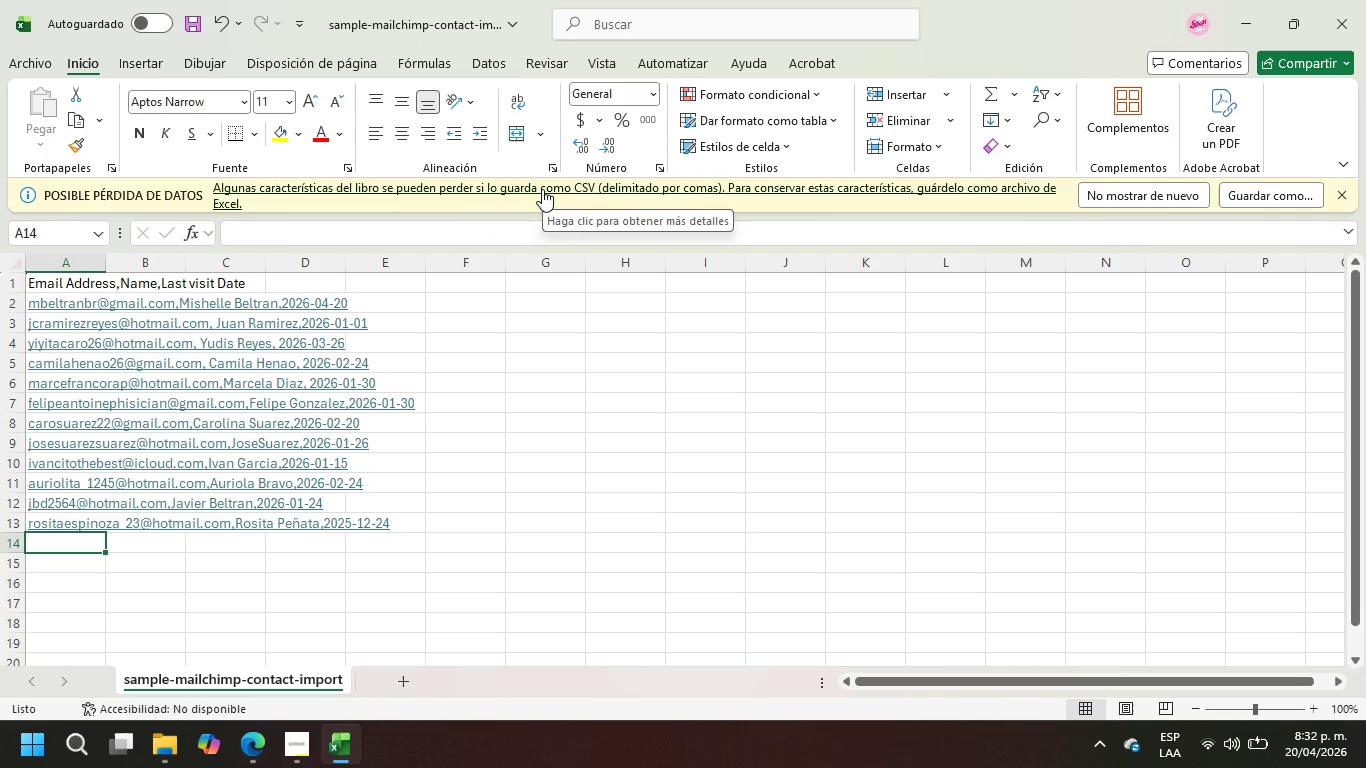 
type(Li)
key(Backspace)
key(Backspace)
key(Backspace)
type(lindampelaezc25)
 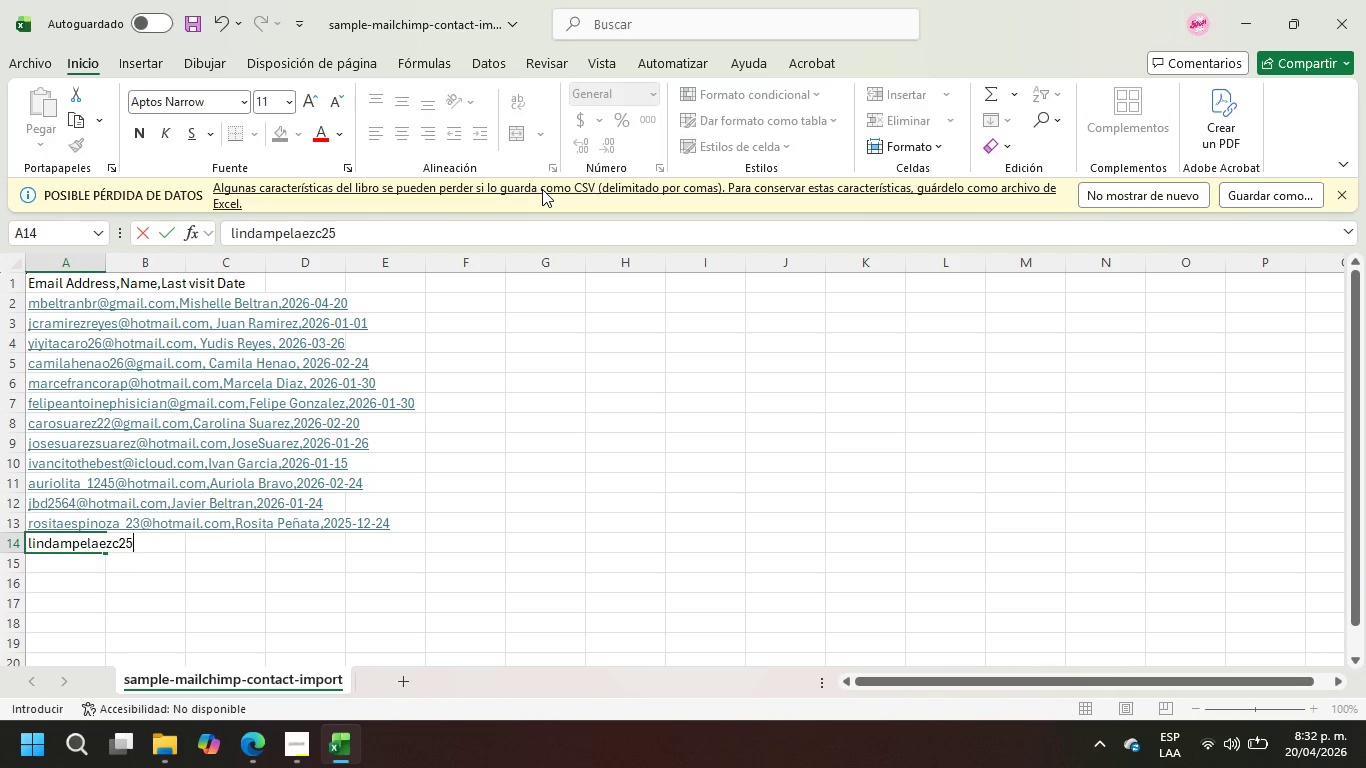 
key(Alt+Control+Q)
 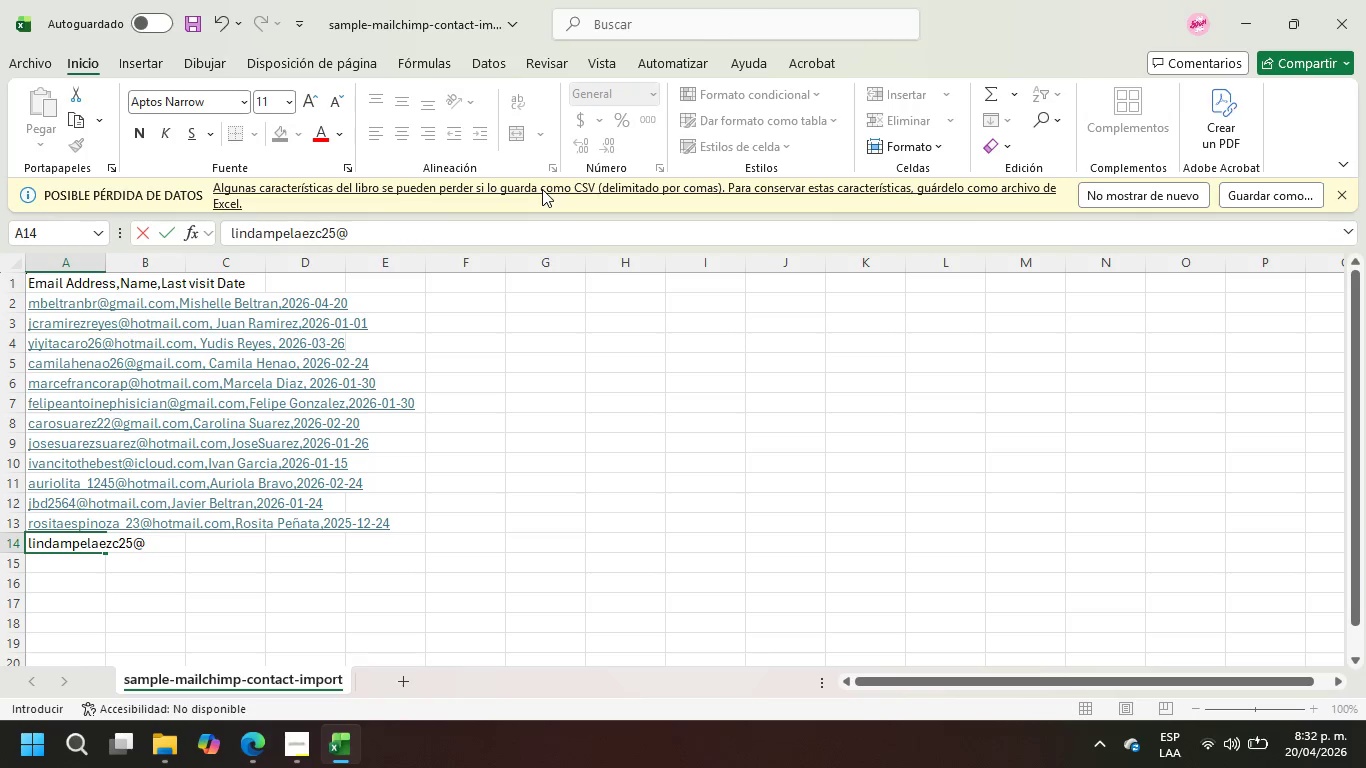 
type(gmail.com,Linda Pelaez,2026-04-18)
 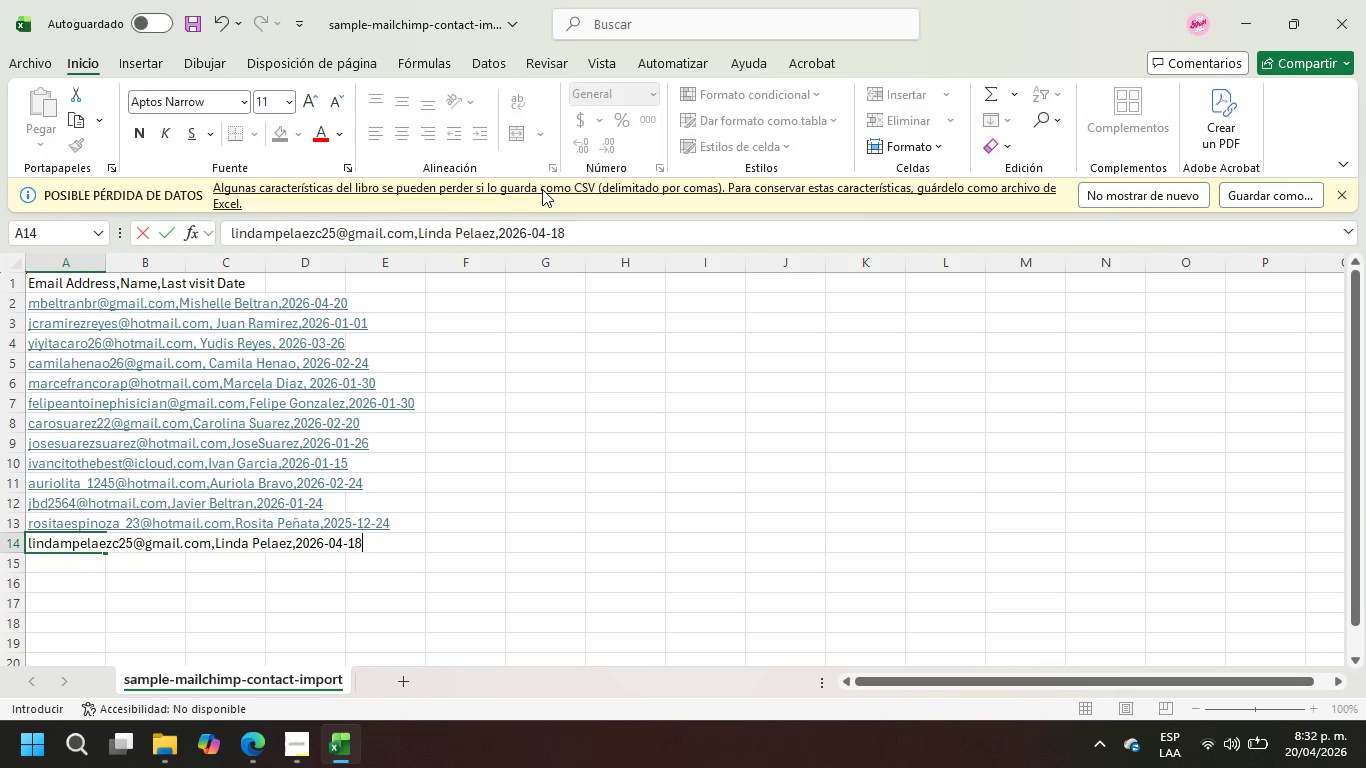 
key(Enter)
 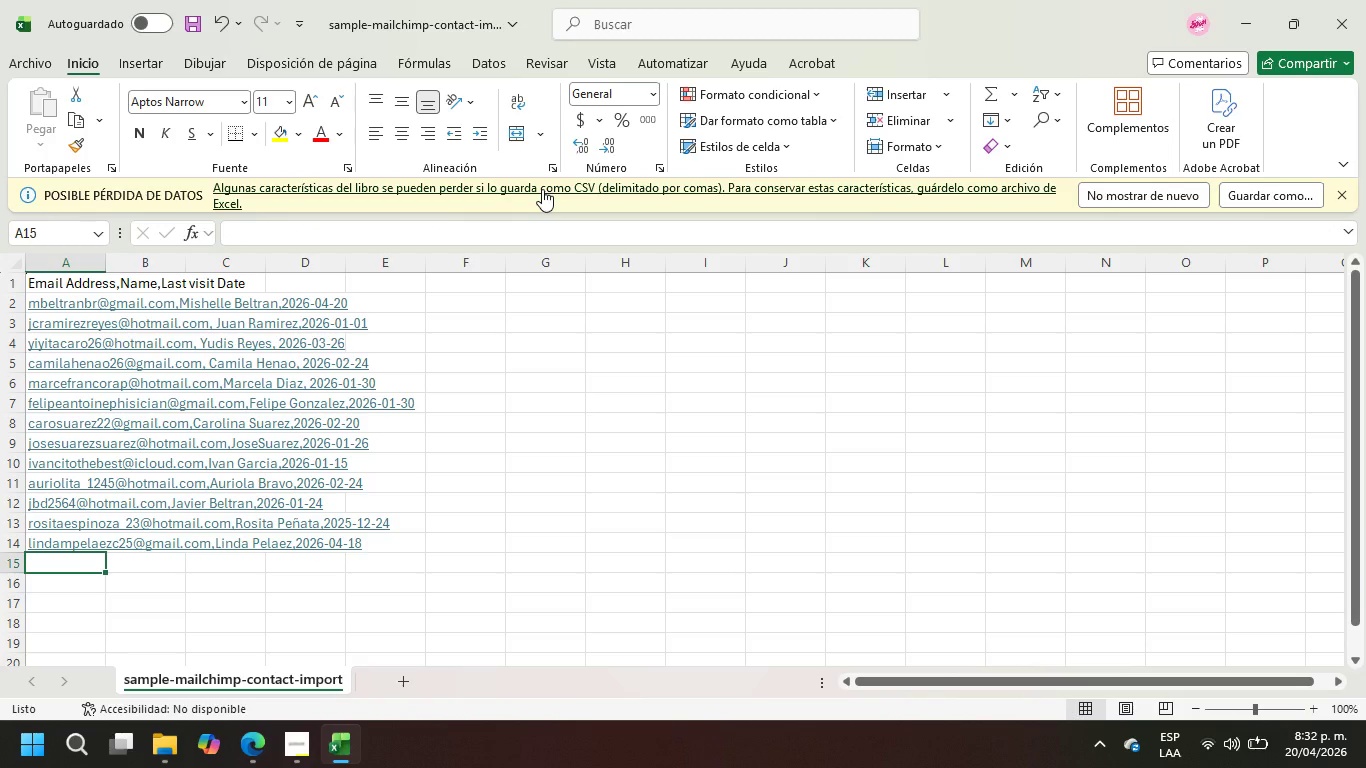 
type(C)
key(Backspace)
type(cal)
key(Backspace)
type(rlosra)
key(Backspace)
type(rrz)
 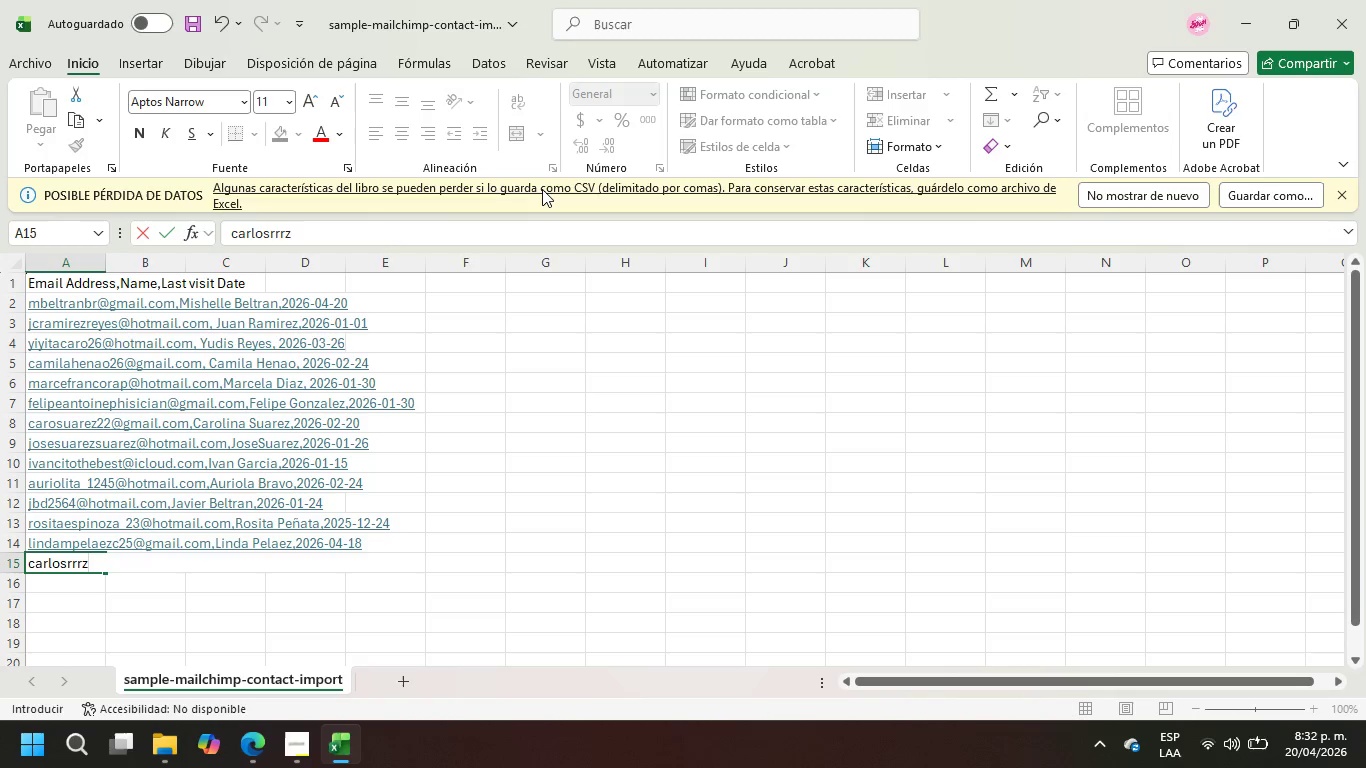 
hold_key(key=C, duration=0.39)
 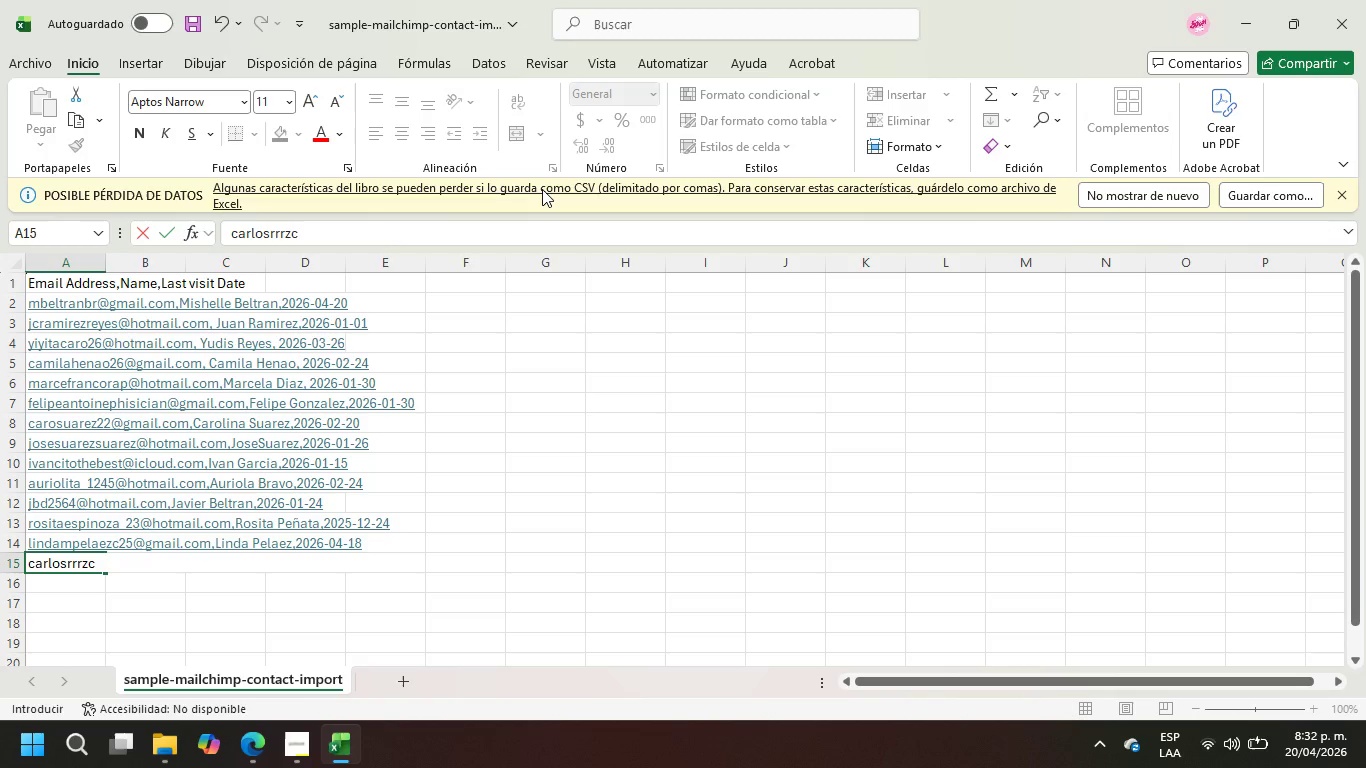 
type(12)
 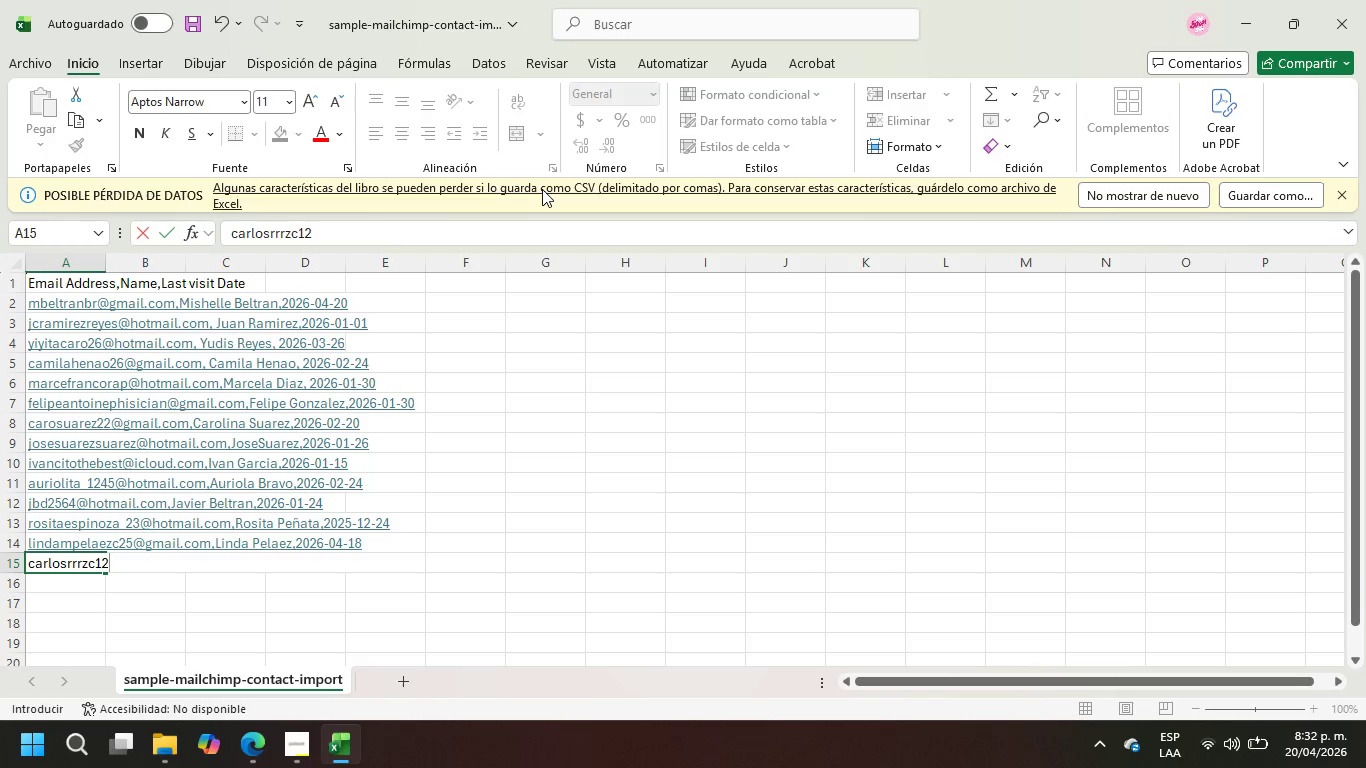 
key(Alt+Control+Q)
 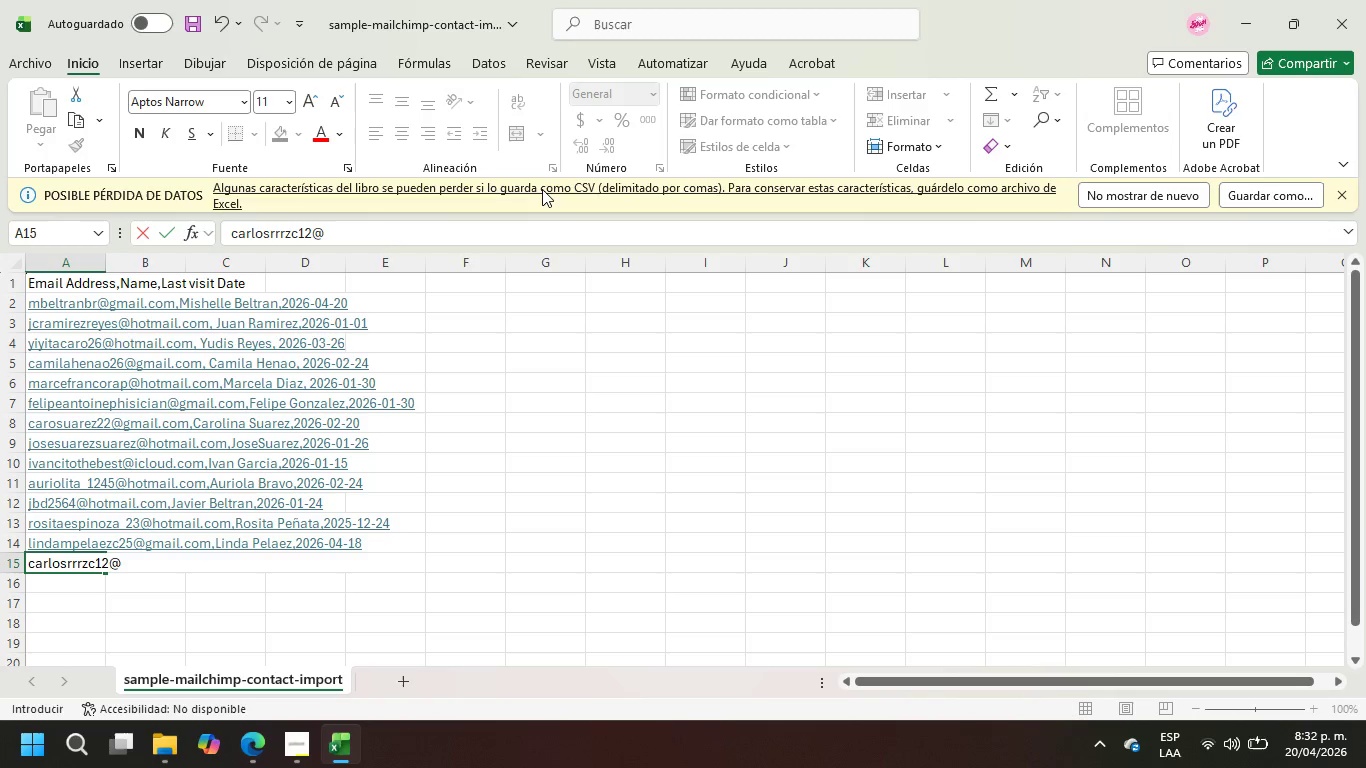 
type(gmail.com)
 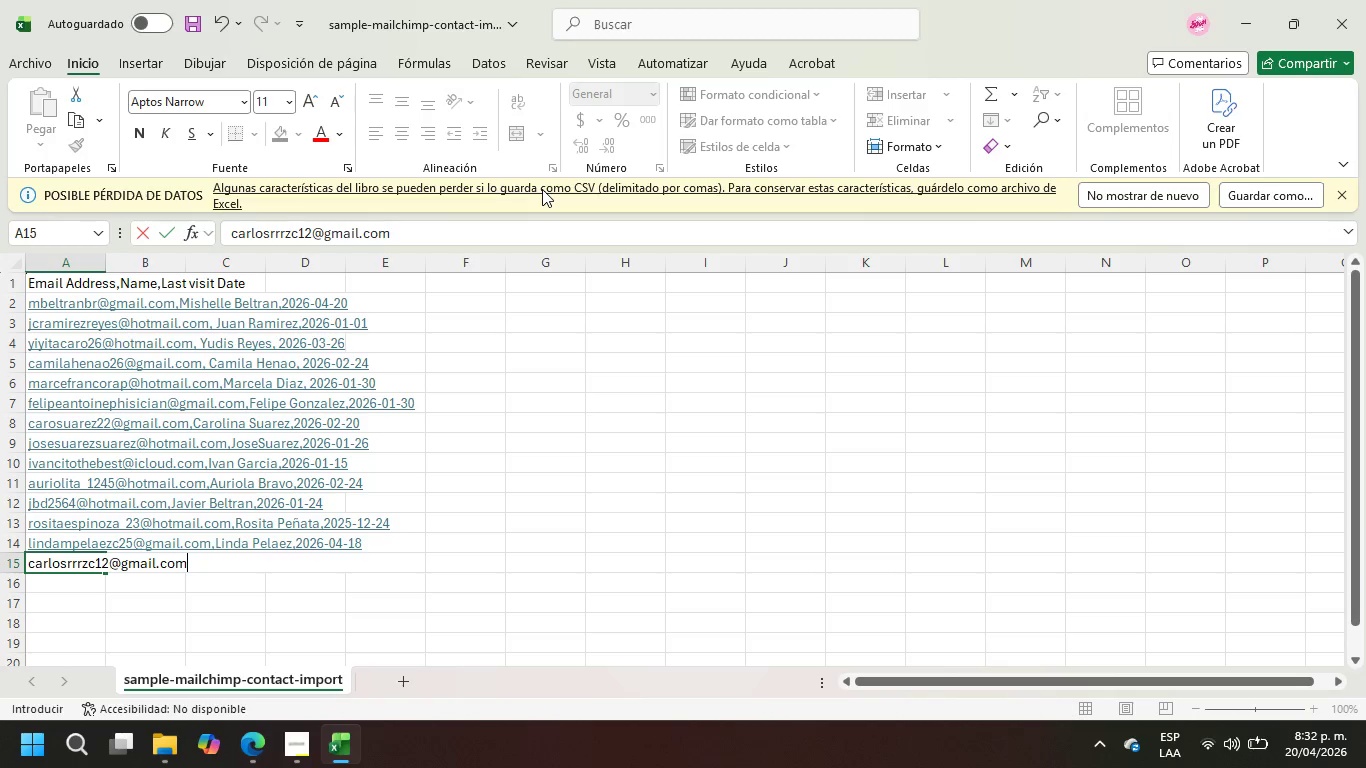 
type(,Carlos Ramirez, 2026-03-01)
 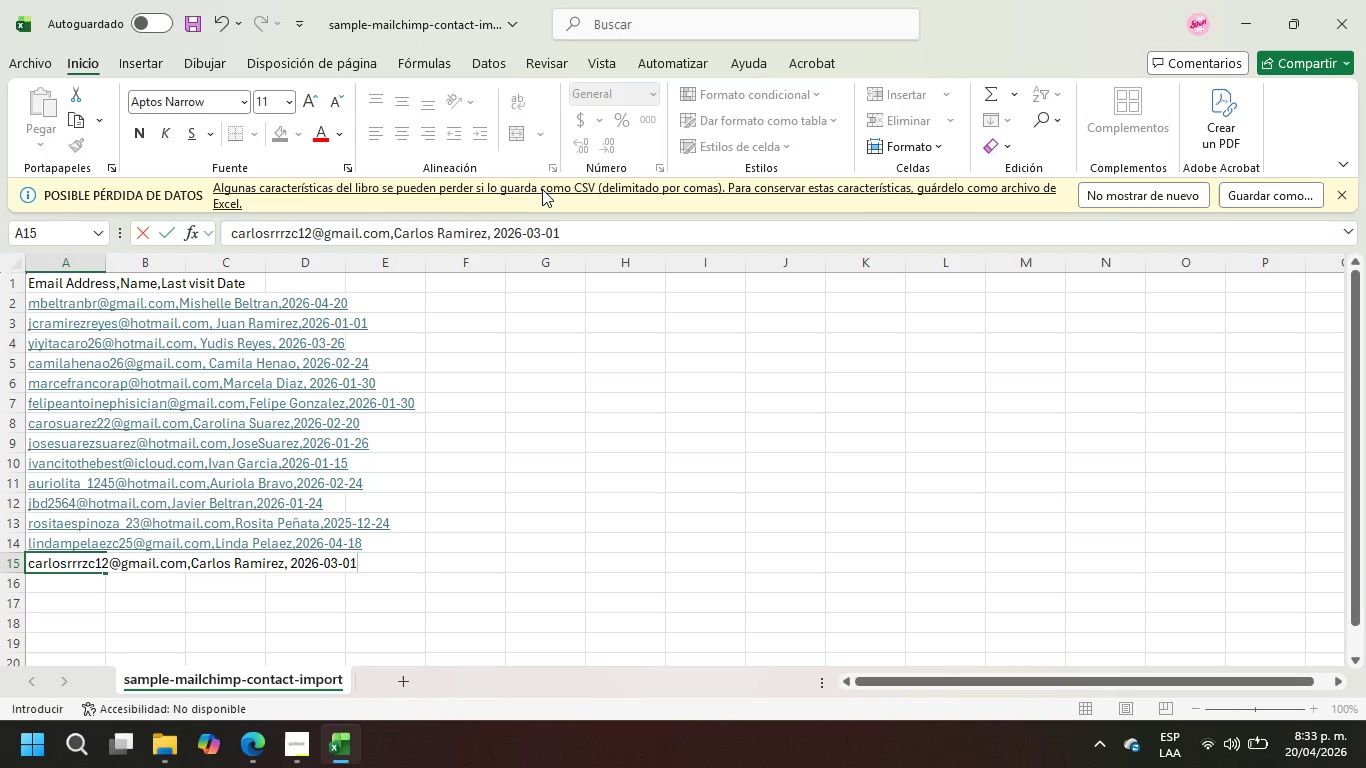 
key(Enter)
 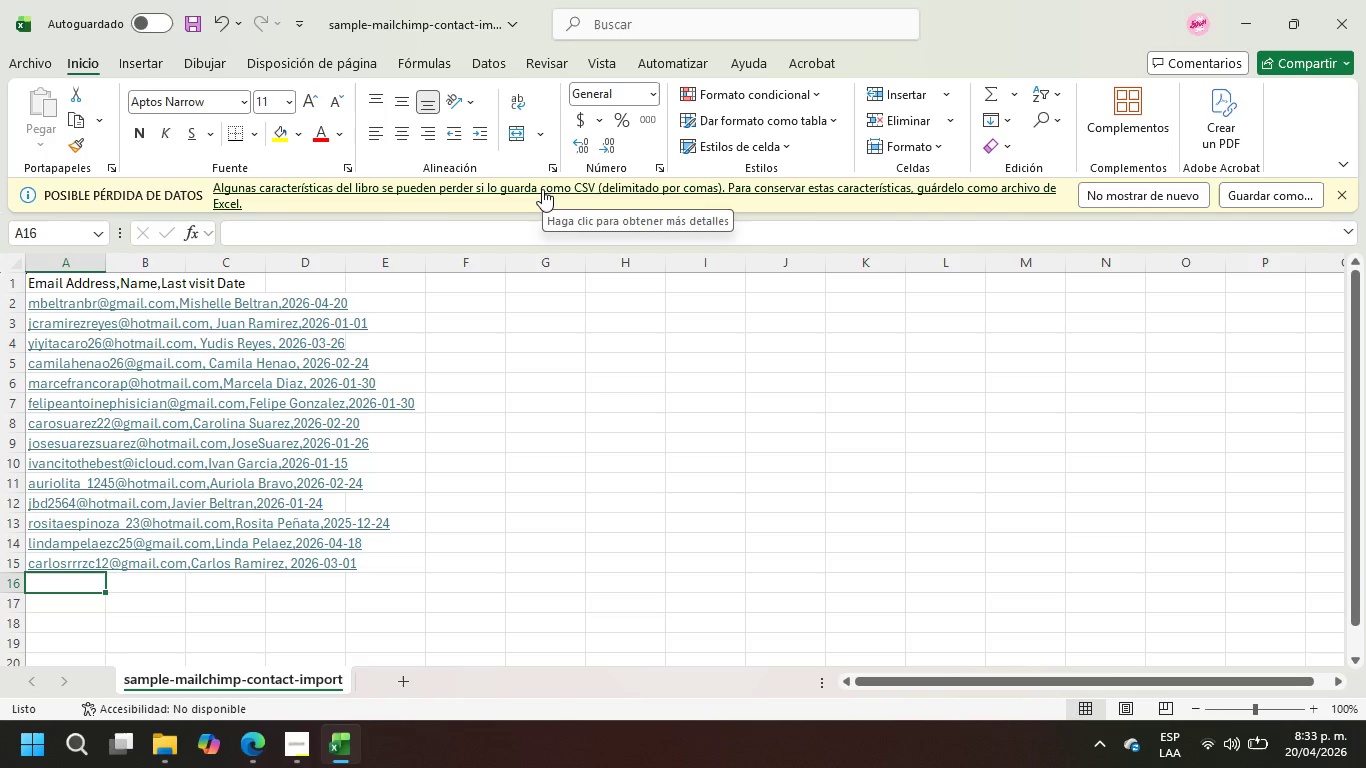 
type(eltonxavier)
 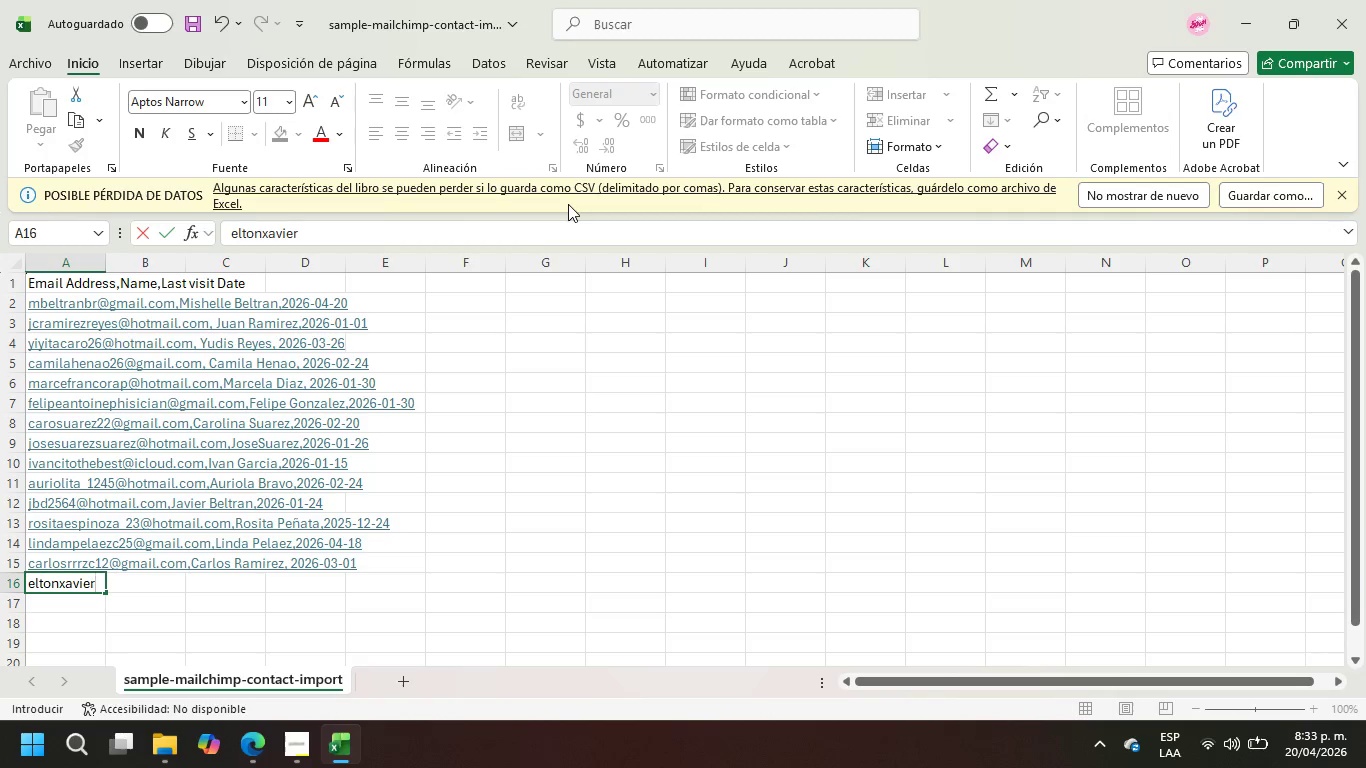 
type(jeronimo)
 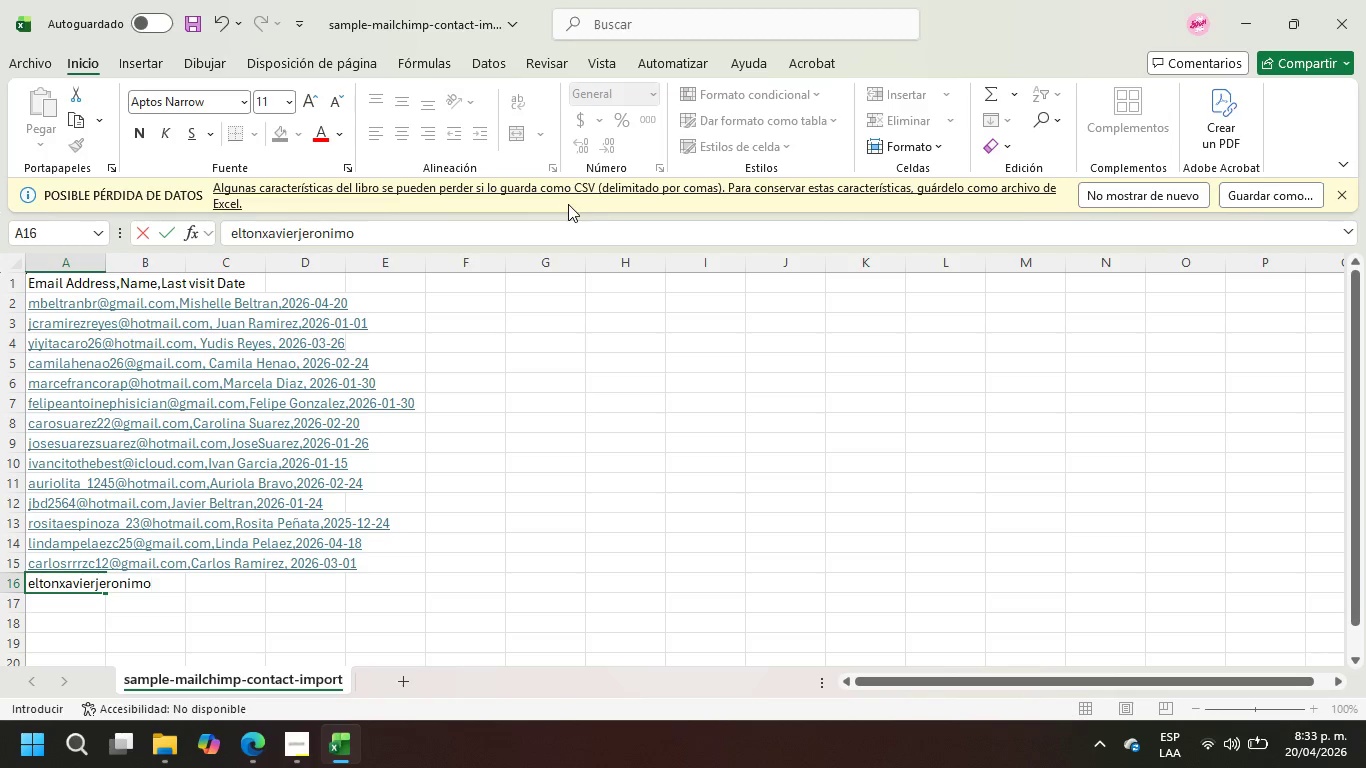 
key(Alt+Control+Q)
 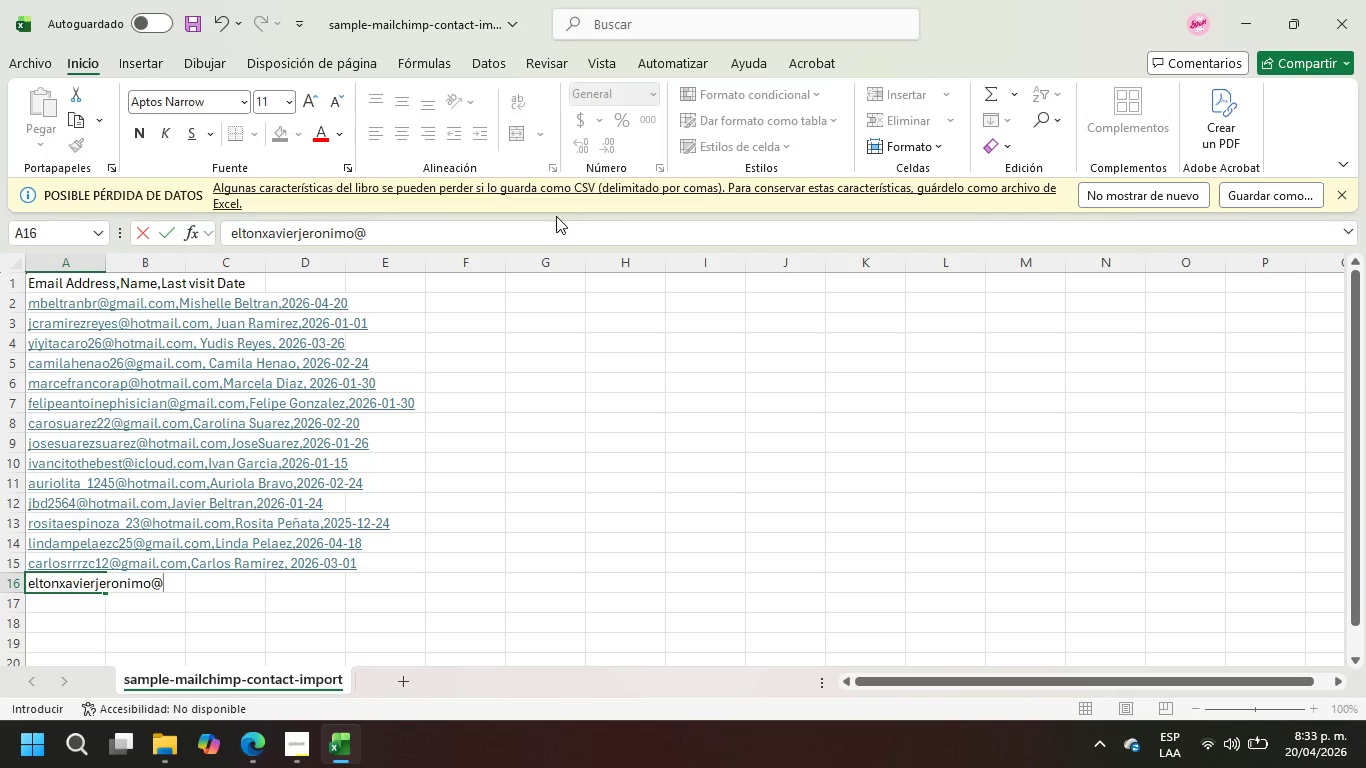 
type(gmail.com,Elton Ramirez,2026-01-12)
 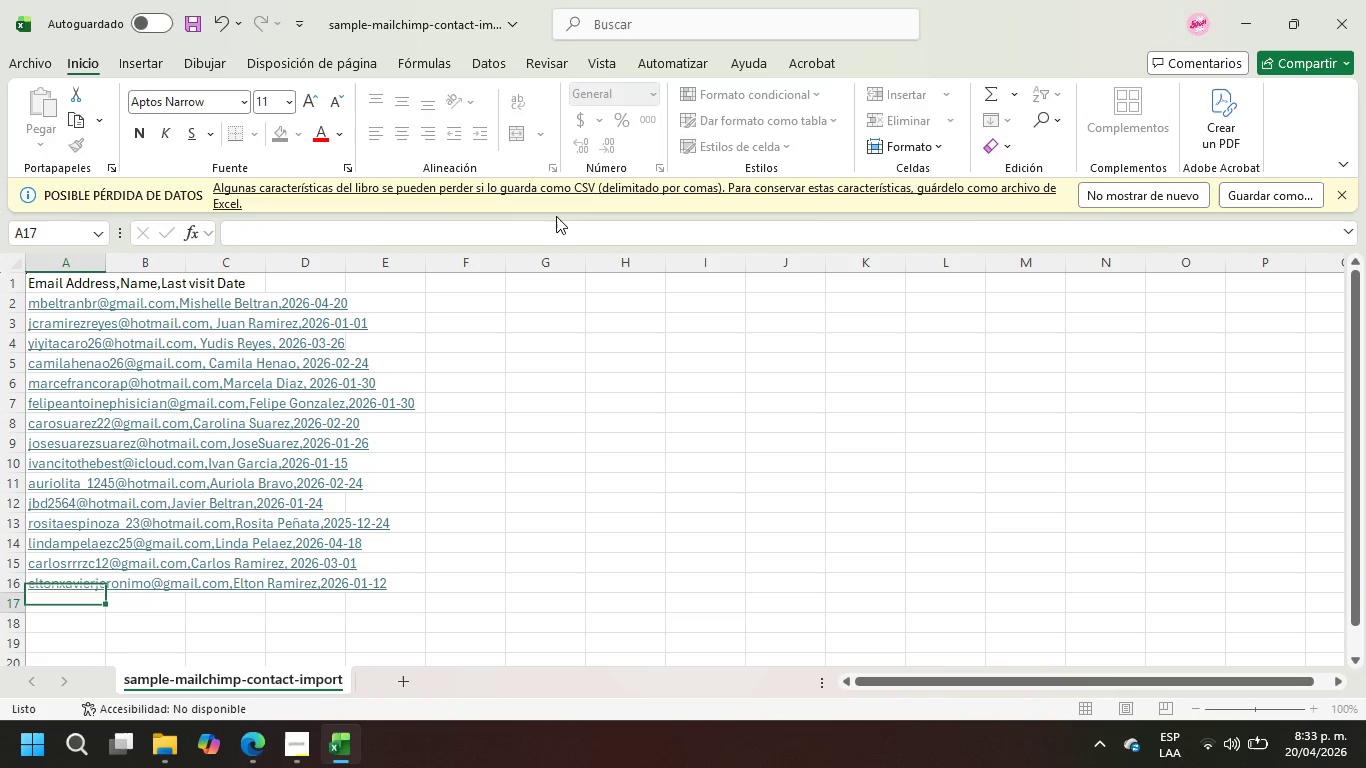 
key(Enter)
 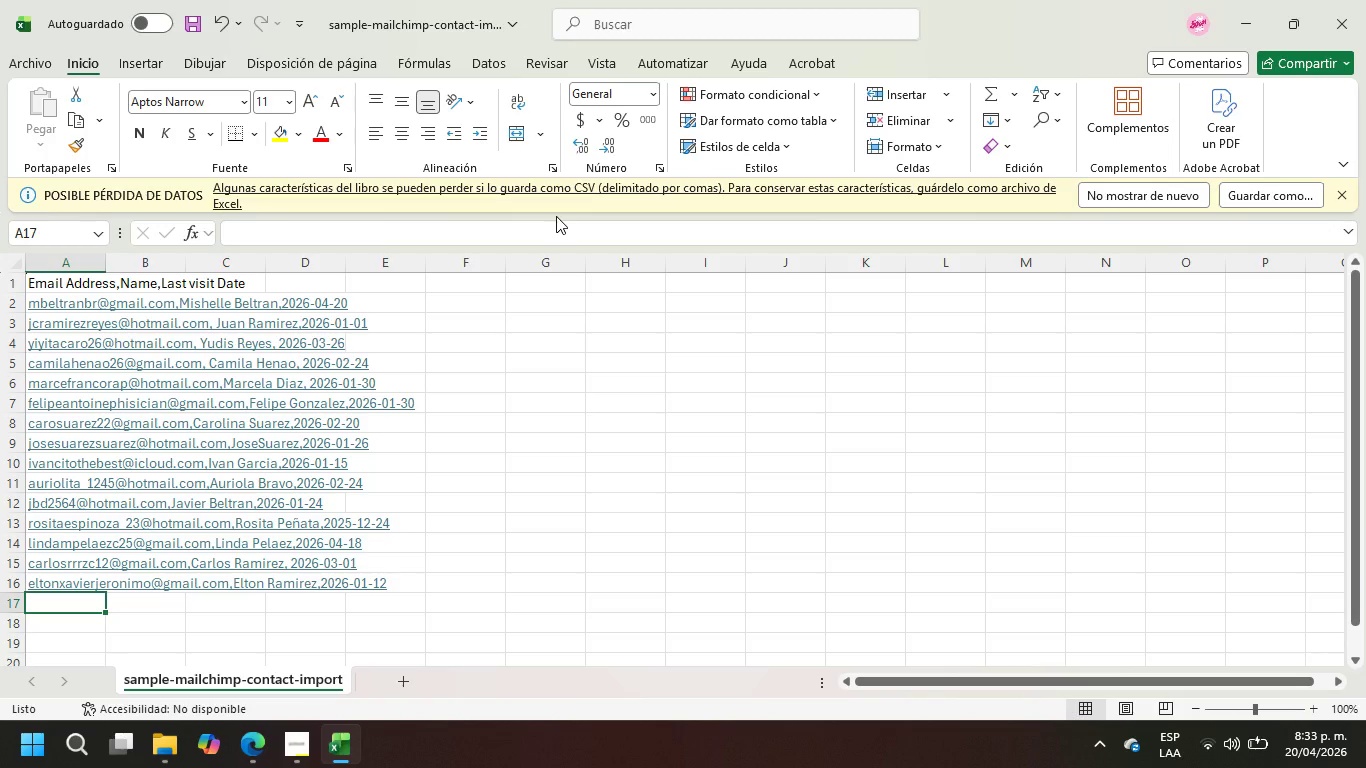 
type(camilito)
 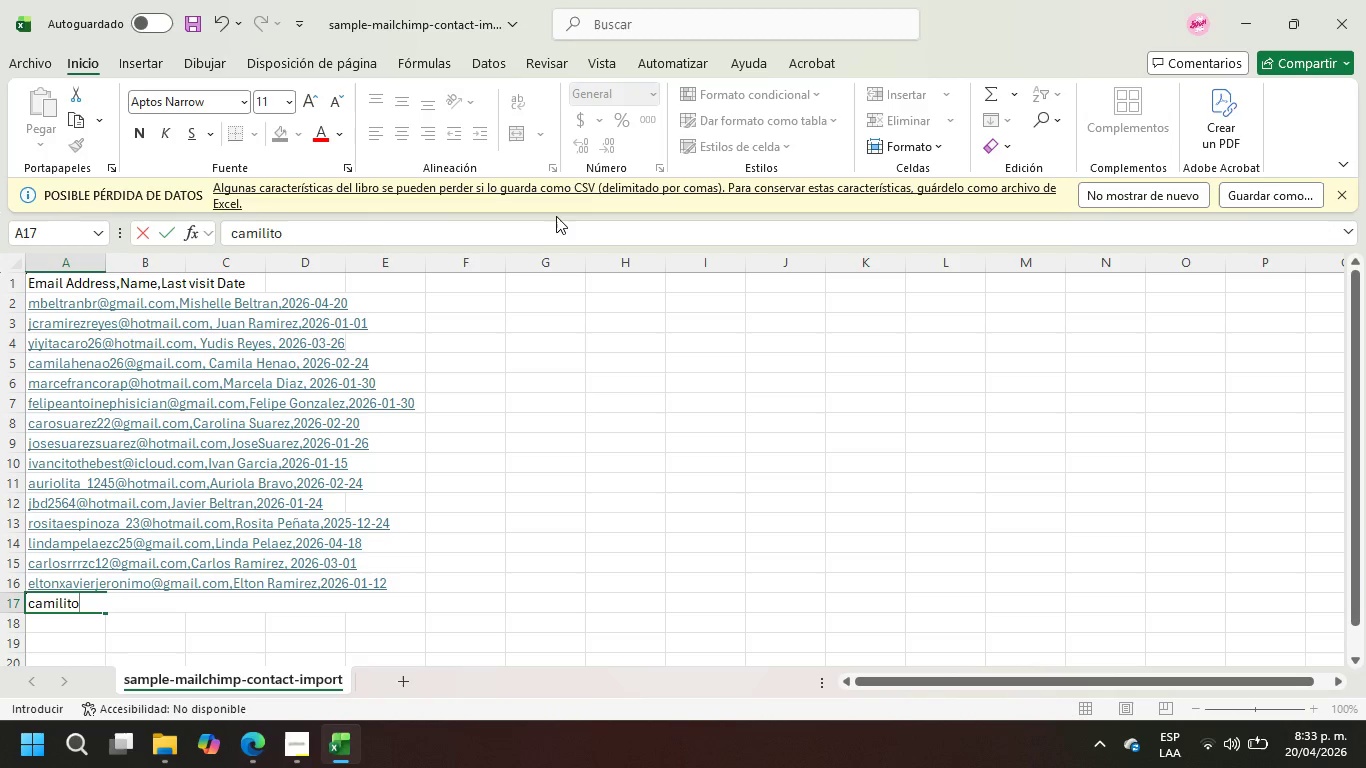 
type(yjosefifita)
key(Backspace)
key(Backspace)
key(Backspace)
key(Backspace)
type(ta12)
 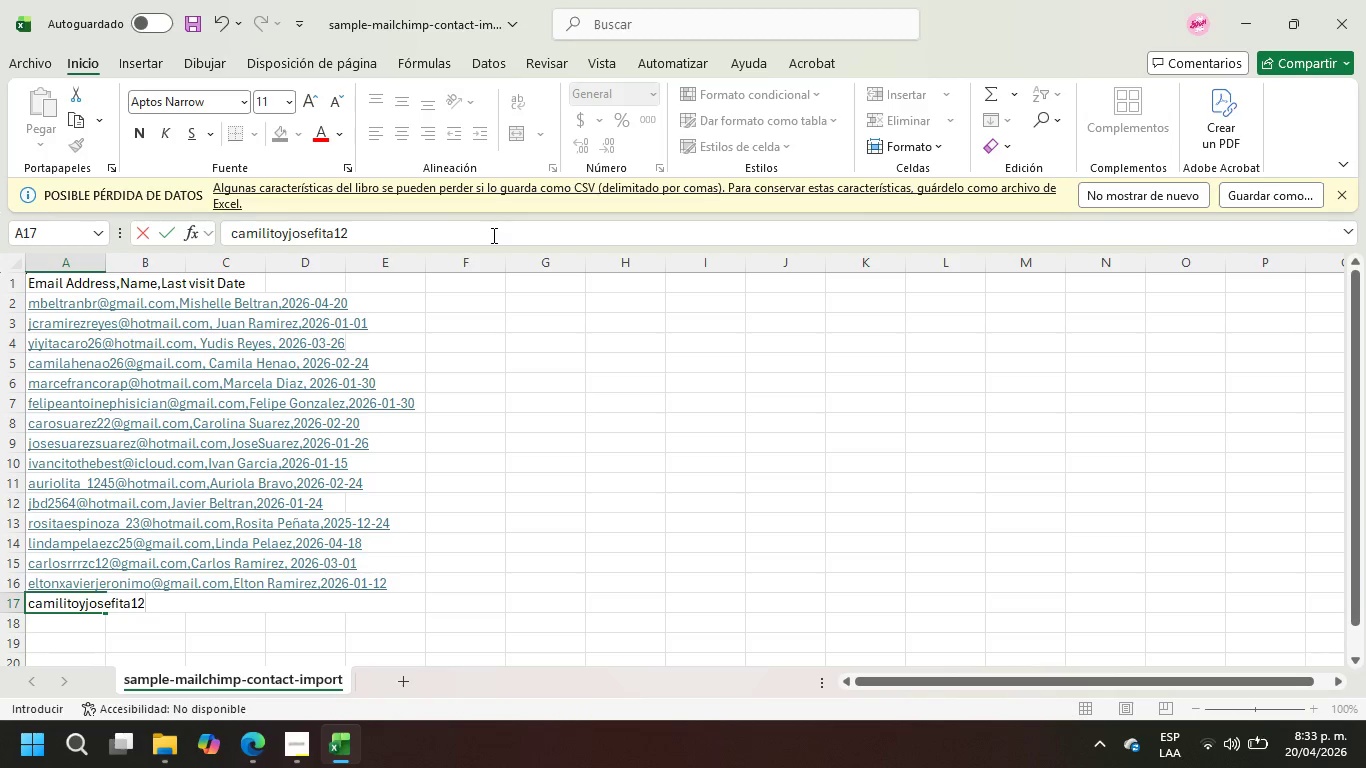 
key(Alt+Control+Q)
 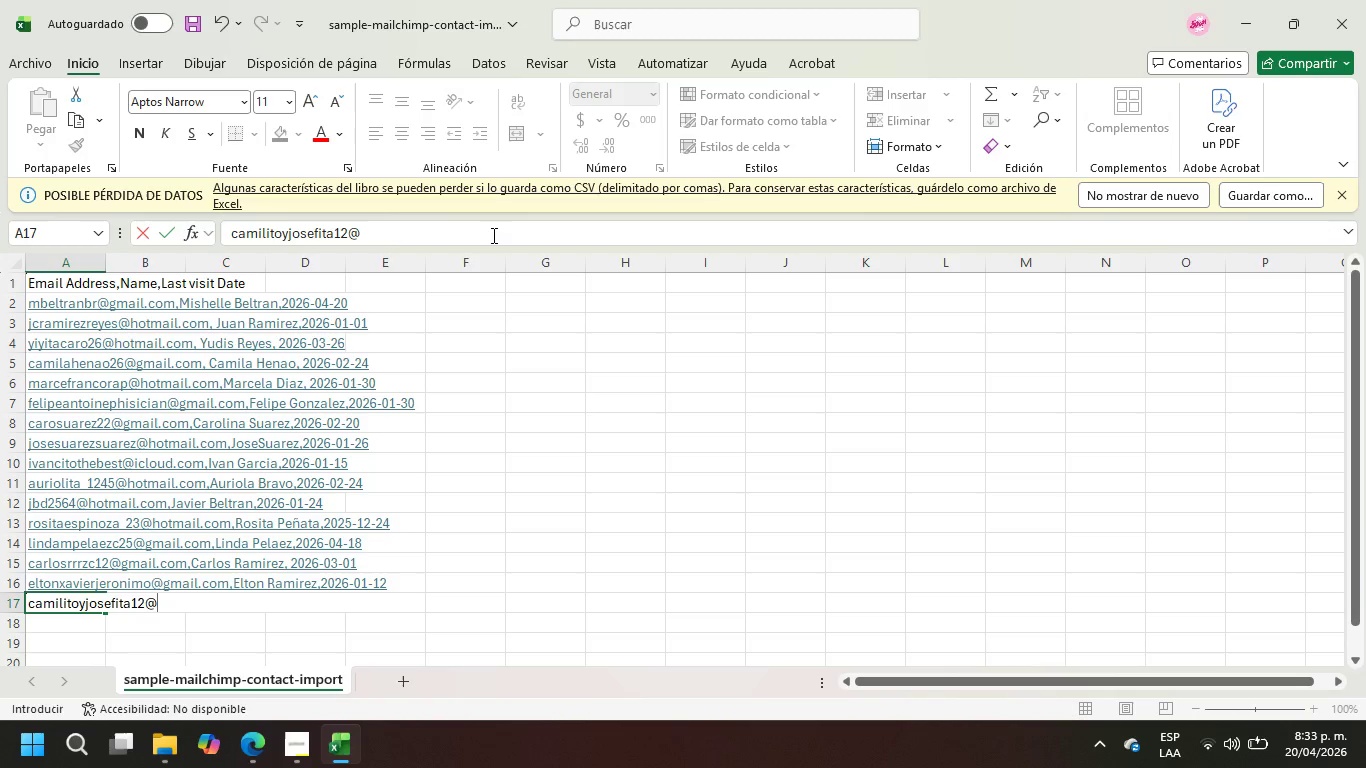 
type(gmail.com,Camilo Cifuentes, 2024)
key(Backspace)
type(3)
key(Backspace)
type(4-02-26)
 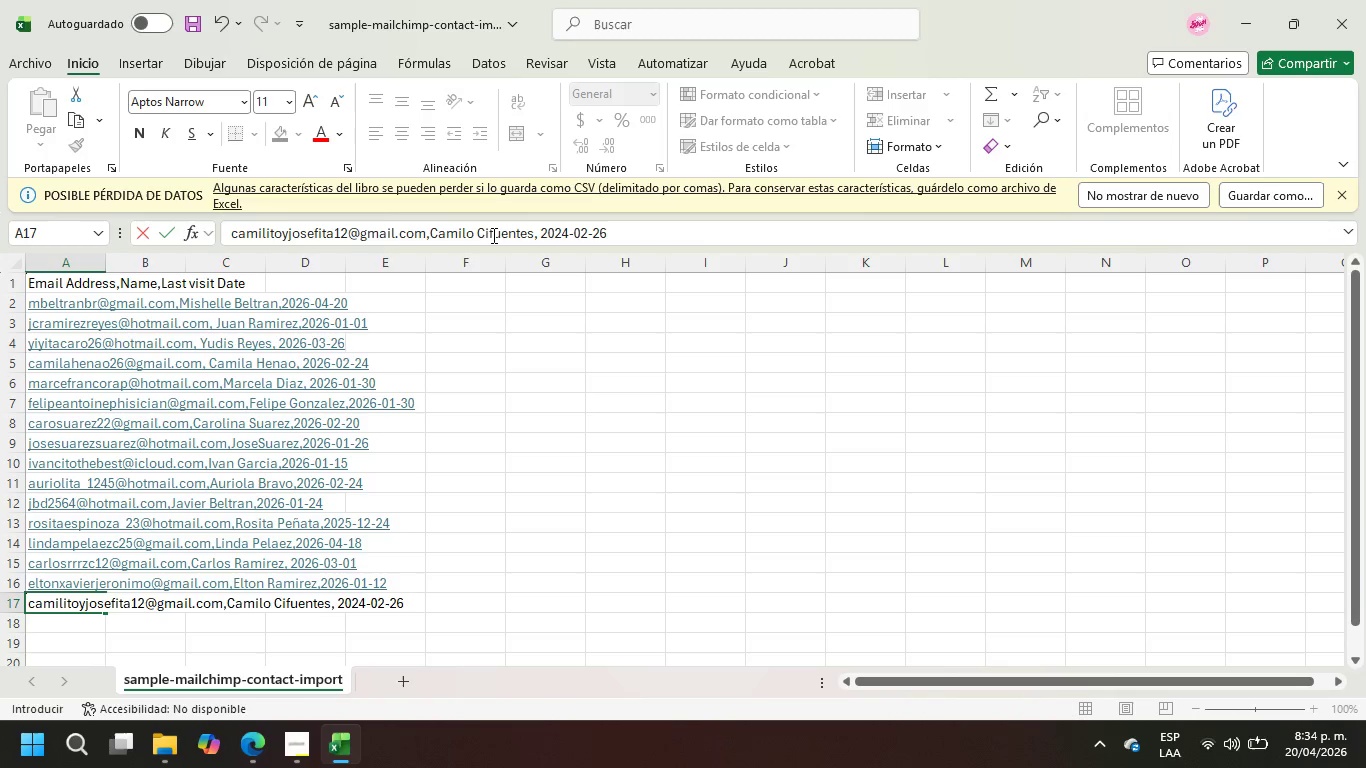 
key(Enter)
 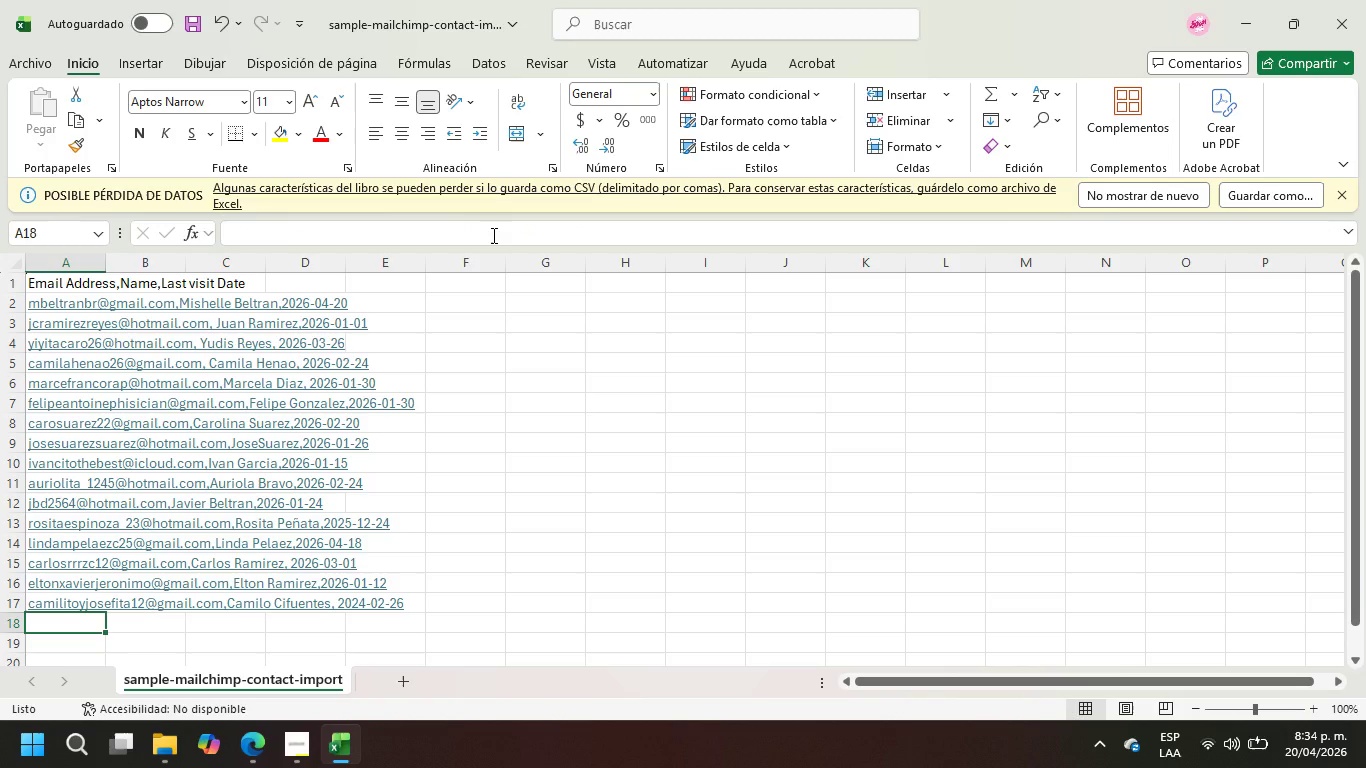 
type(josefranciso)
key(Backspace)
type(covelazques)
 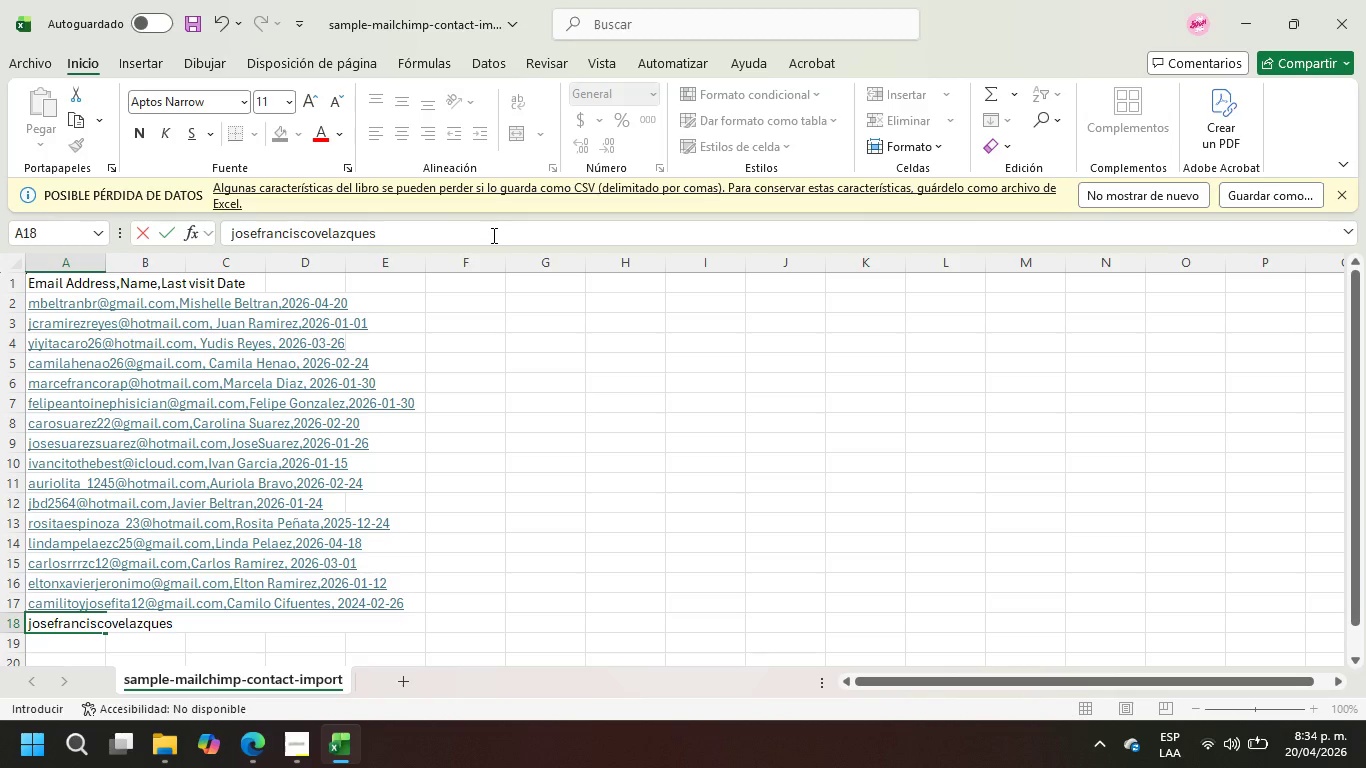 
hold_key(key=ControlLeft, duration=0.45)
 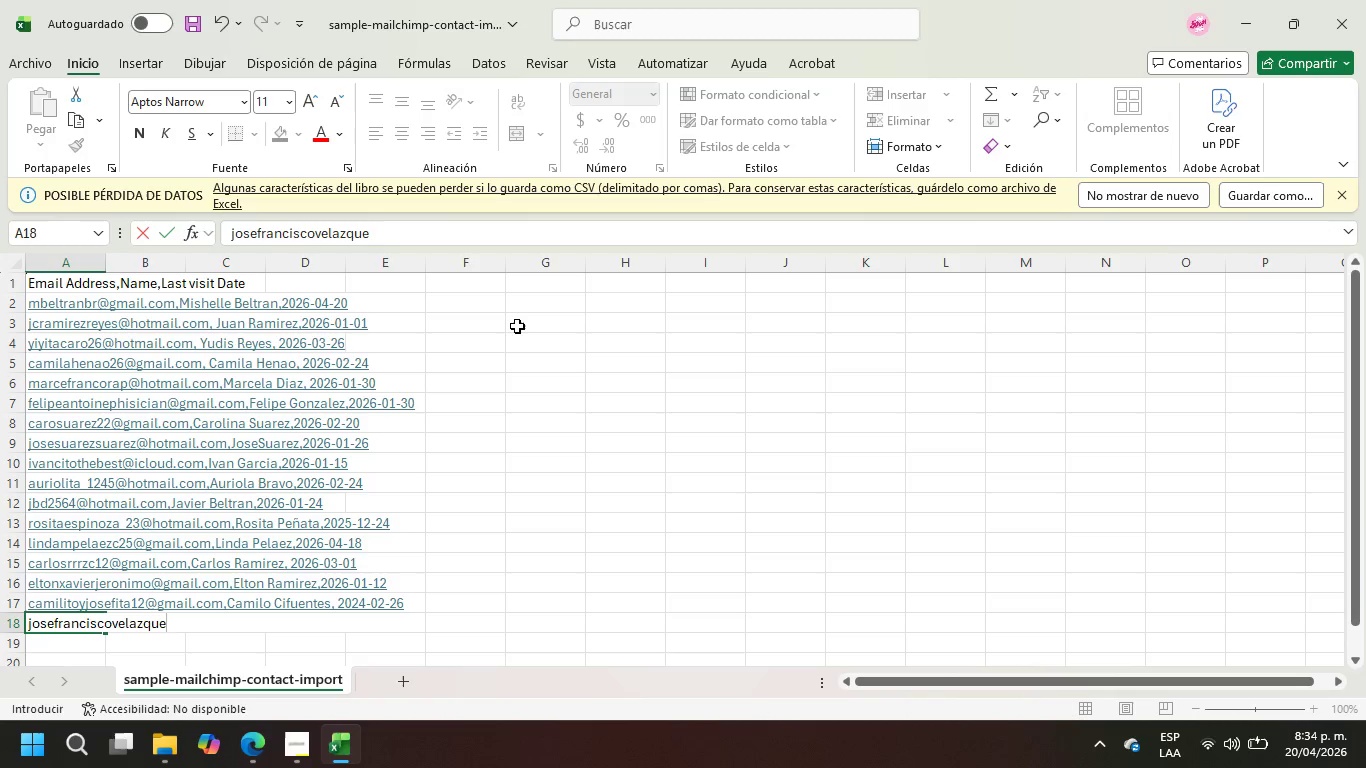 
hold_key(key=AltRight, duration=0.45)
 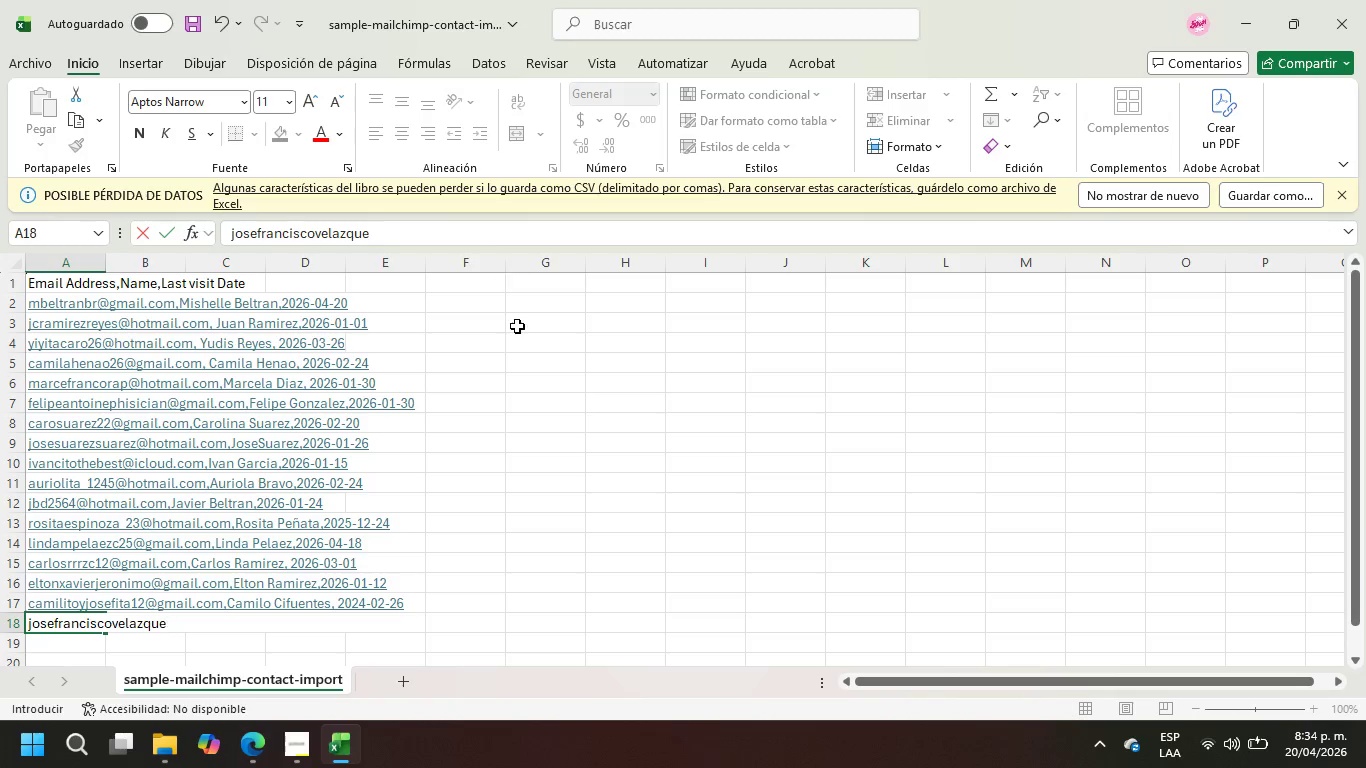 
key(Backspace)
key(Backspace)
key(Backspace)
key(Backspace)
key(Backspace)
type(squez)
 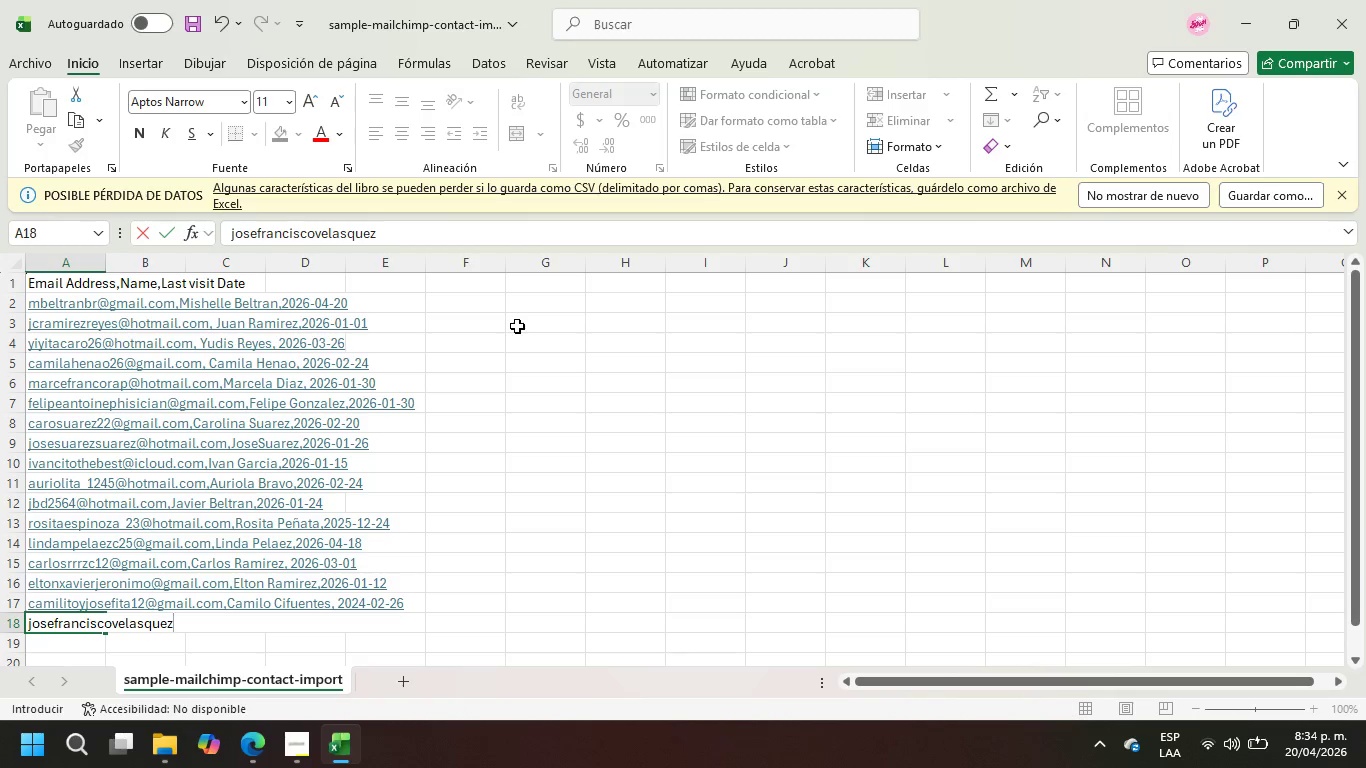 
key(Alt+Control+Q)
 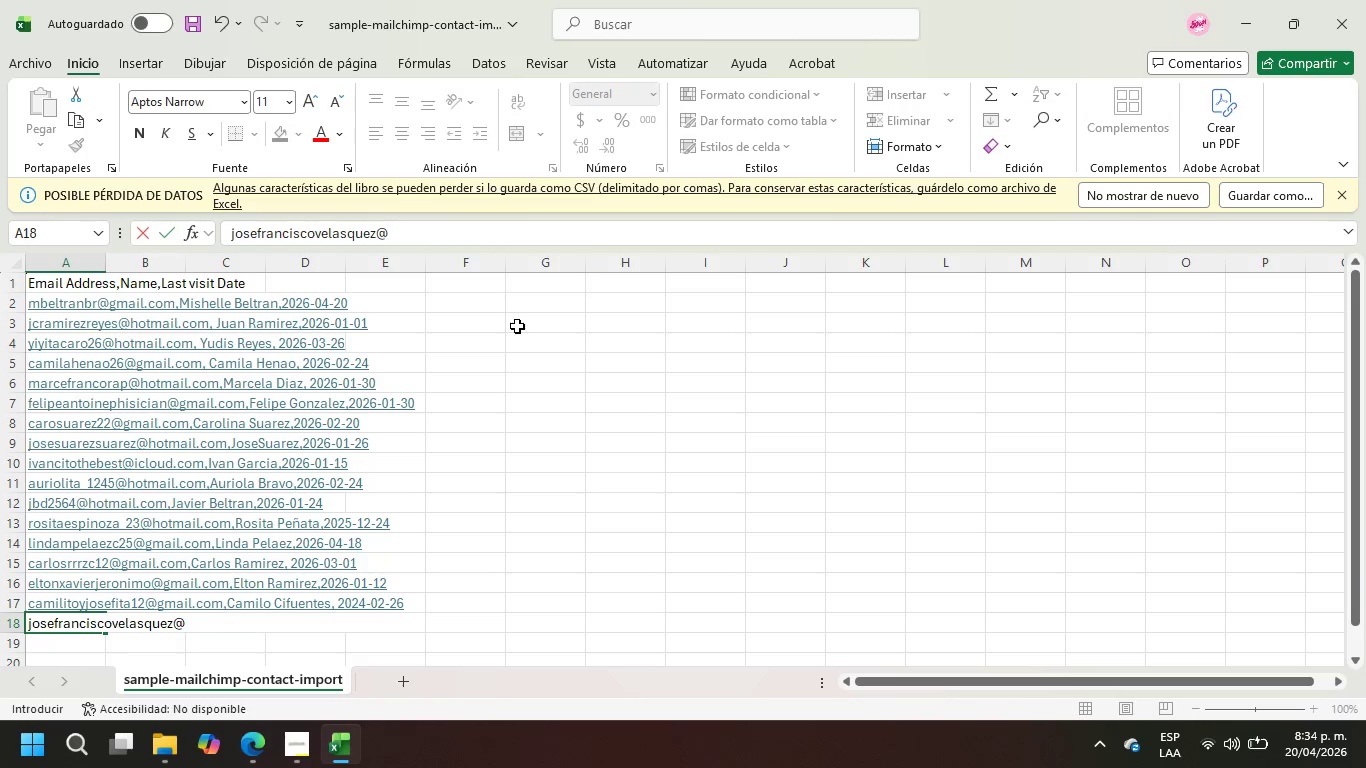 
type(gmail.com,Jose Velasquez, )
key(Backspace)
type(2926)
key(Backspace)
key(Backspace)
key(Backspace)
type(016-12)
key(Backspace)
type(1)
key(Backspace)
key(Backspace)
type(02-01)
 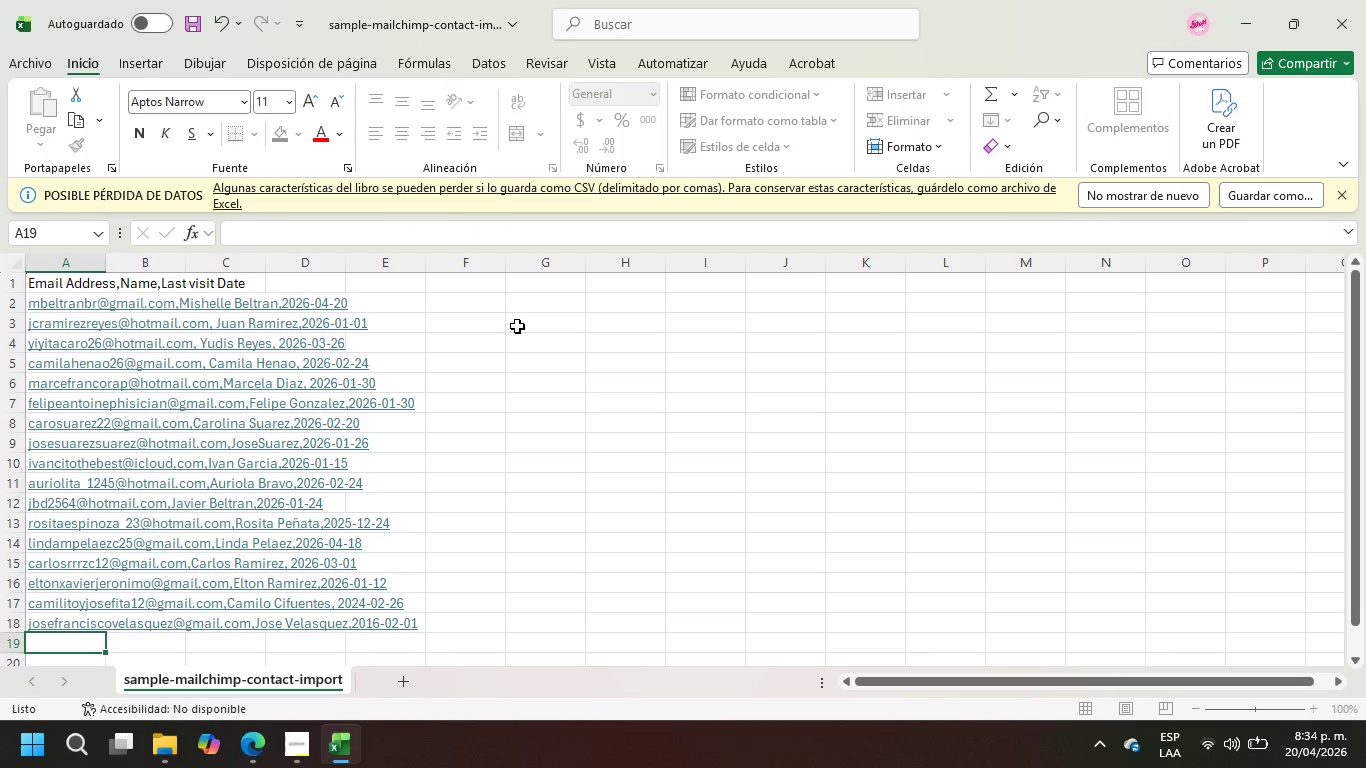 
 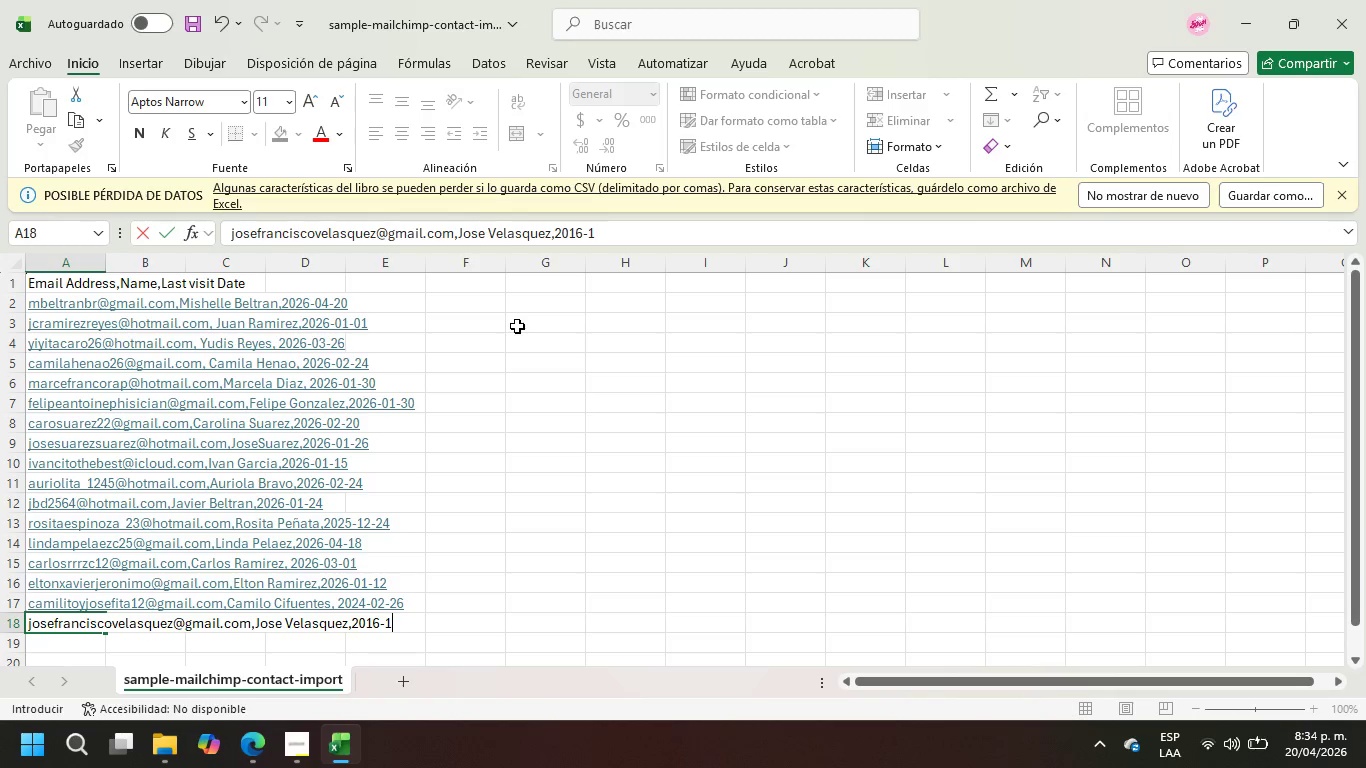 
key(Enter)
 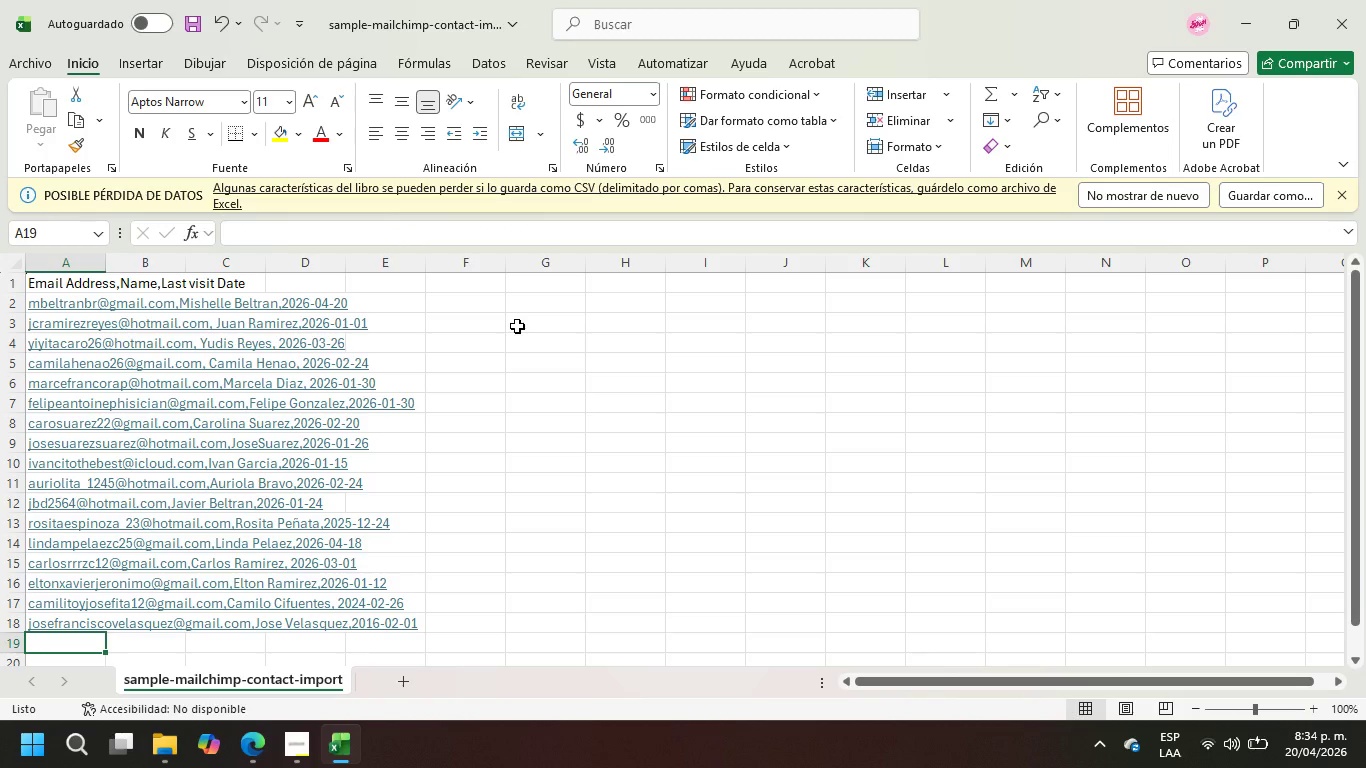 
type(Ar)
key(Backspace)
key(Backspace)
type(arianamisg)
key(Backspace)
type(hellev)
 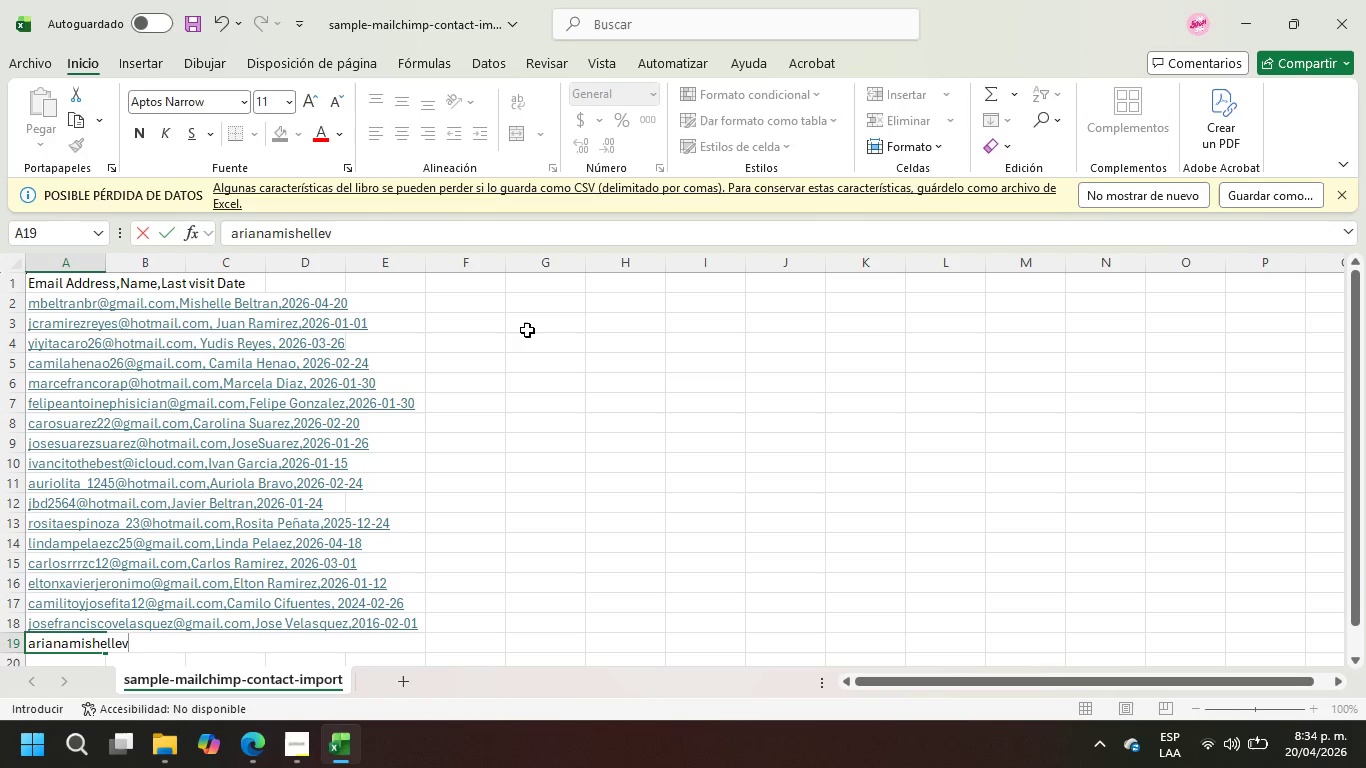 
key(Alt+Control+Q)
 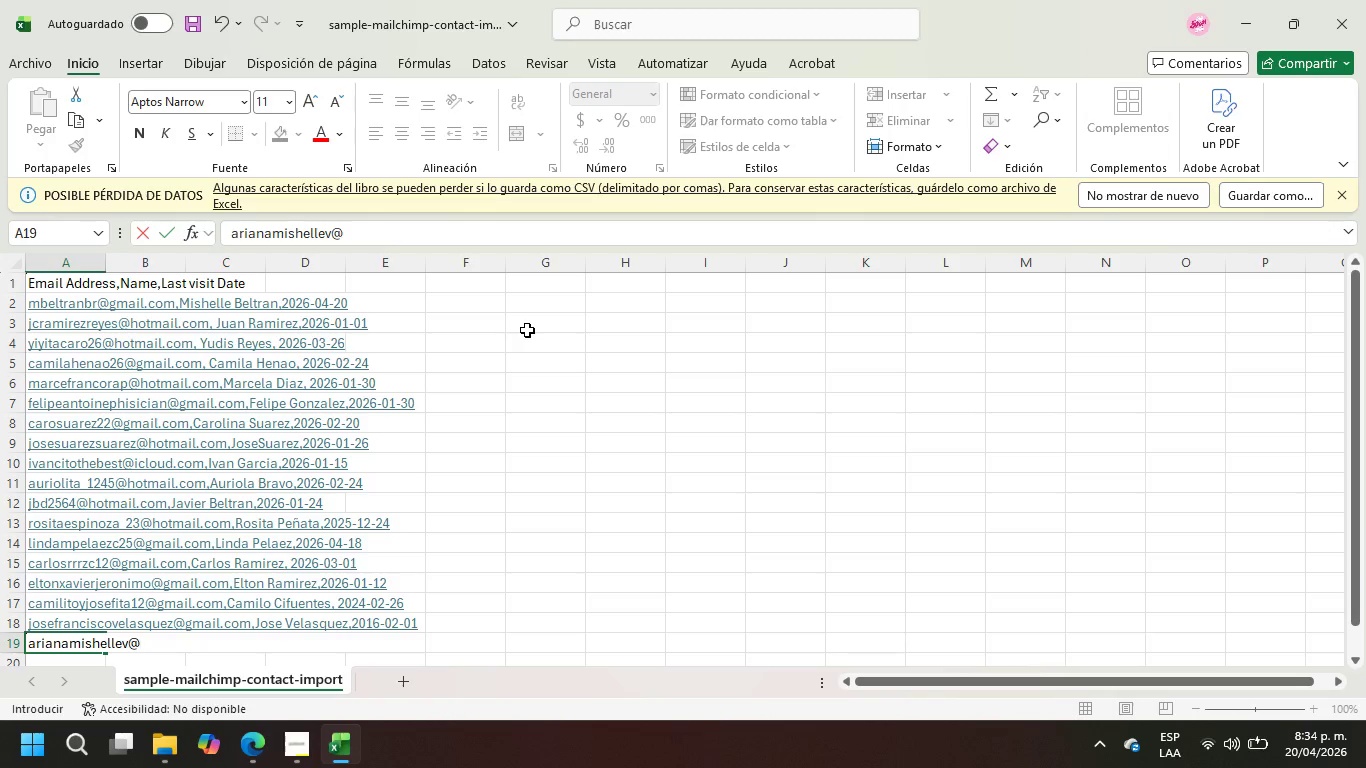 
type(hotmail.com,Ariana Vaquiro,202)
 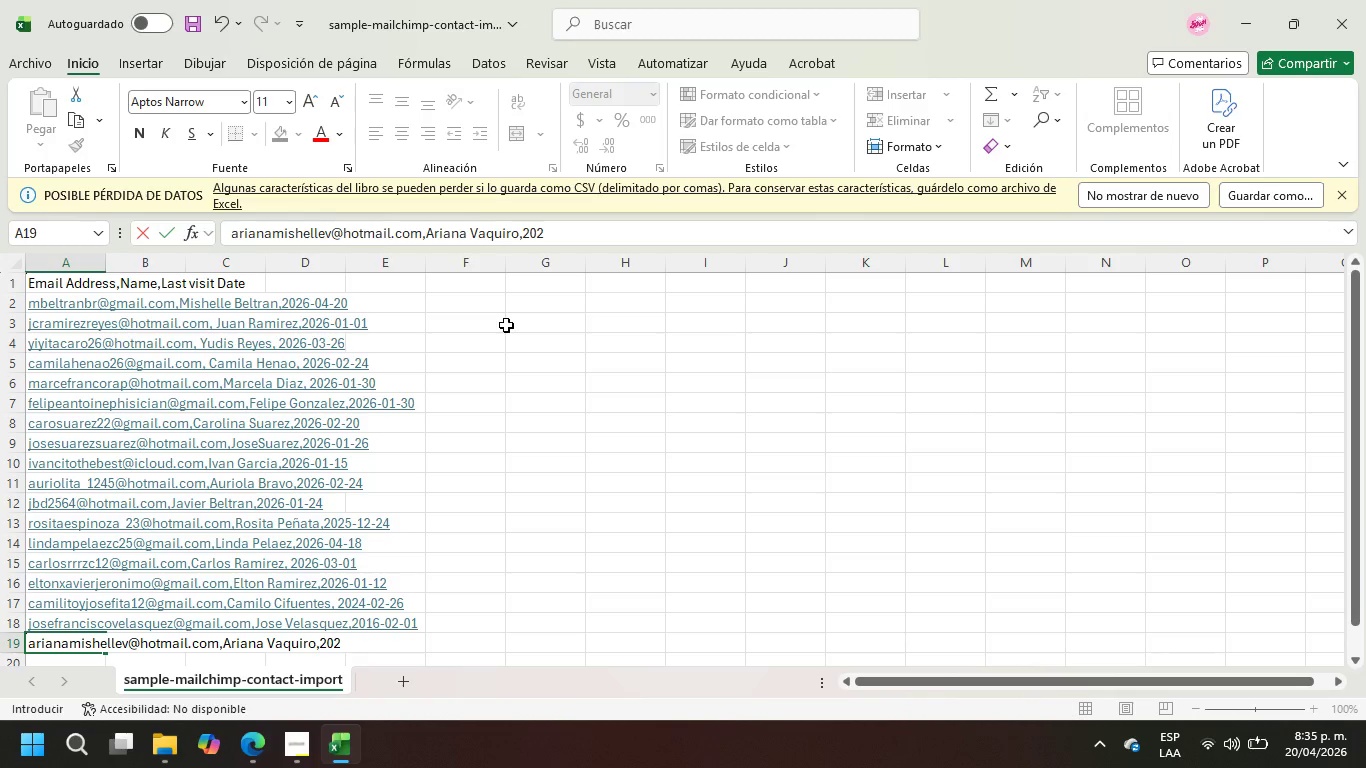 
type(6-01-24)
 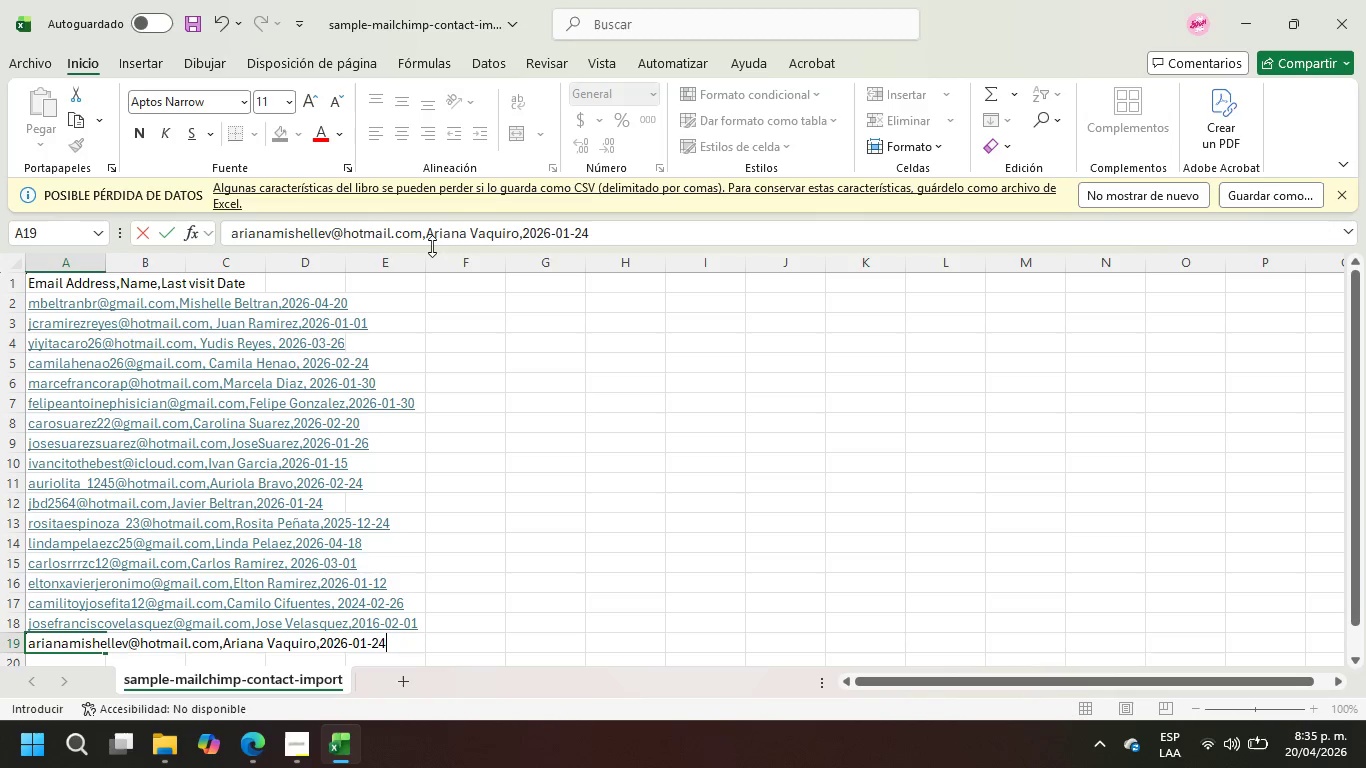 
key(Enter)
 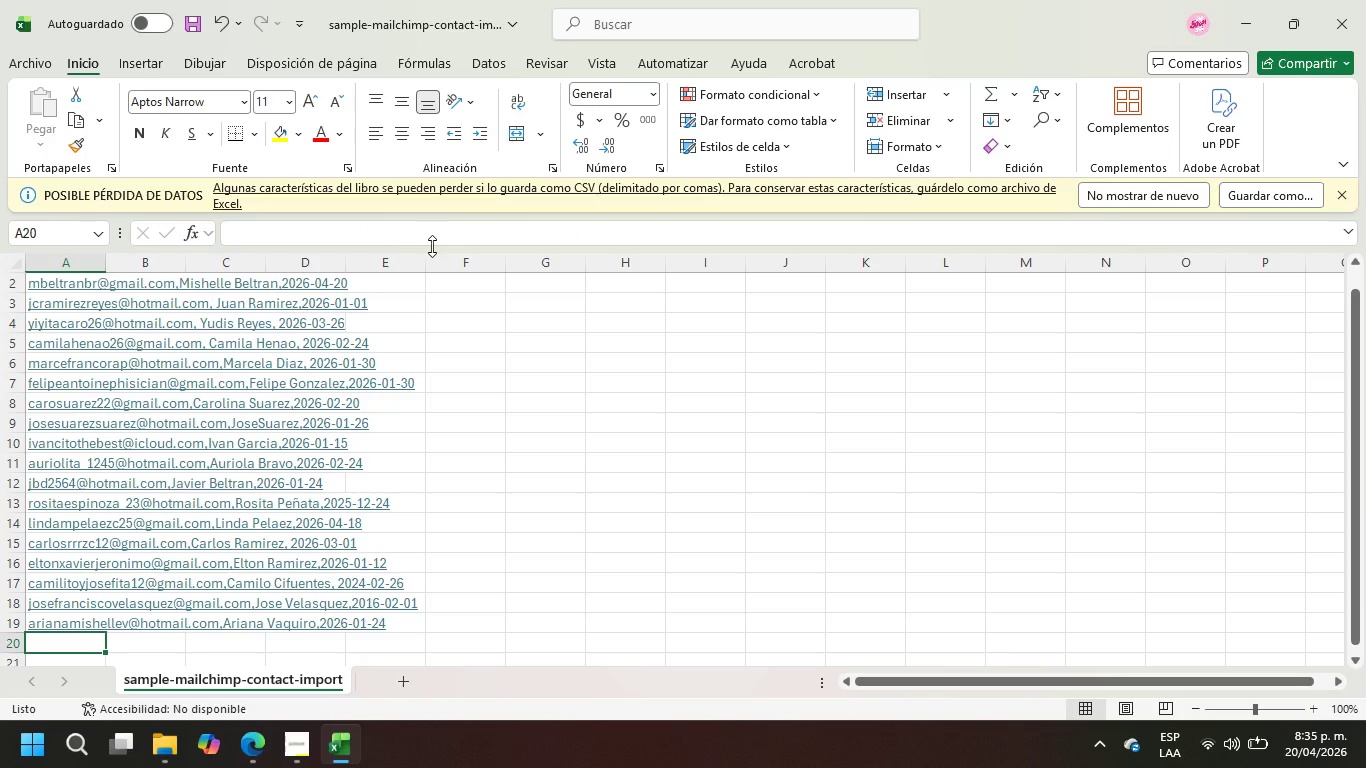 
type(josefabeltrancp)
 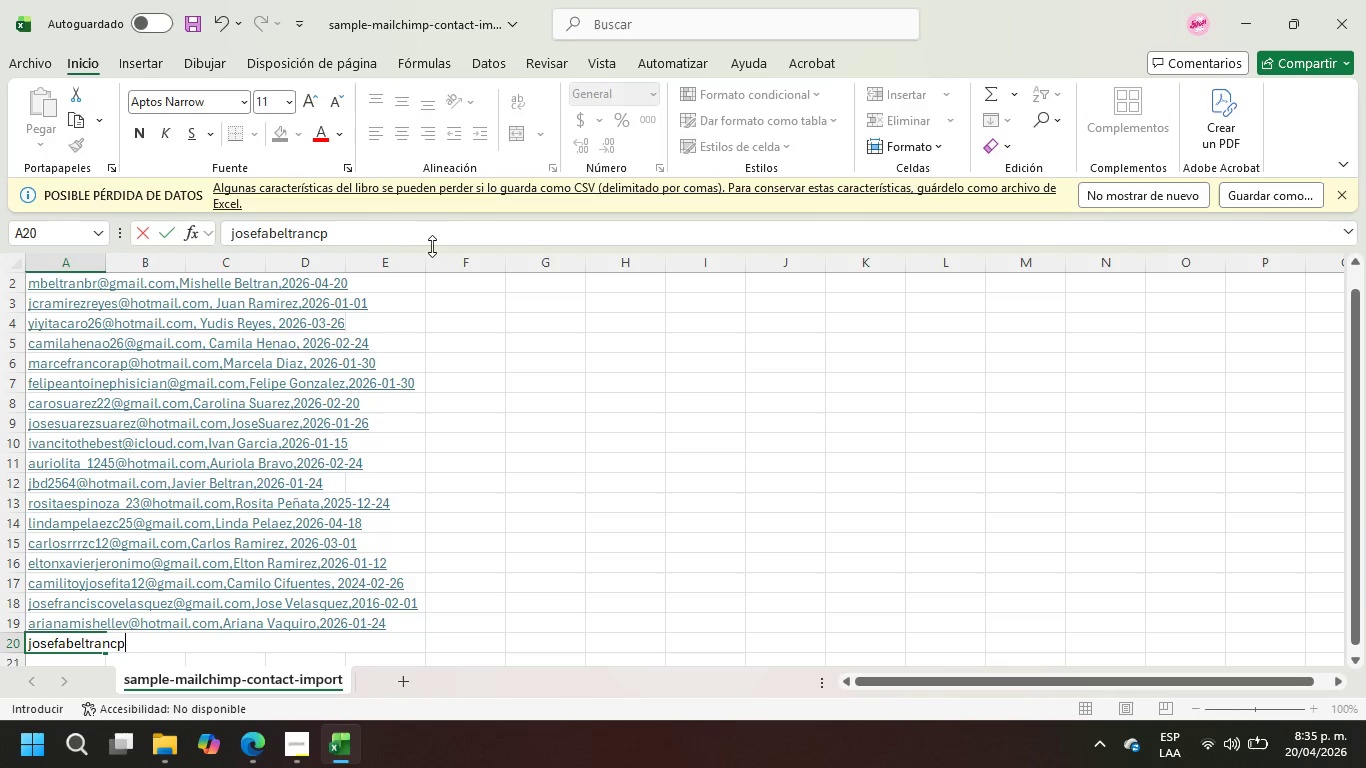 
key(Alt+Control+Q)
 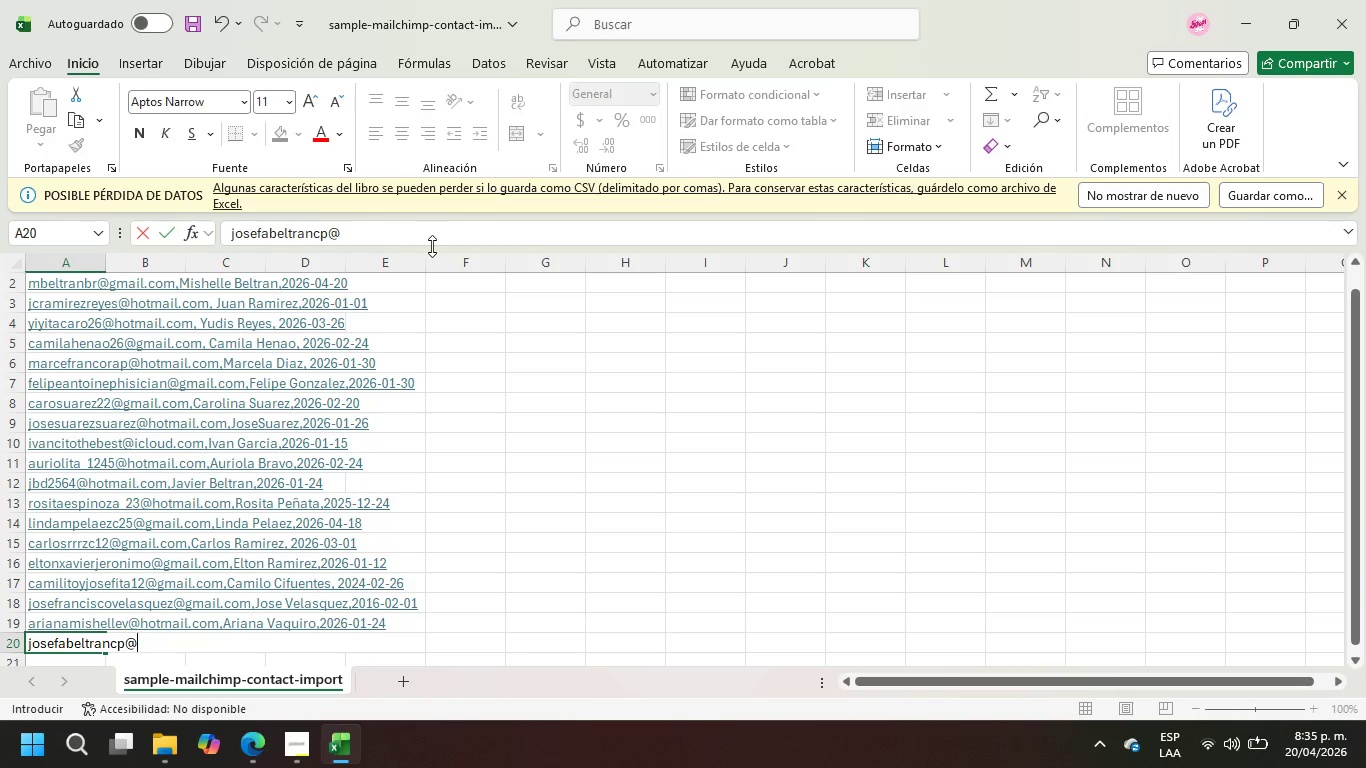 
type(gmail.com,Josefa Beltran, )
key(Backspace)
type(2026-[)
key(Backspace)
type(04-24)
 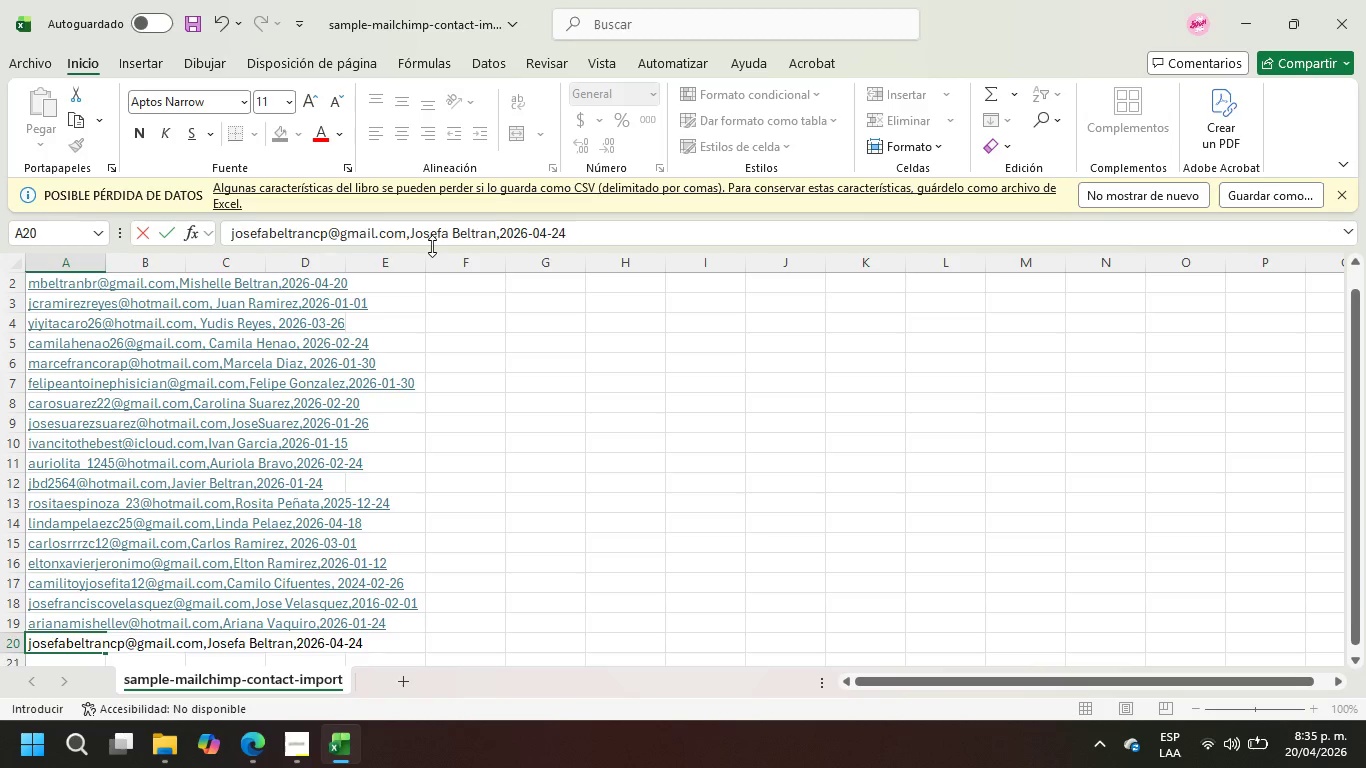 
key(Enter)
 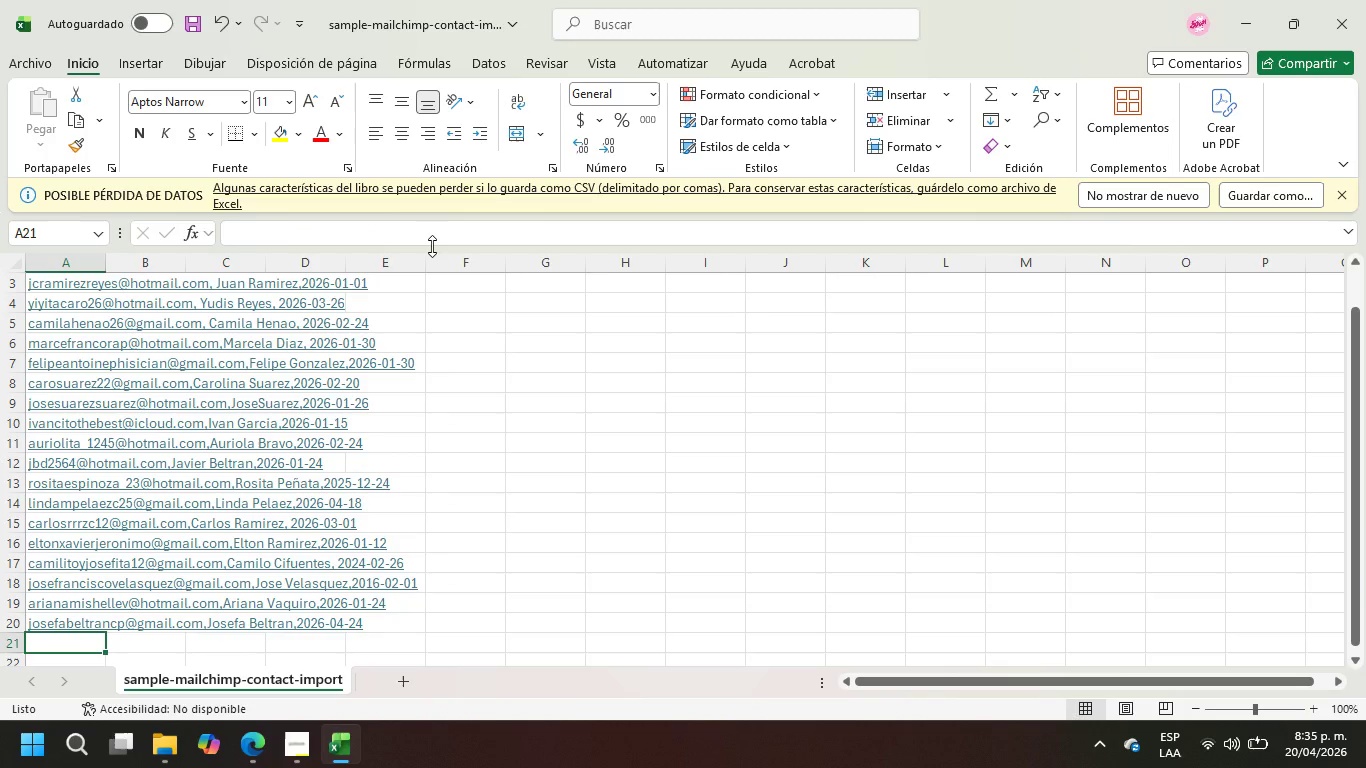 
type(carlottasafayehgonzalez)
 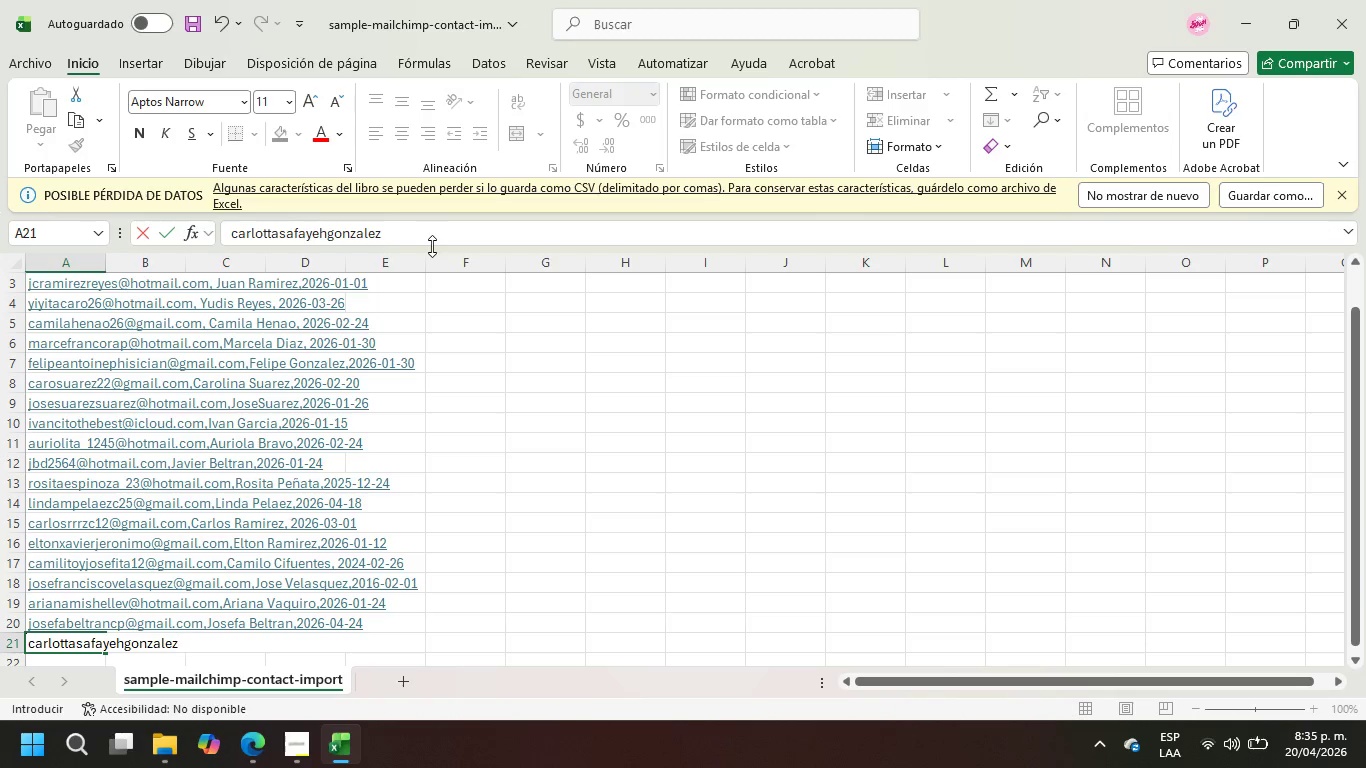 
key(Alt+Control+Q)
 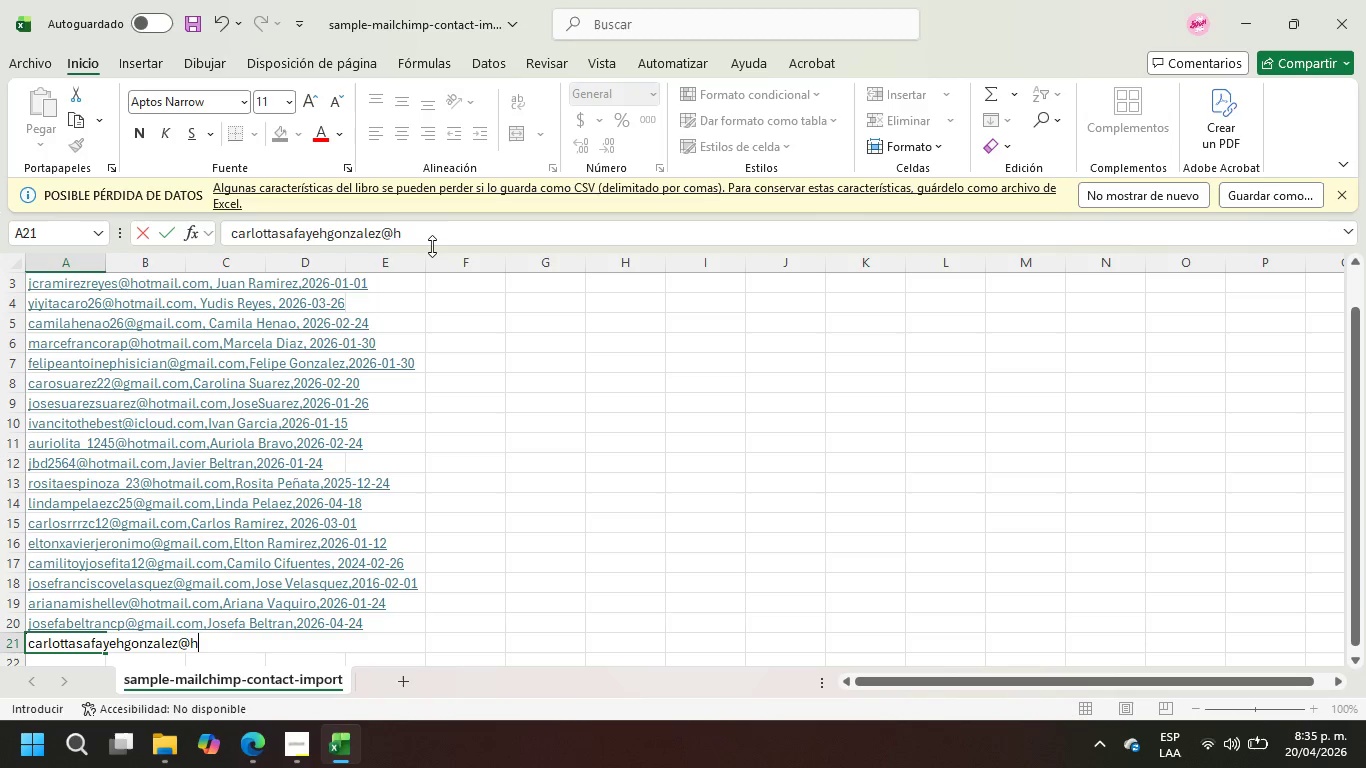 
type(hotmailc)
key(Backspace)
type(.com.CArlo)
key(Backspace)
key(Backspace)
key(Backspace)
key(Backspace)
type(arlotta Safayej)
key(Backspace)
type(h,2026-04-07)
 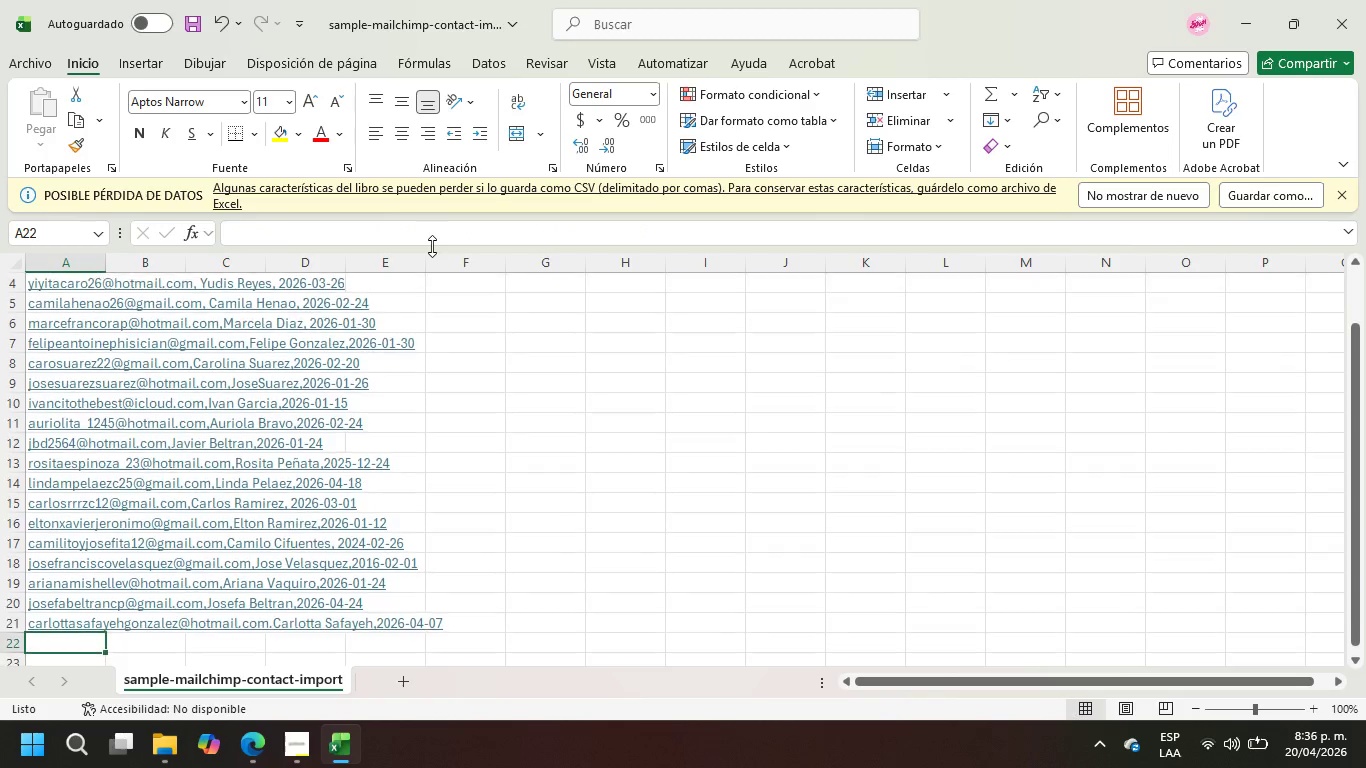 
 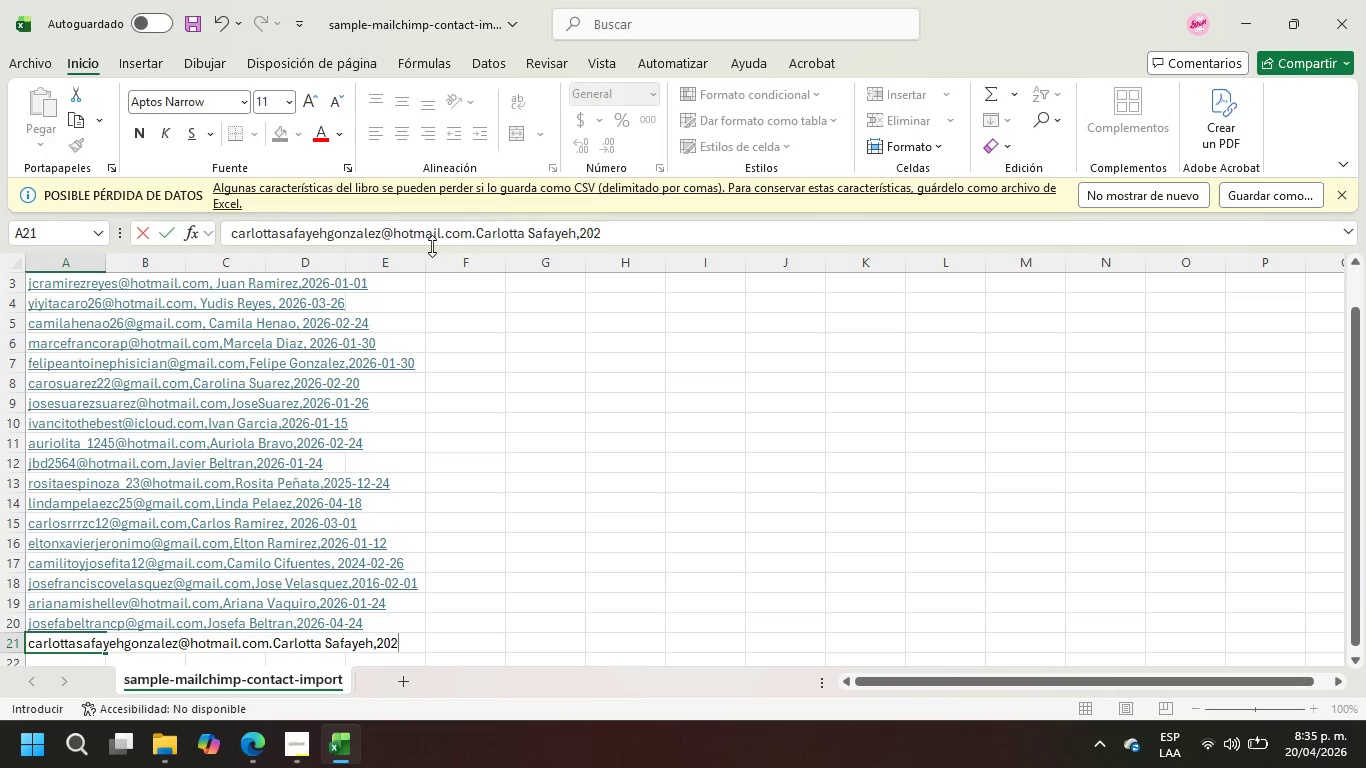 
key(Enter)
 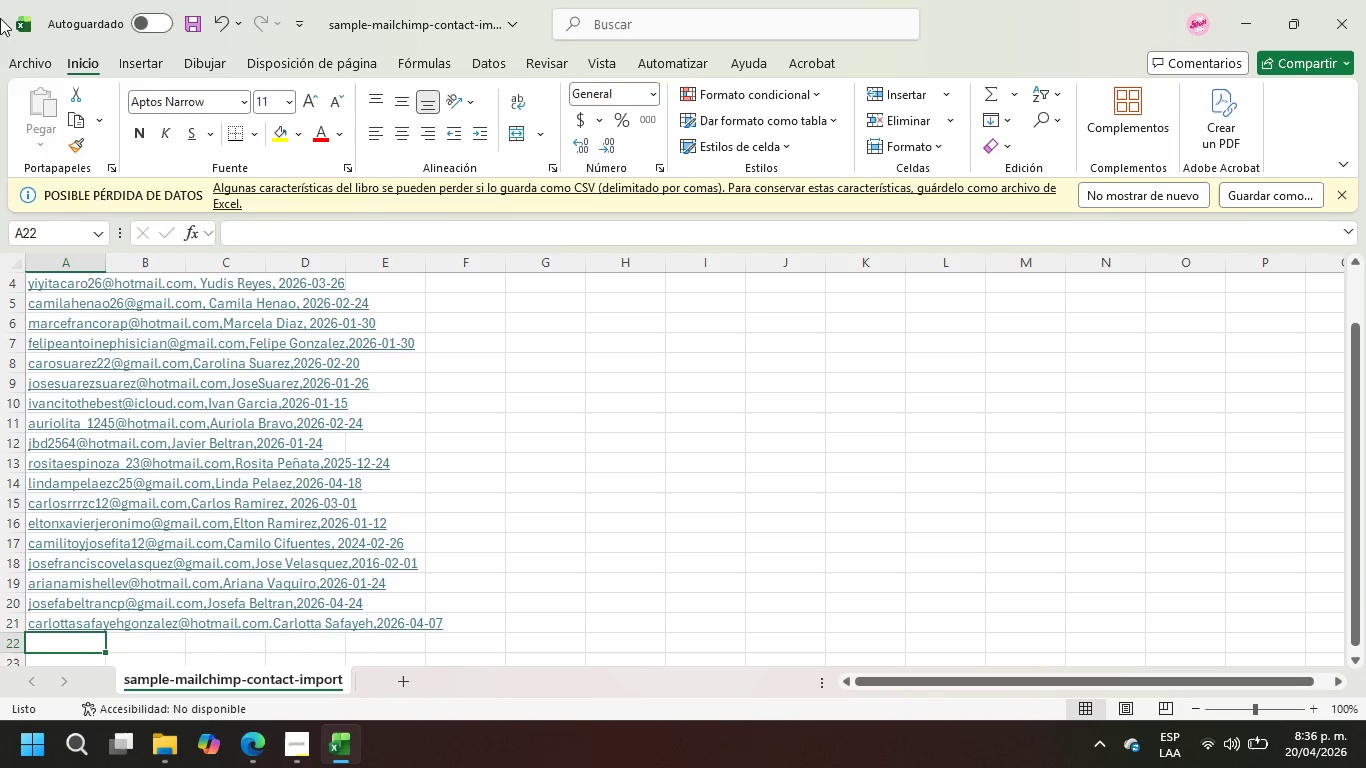 
left_click([14, 54])
 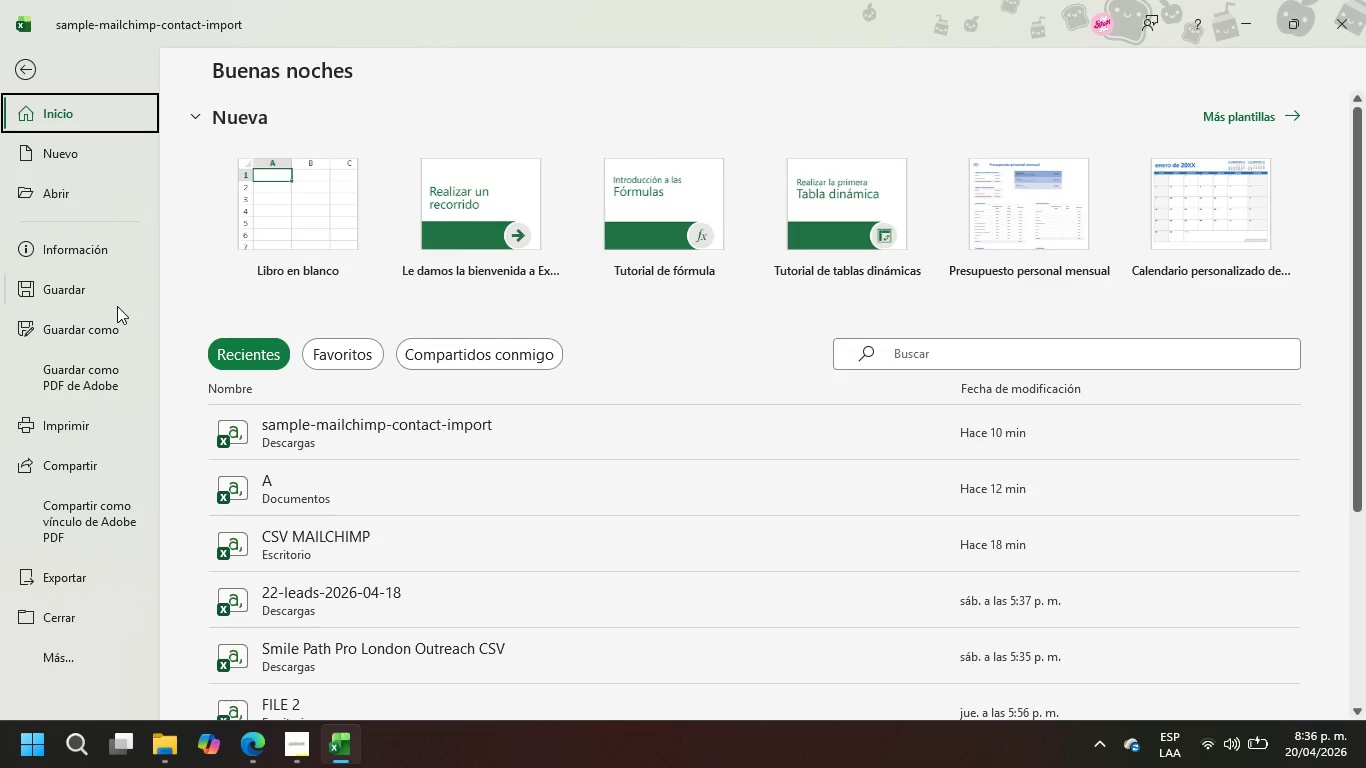 
left_click([111, 327])
 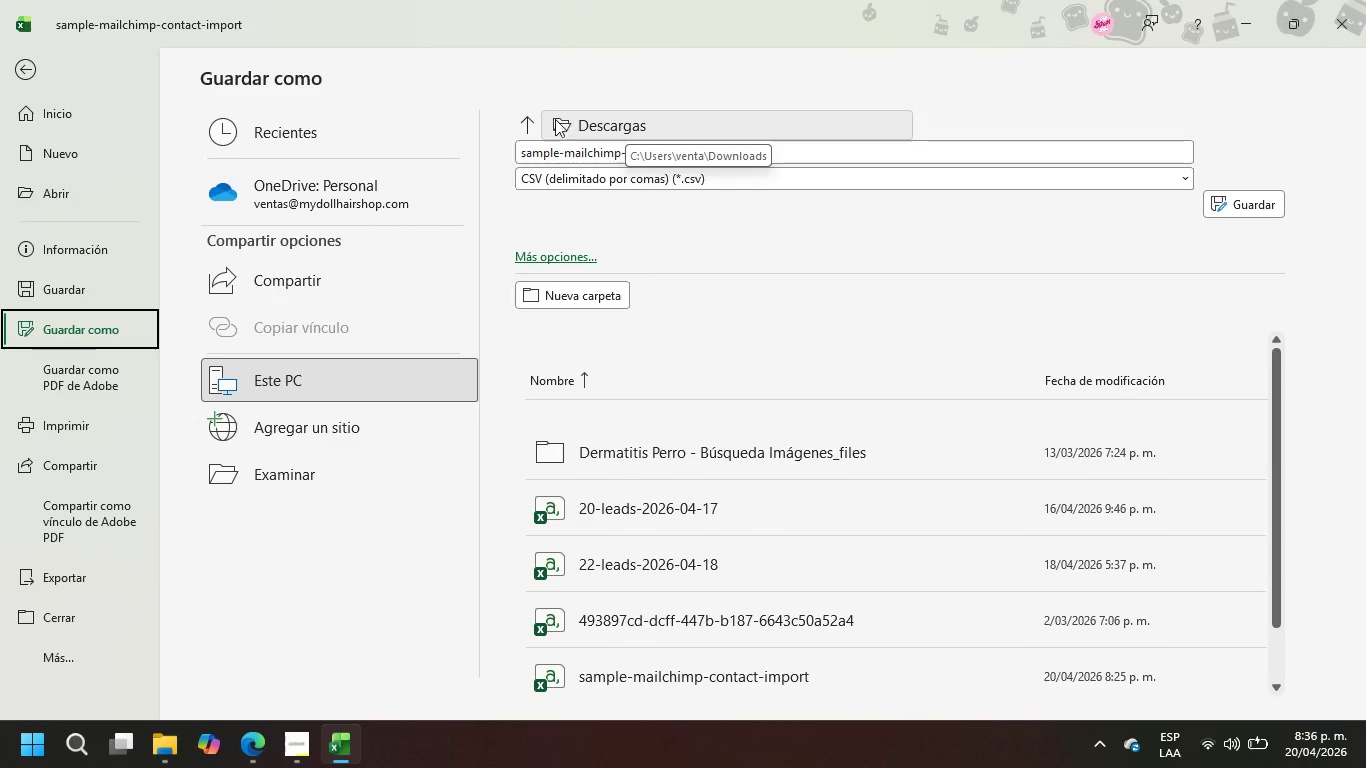 
left_click([532, 120])
 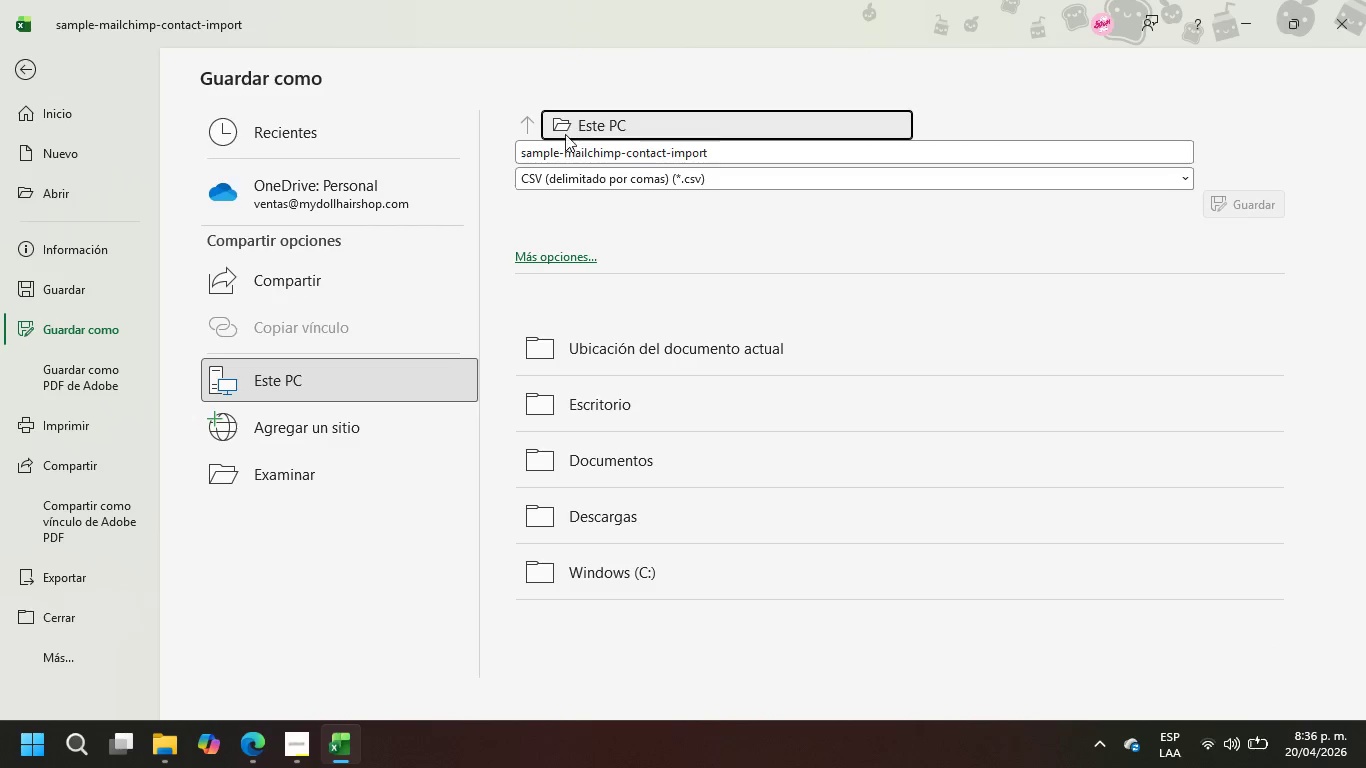 
left_click([579, 123])
 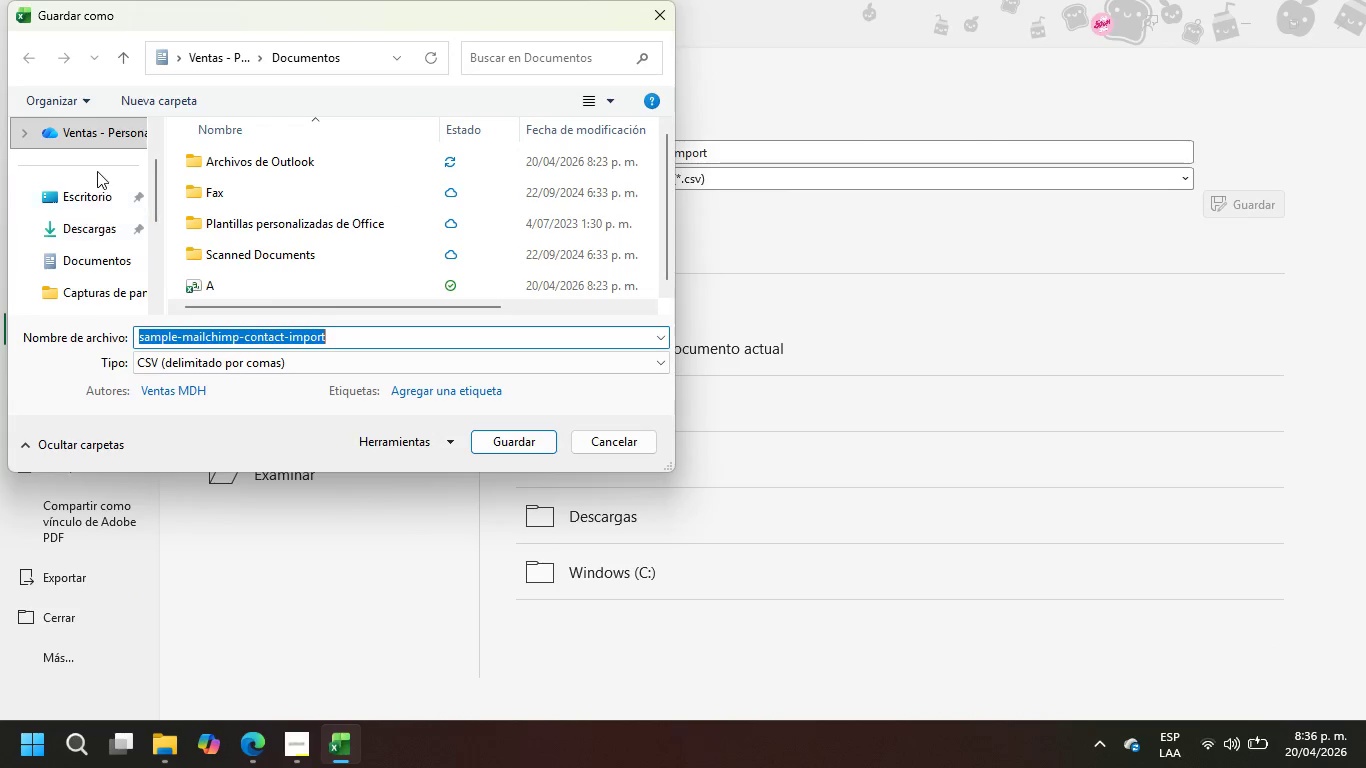 
left_click([75, 233])
 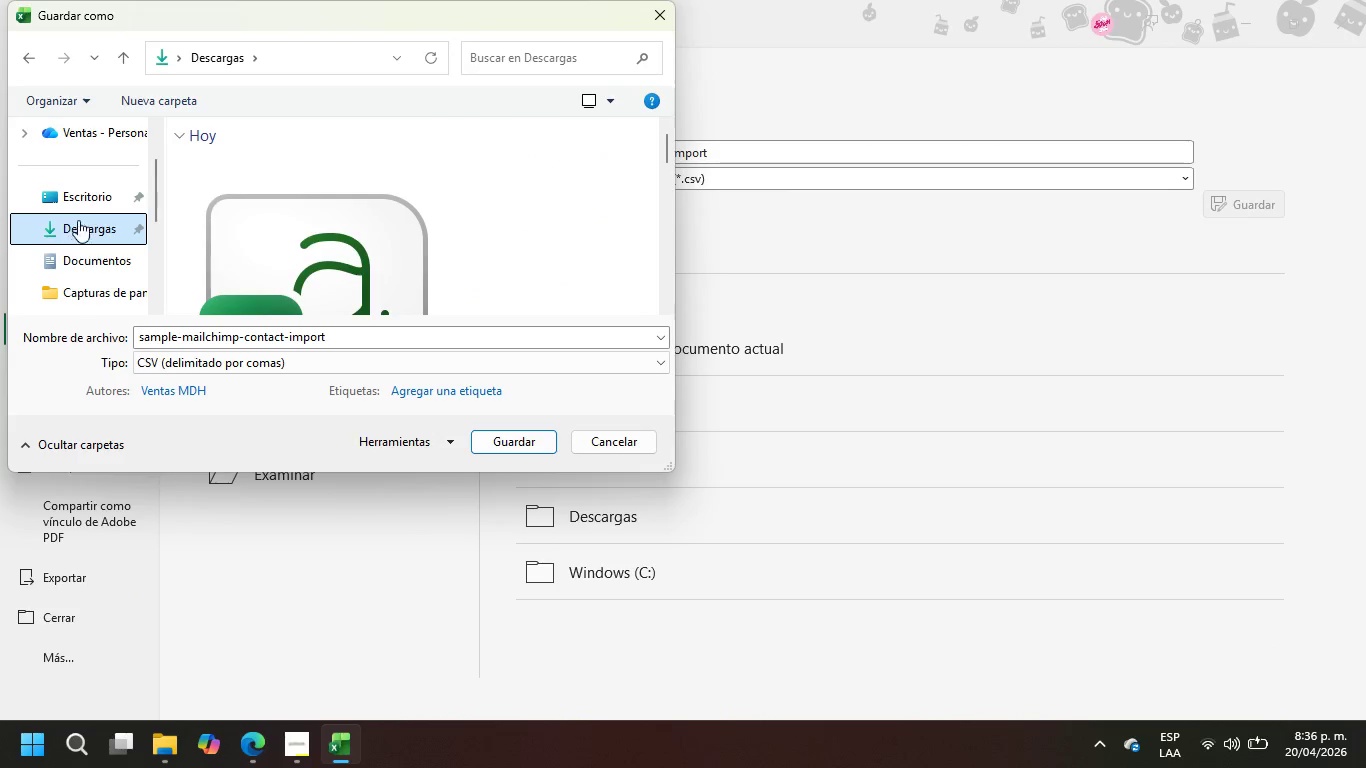 
left_click([80, 207])
 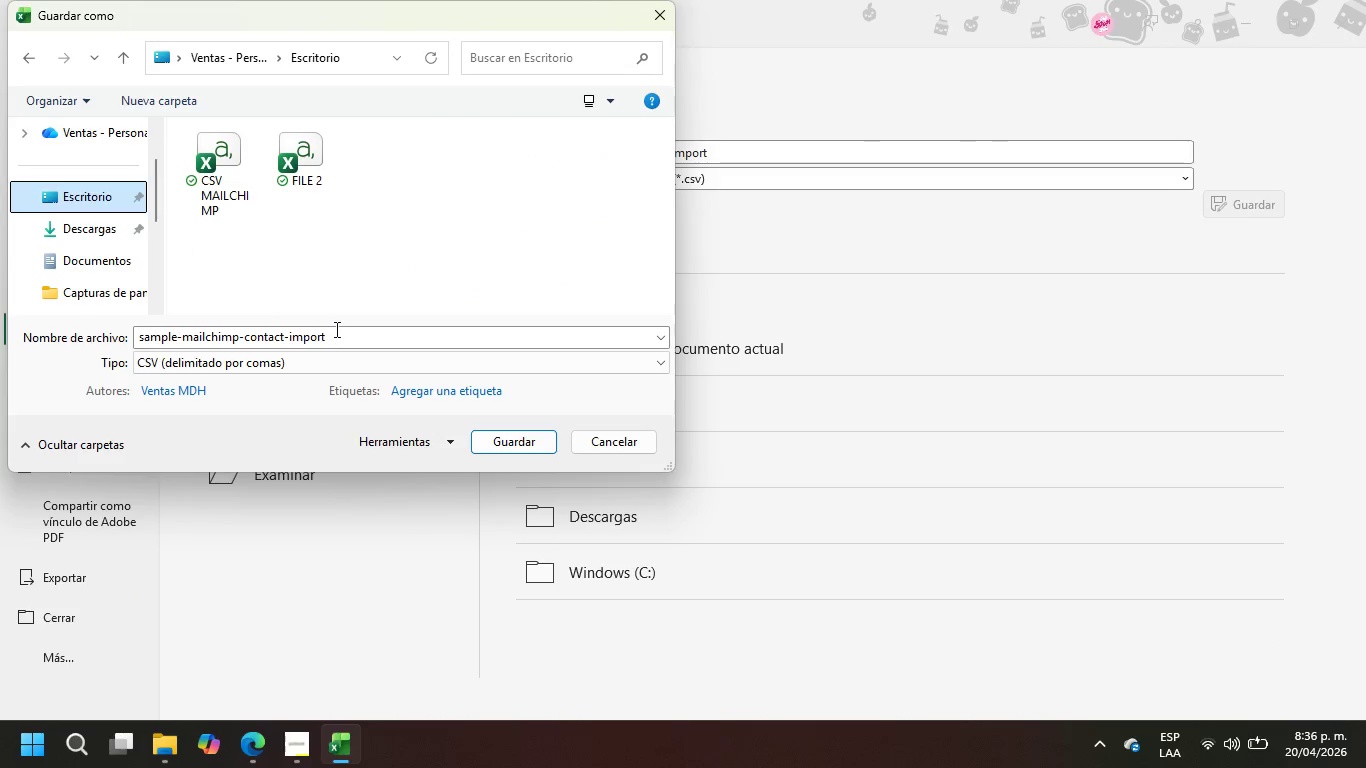 
left_click([335, 329])
 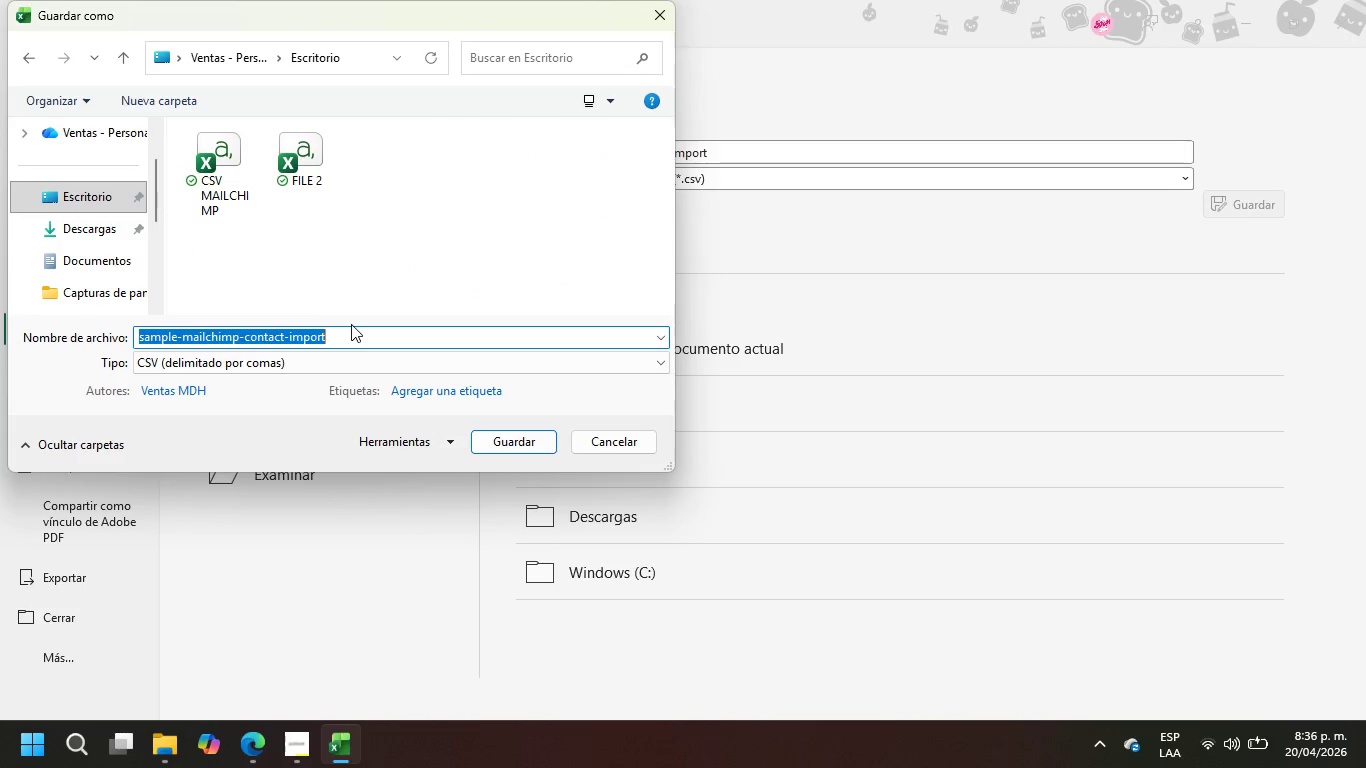 
type(CONTACT S)
key(Backspace)
type(CSV)
 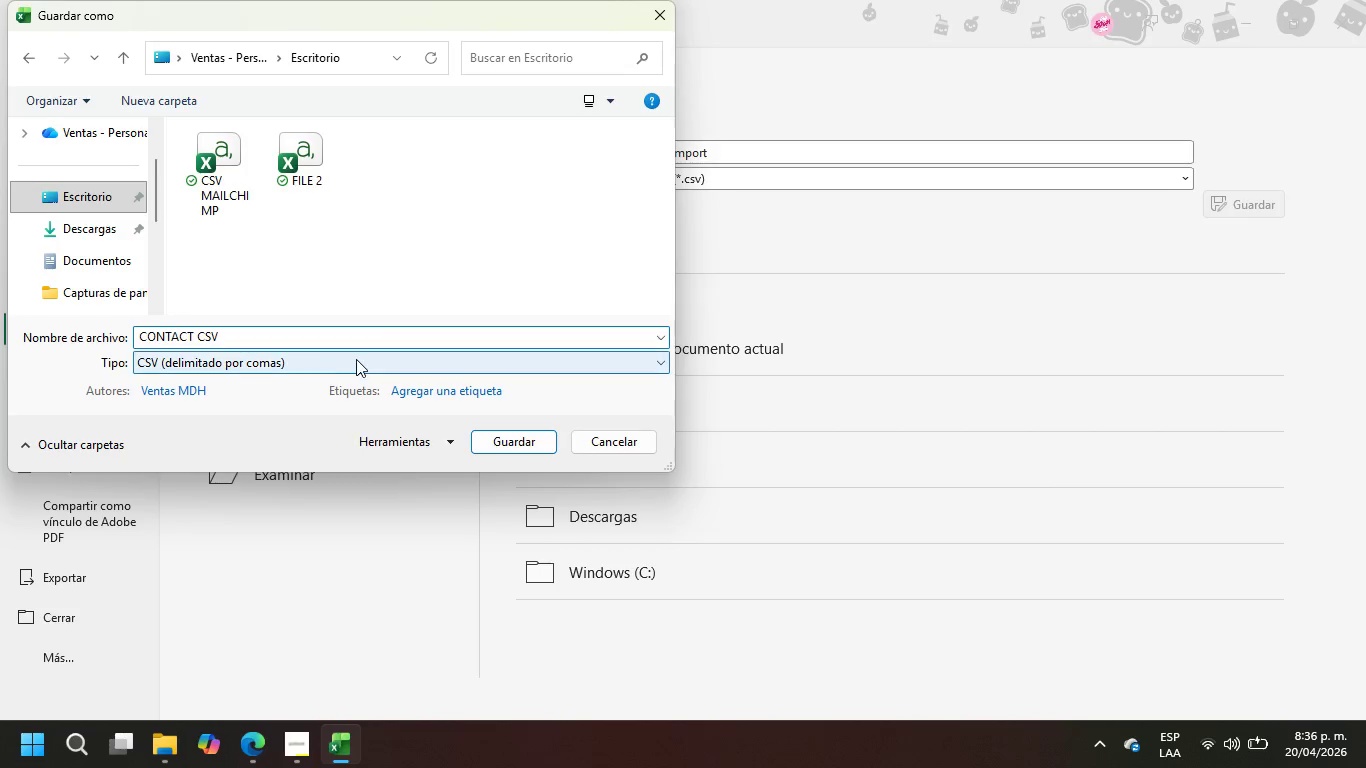 
left_click([357, 359])
 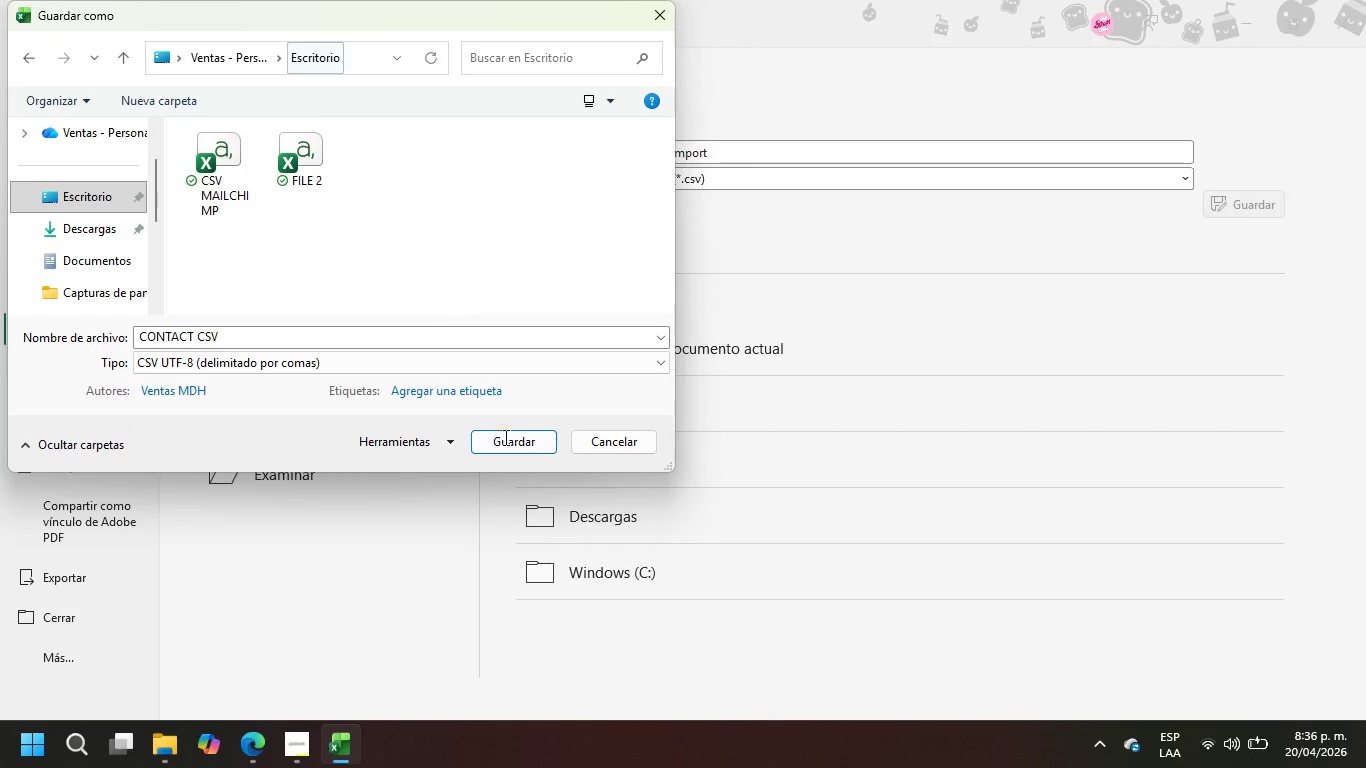 
left_click([520, 437])
 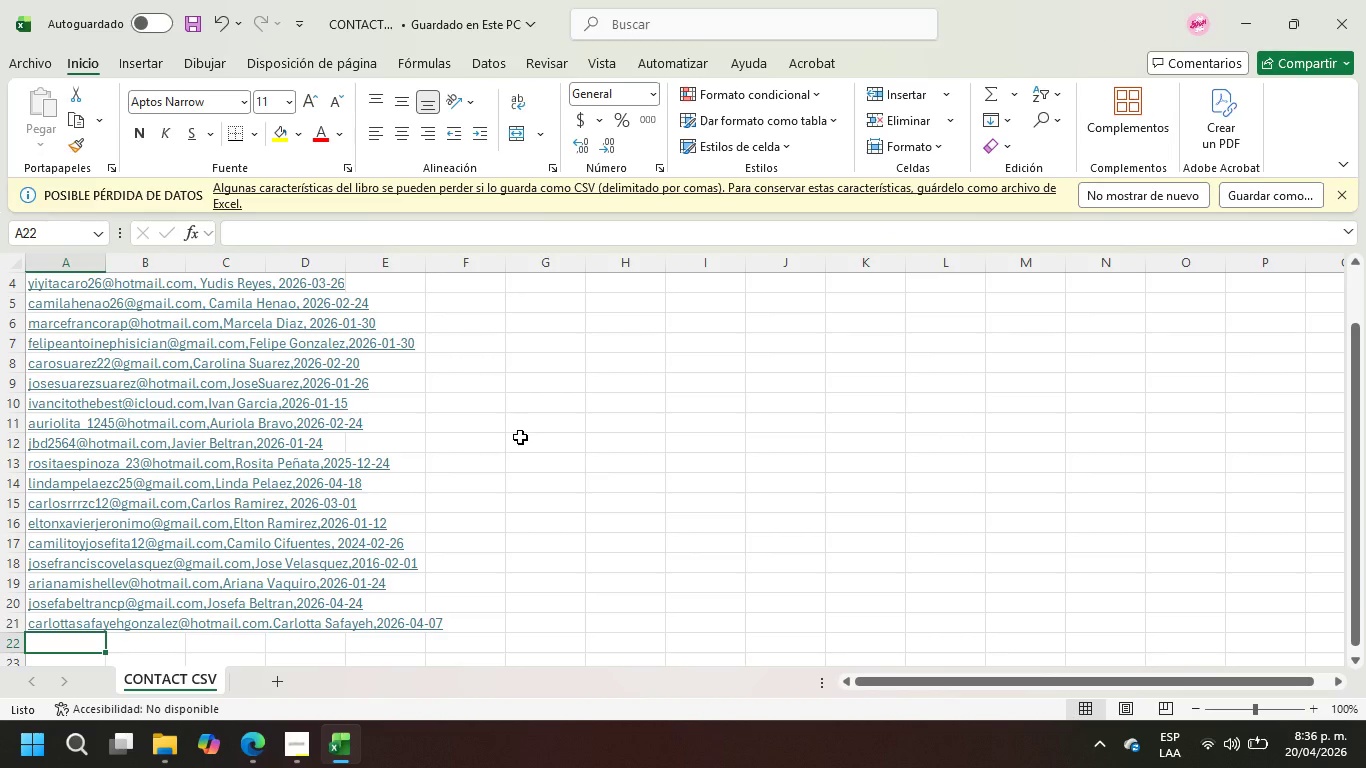 
scroll: coordinate [517, 475], scroll_direction: up, amount: 10.0
 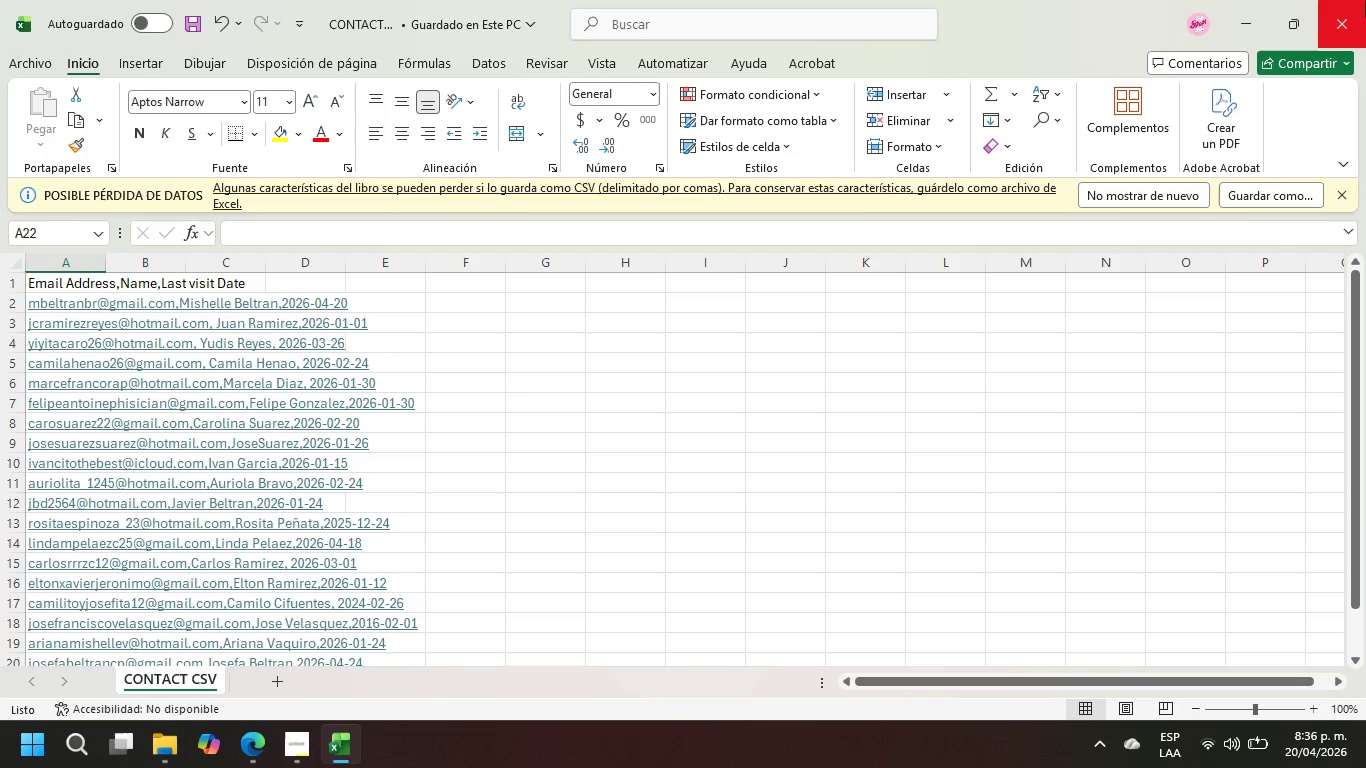 
left_click([252, 756])
 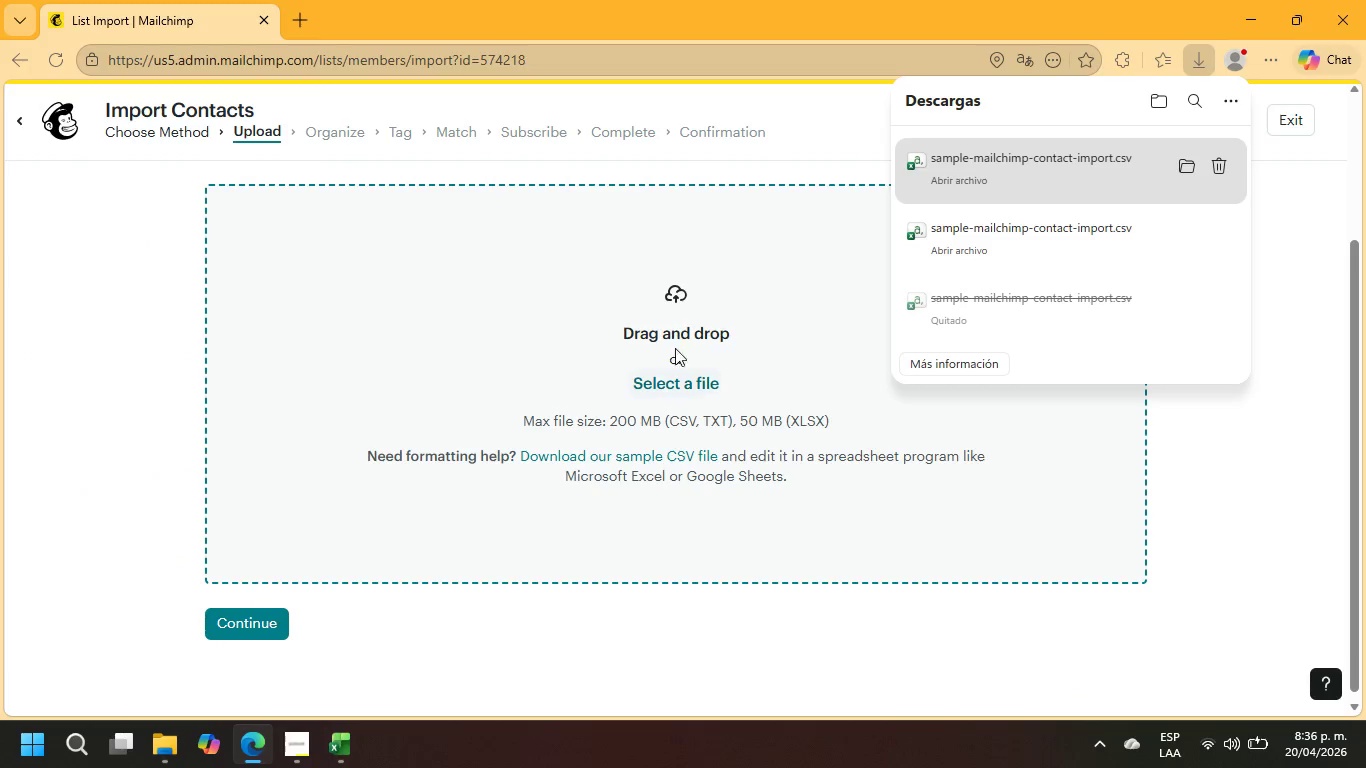 
left_click([343, 740])
 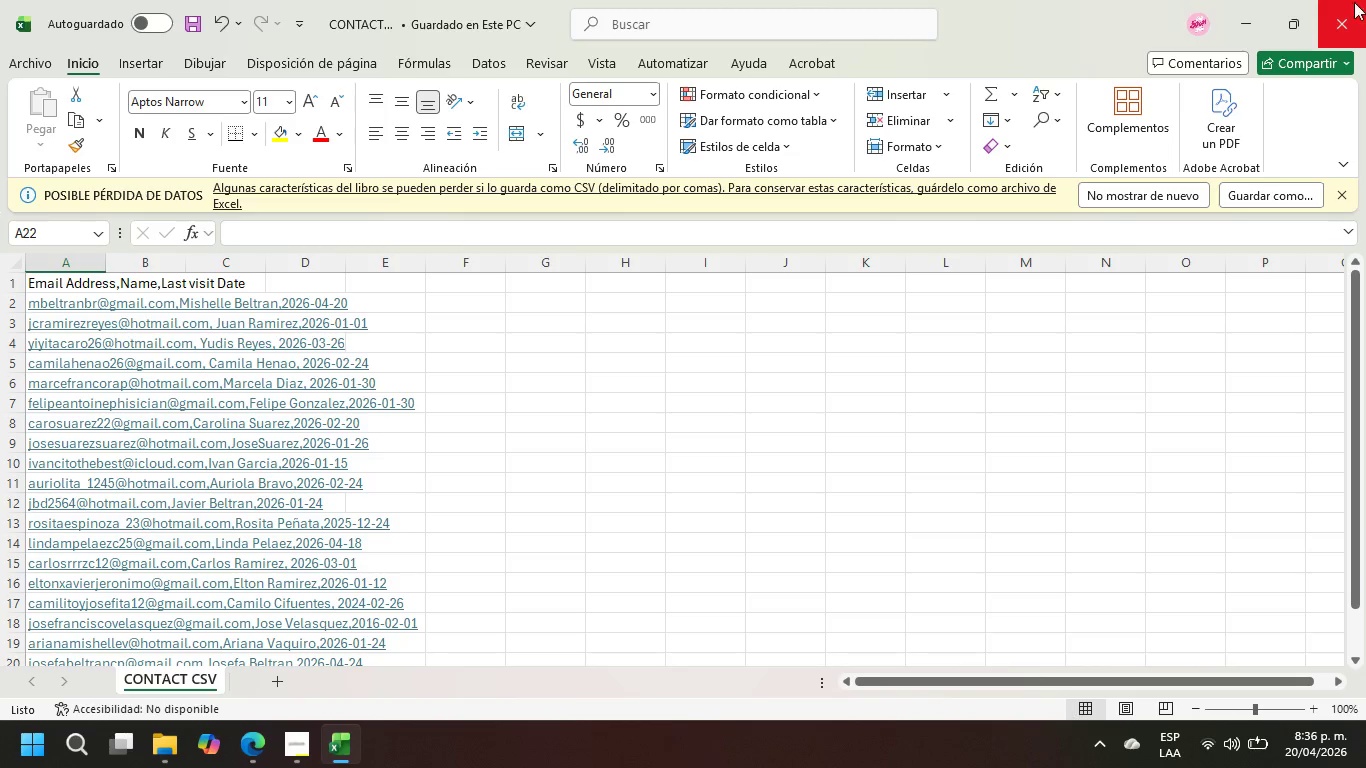 
left_click([1343, 8])
 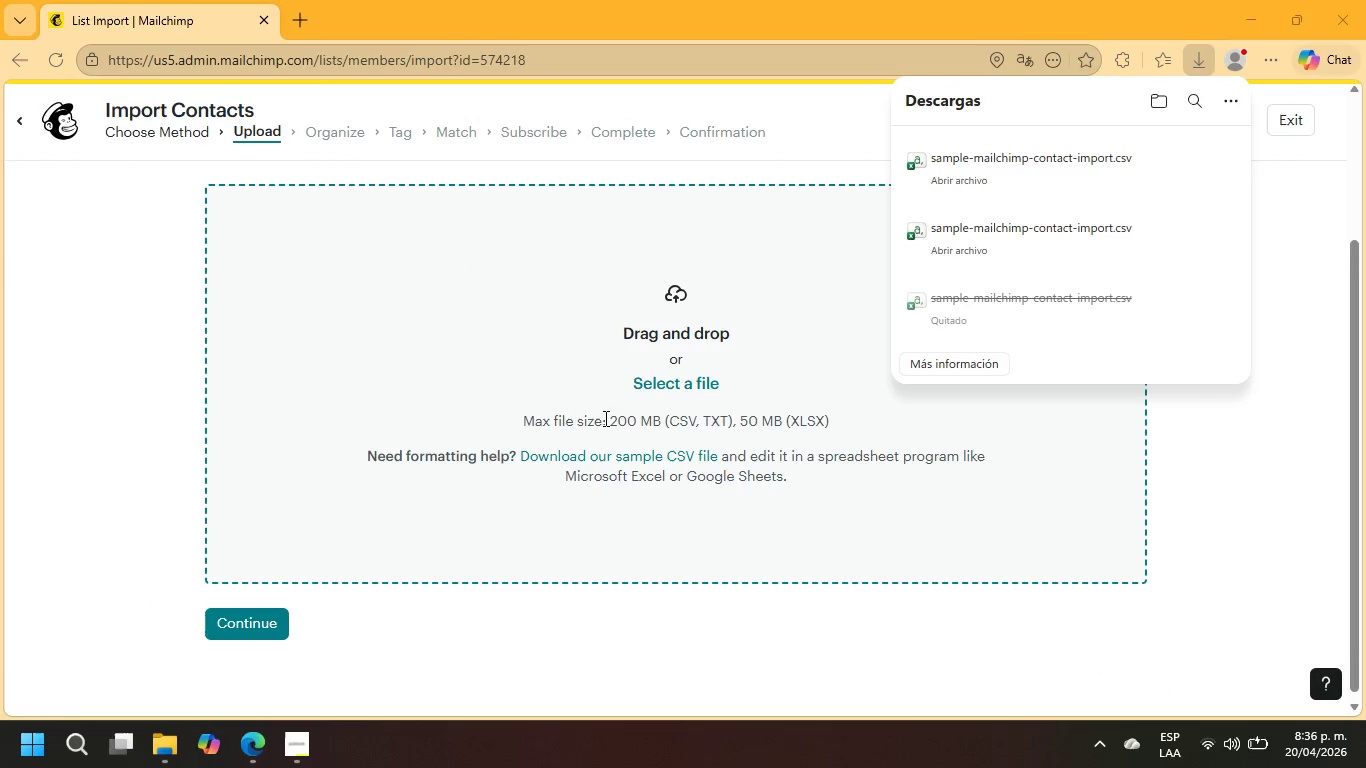 
left_click([643, 387])
 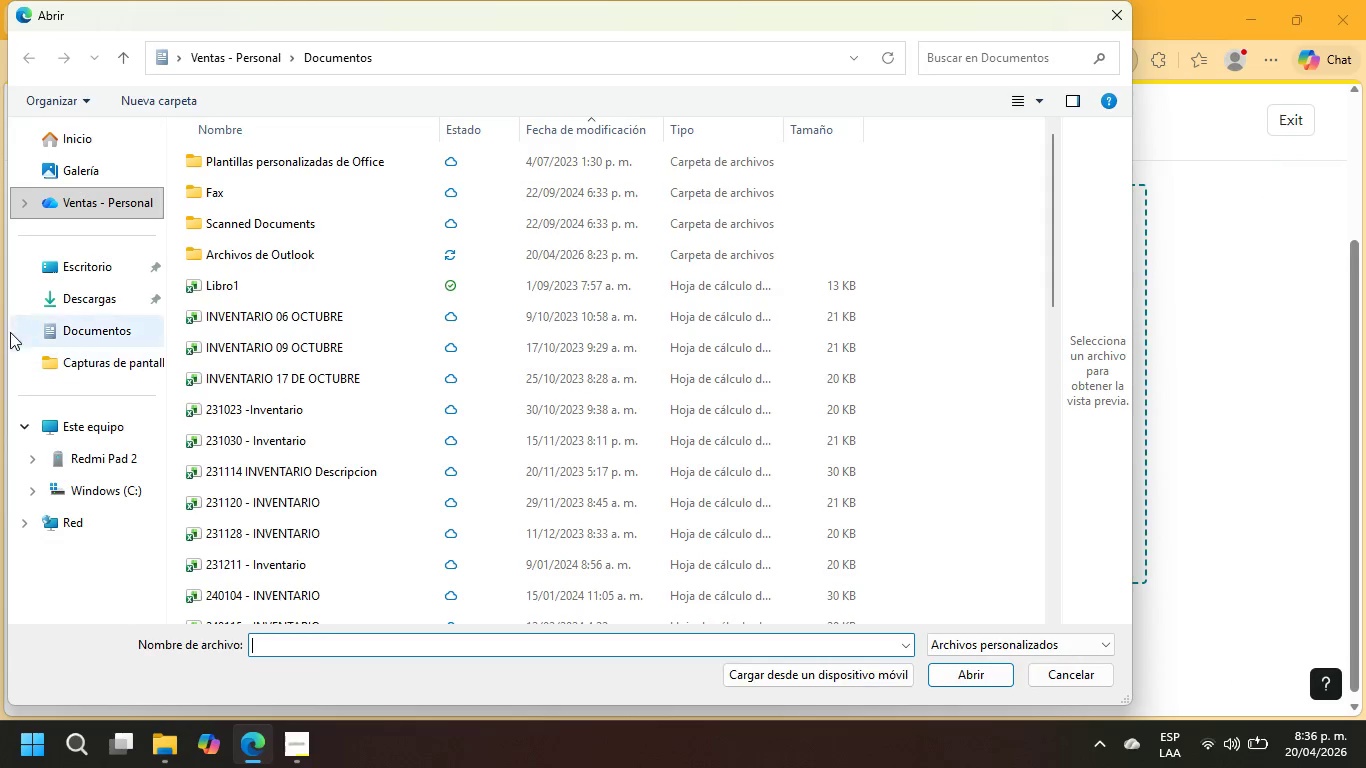 
left_click([69, 277])
 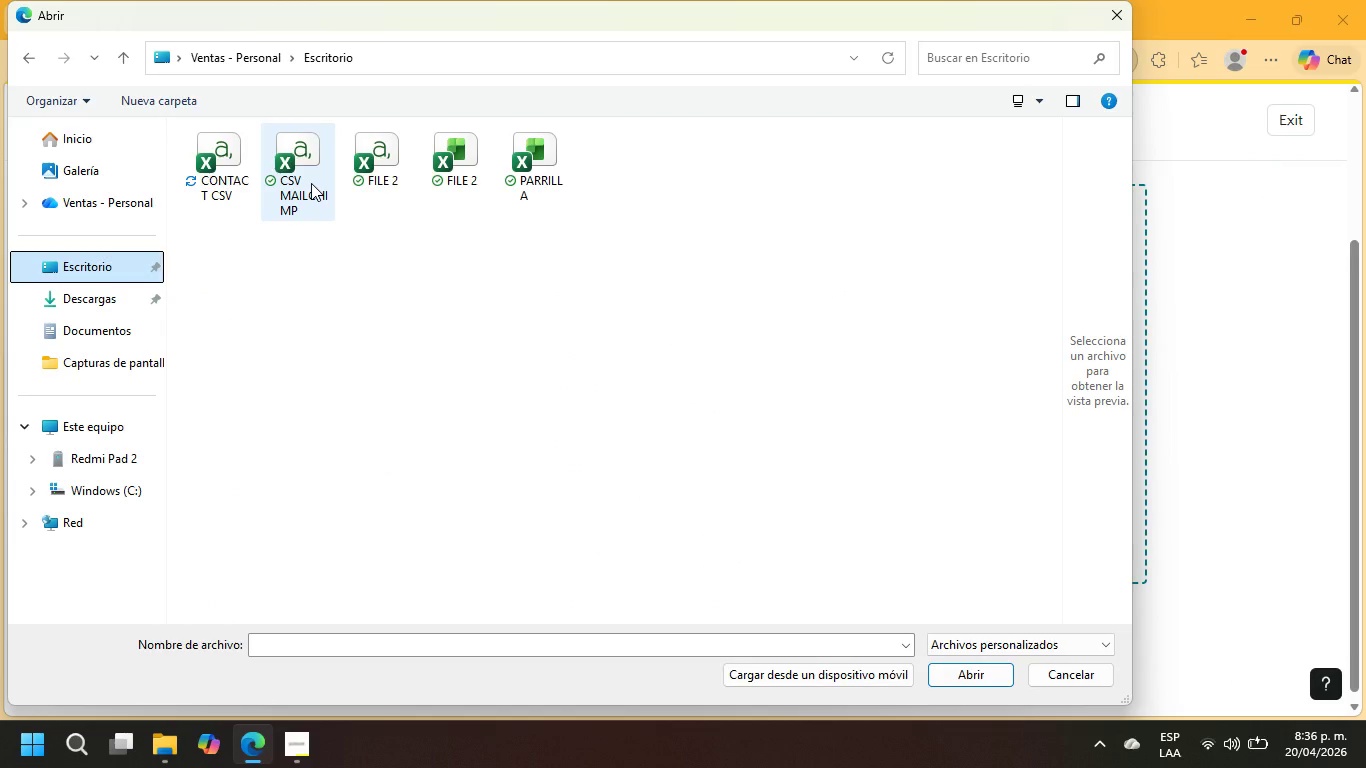 
left_click([222, 170])
 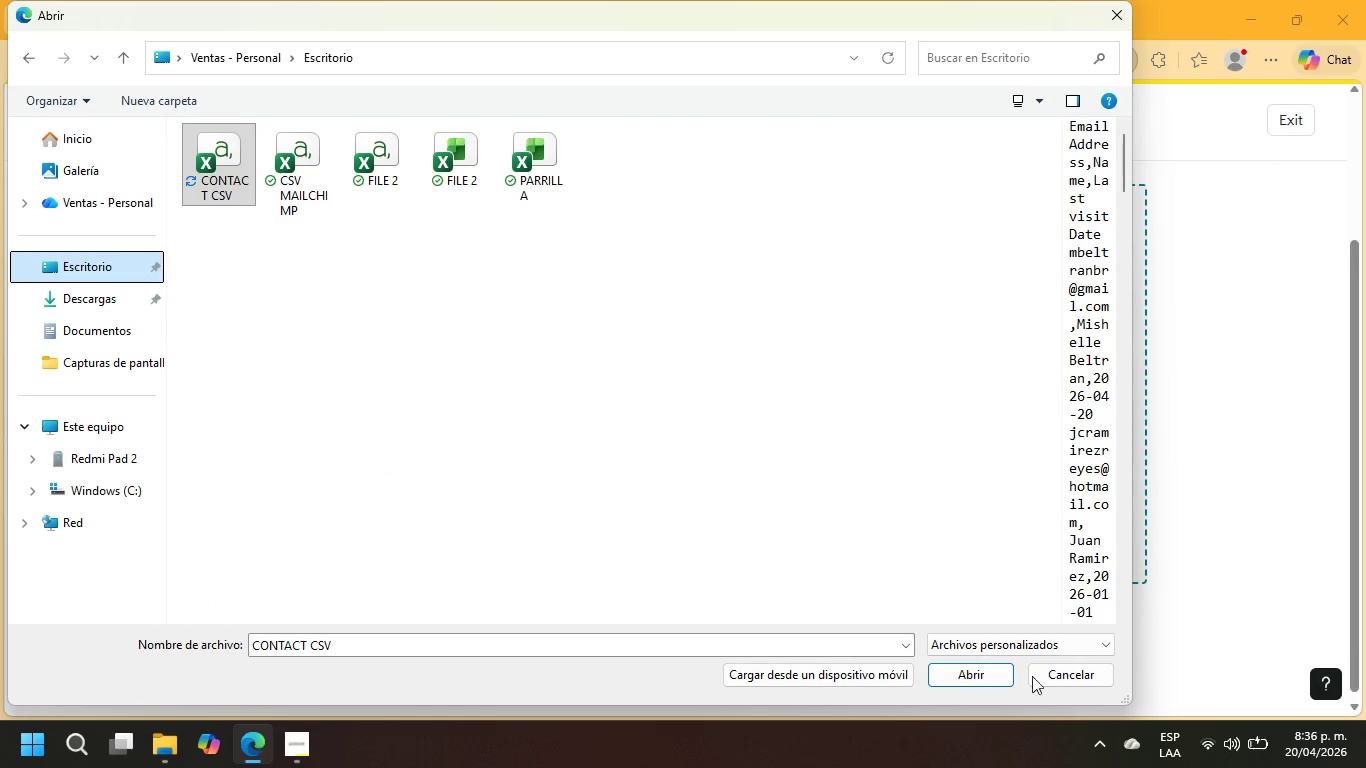 
left_click([976, 666])
 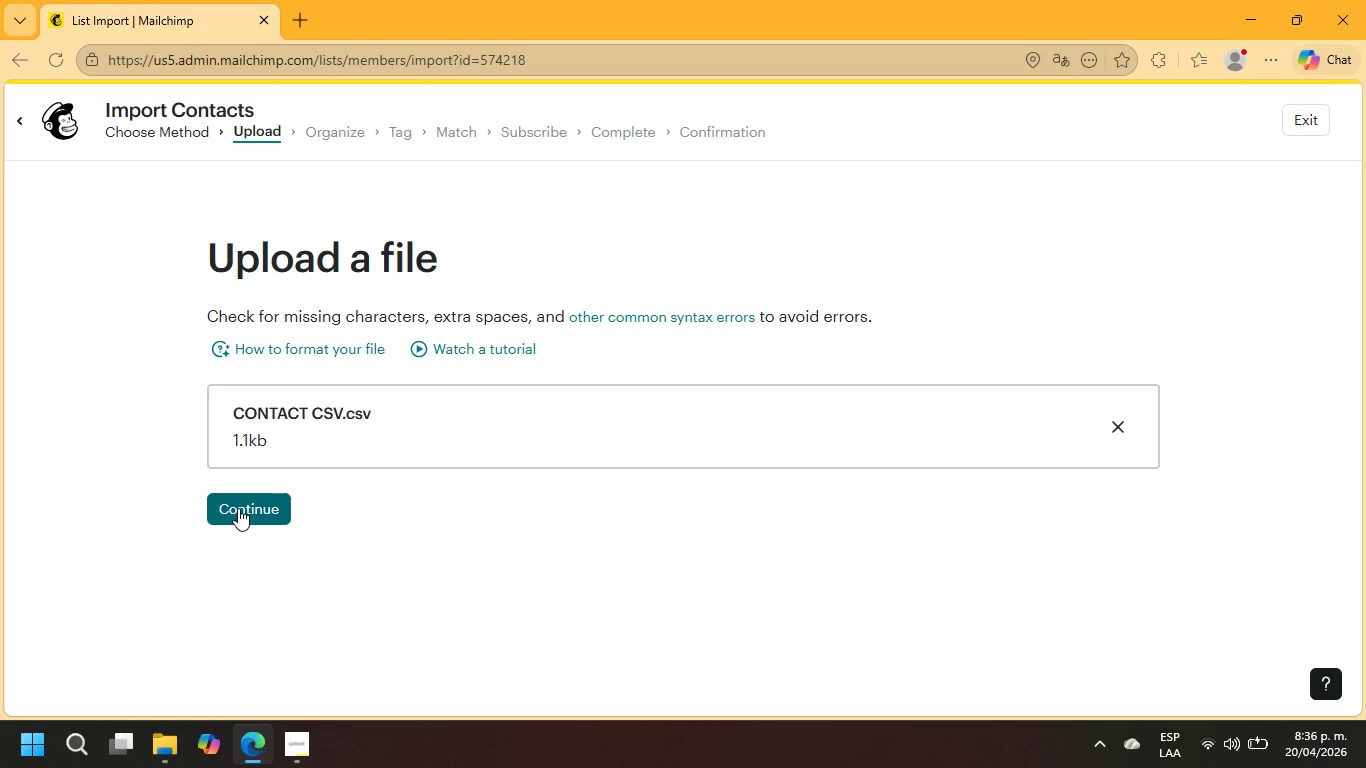 
wait(5.17)
 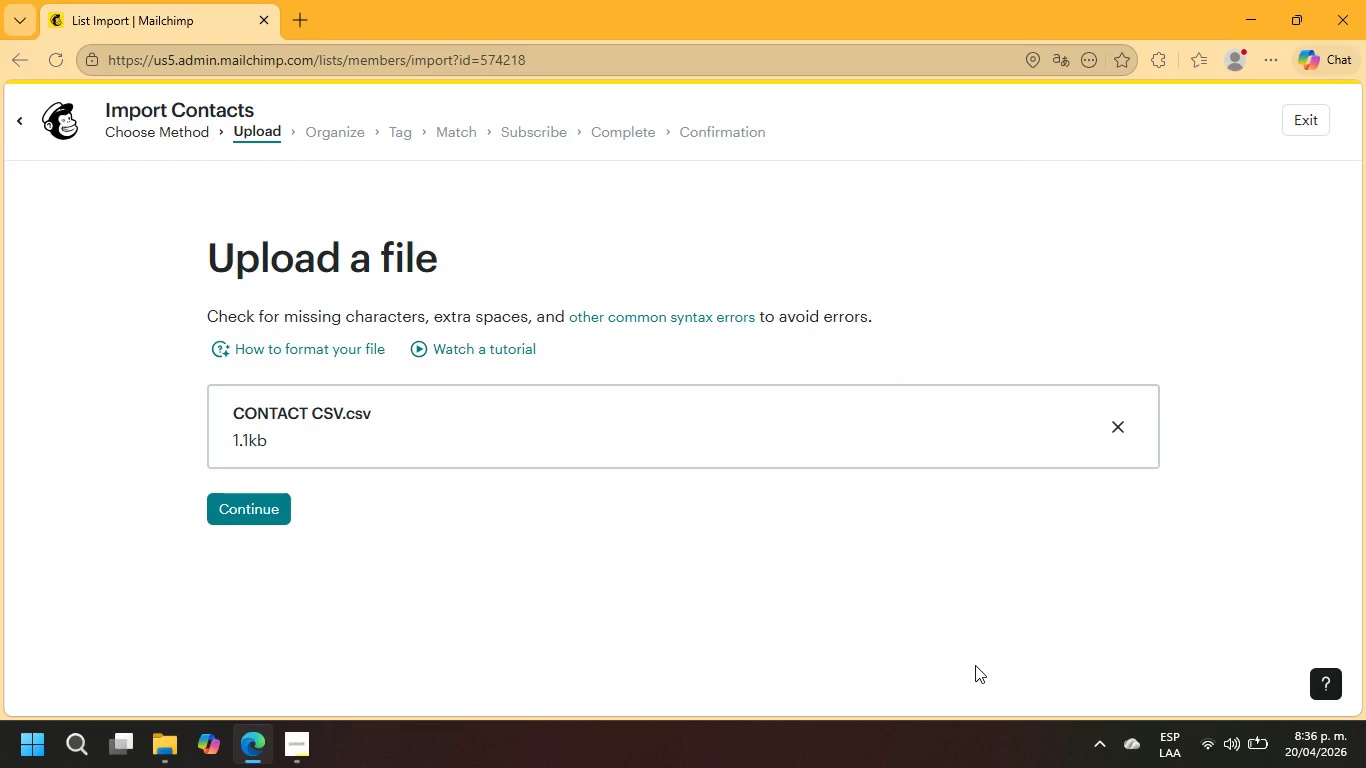 
left_click([238, 508])
 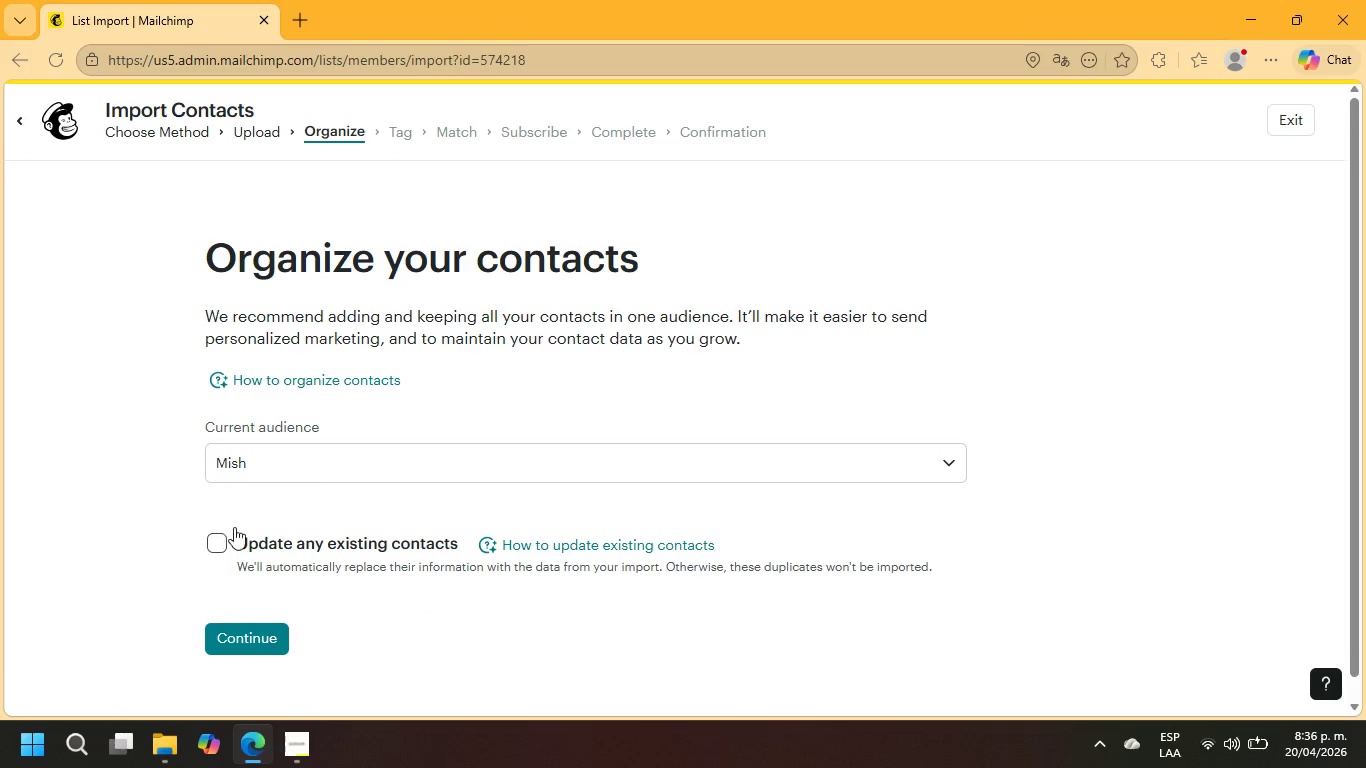 
wait(6.5)
 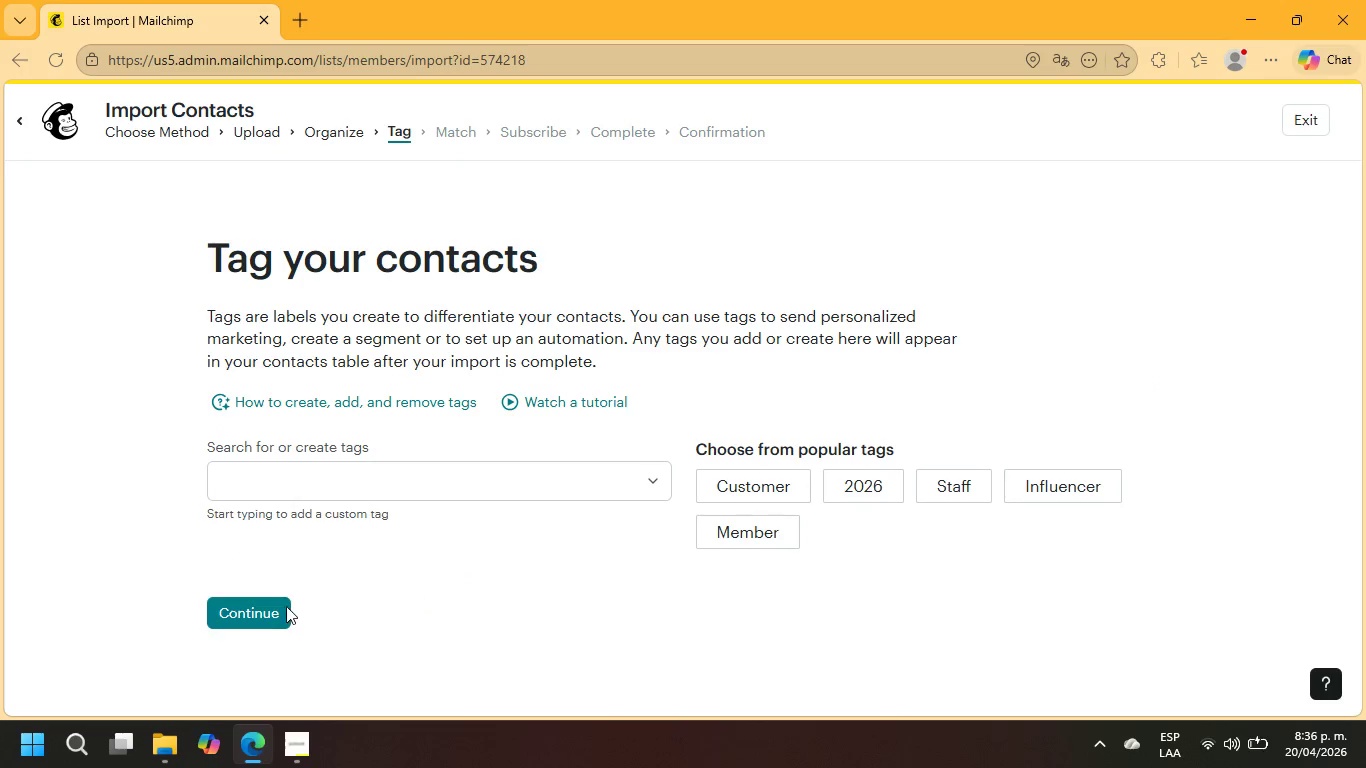 
left_click([266, 609])
 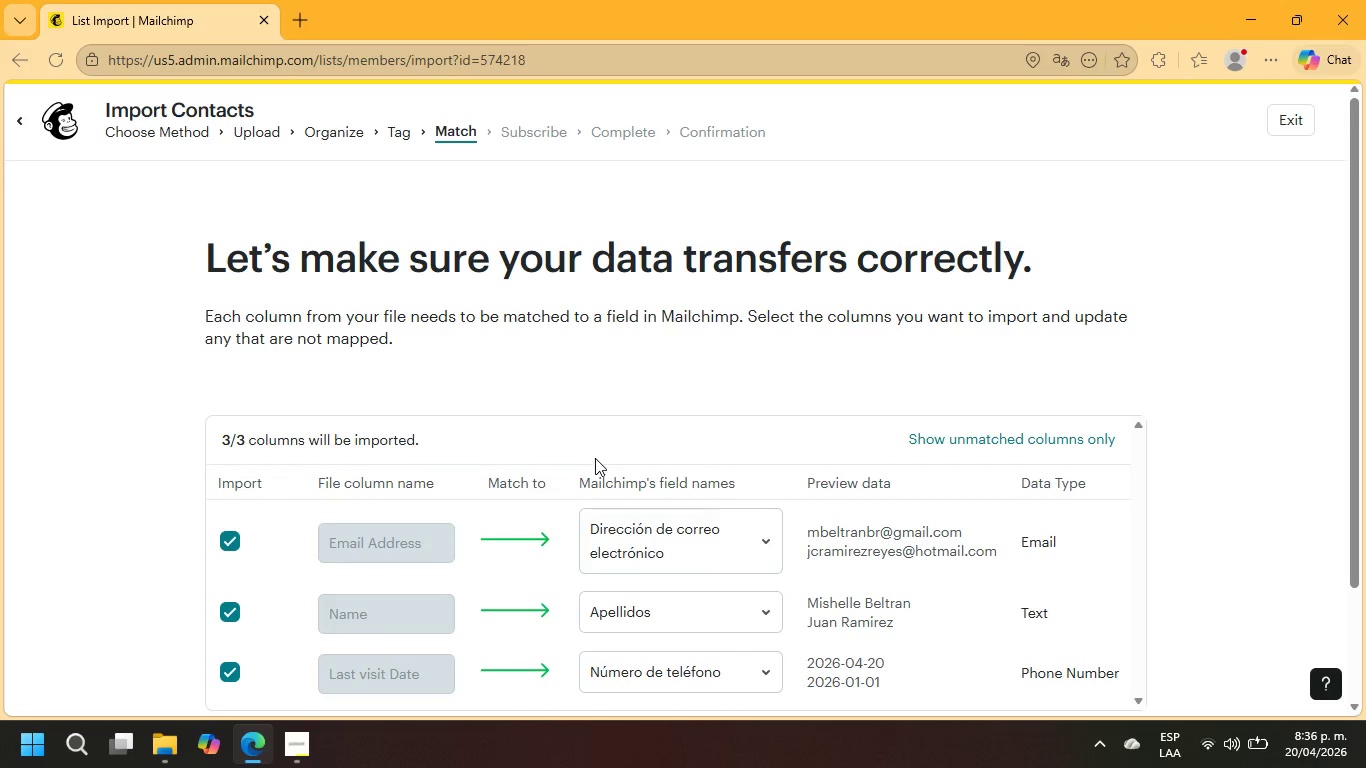 
scroll: coordinate [595, 458], scroll_direction: down, amount: 5.0
 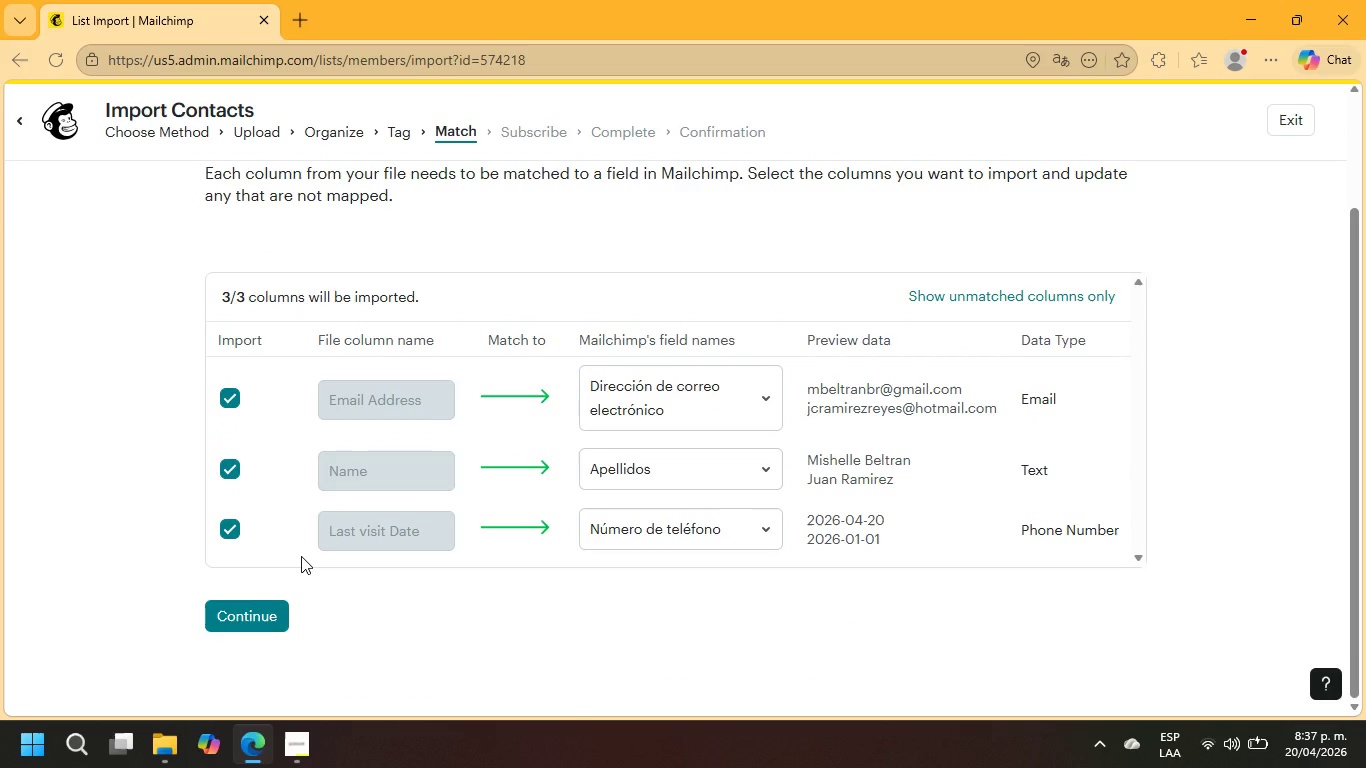 
left_click([742, 524])
 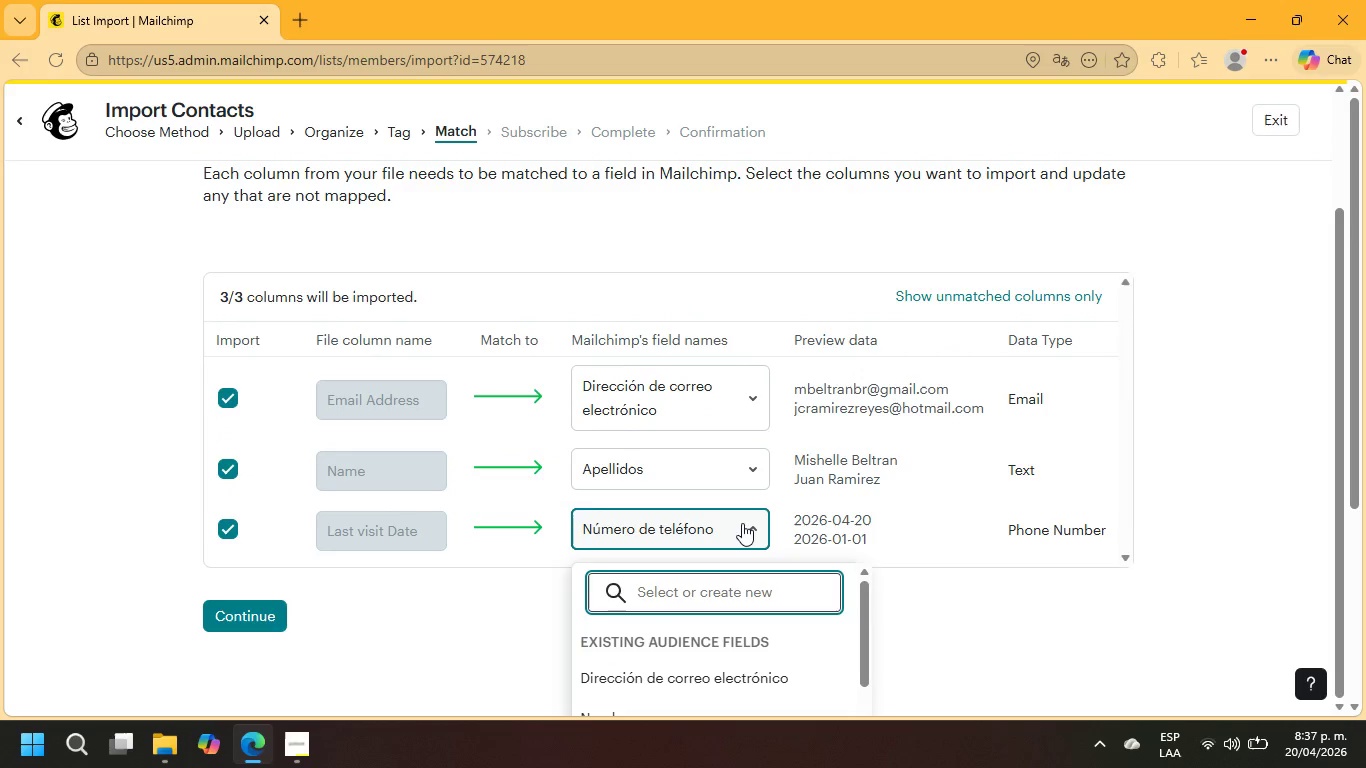 
scroll: coordinate [916, 501], scroll_direction: down, amount: 4.0
 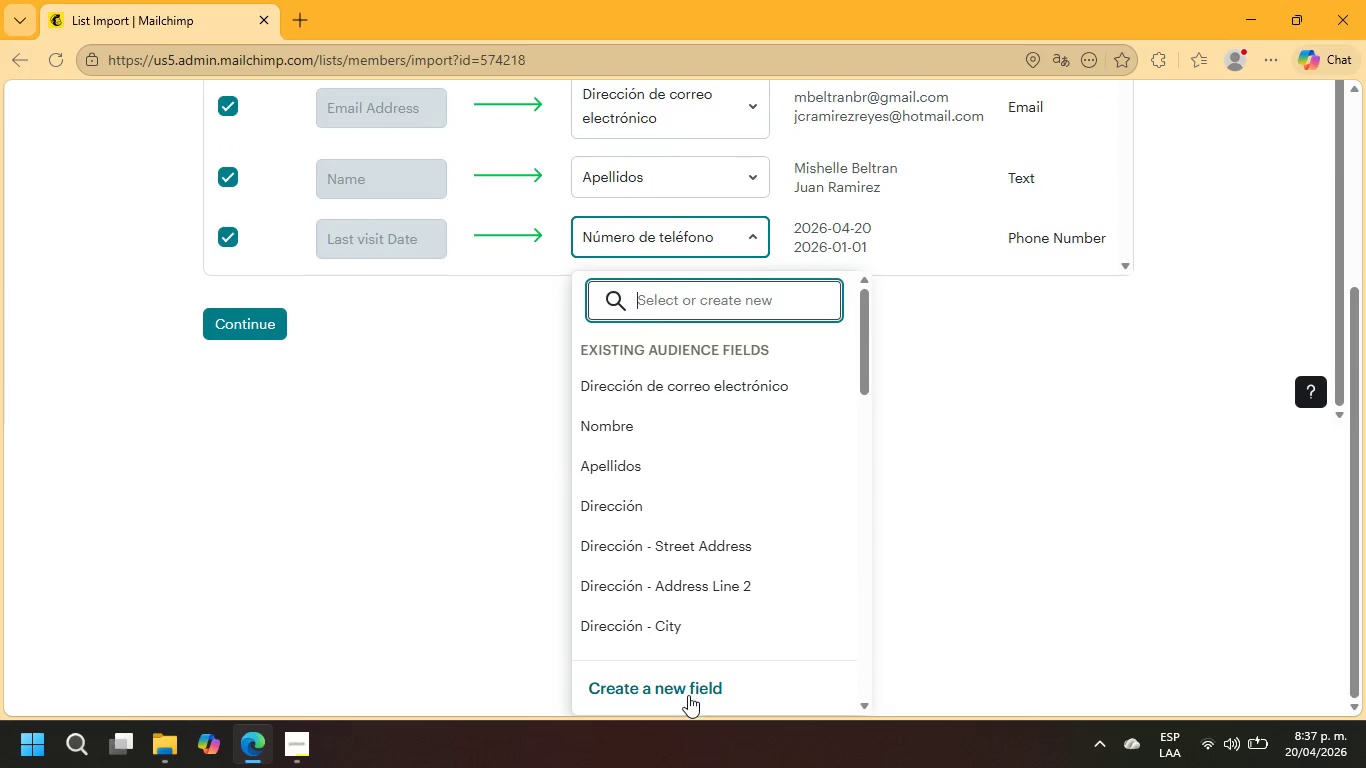 
left_click([688, 690])
 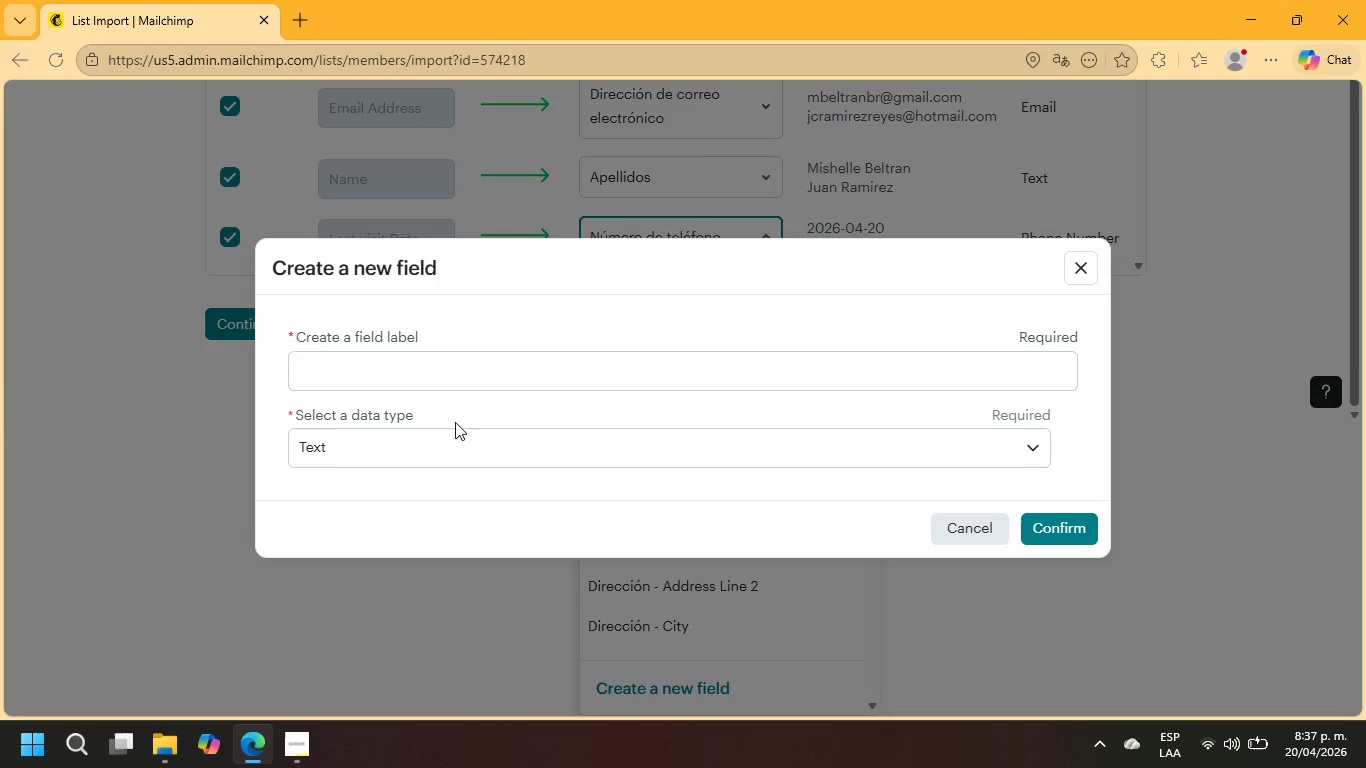 
left_click([454, 378])
 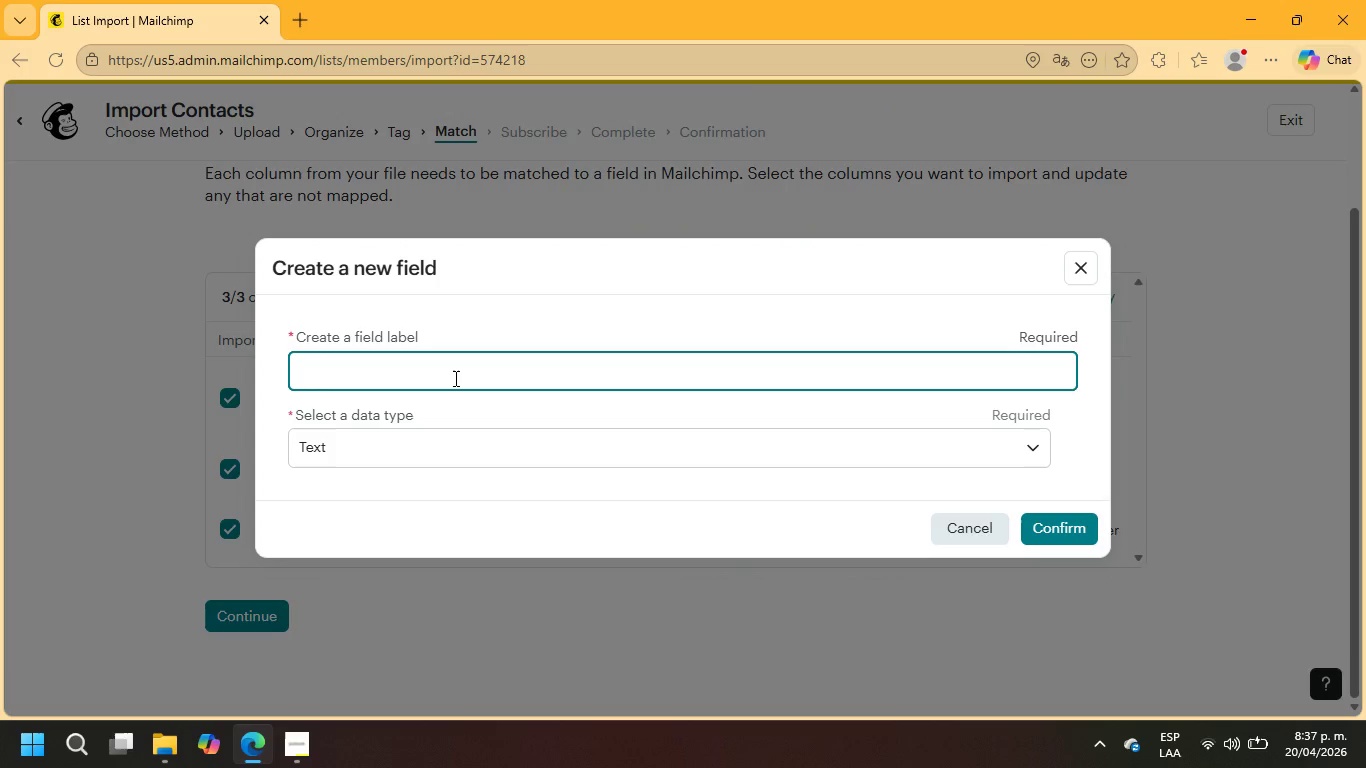 
type(Lst)
key(Backspace)
key(Backspace)
type(ast Visit Date)
 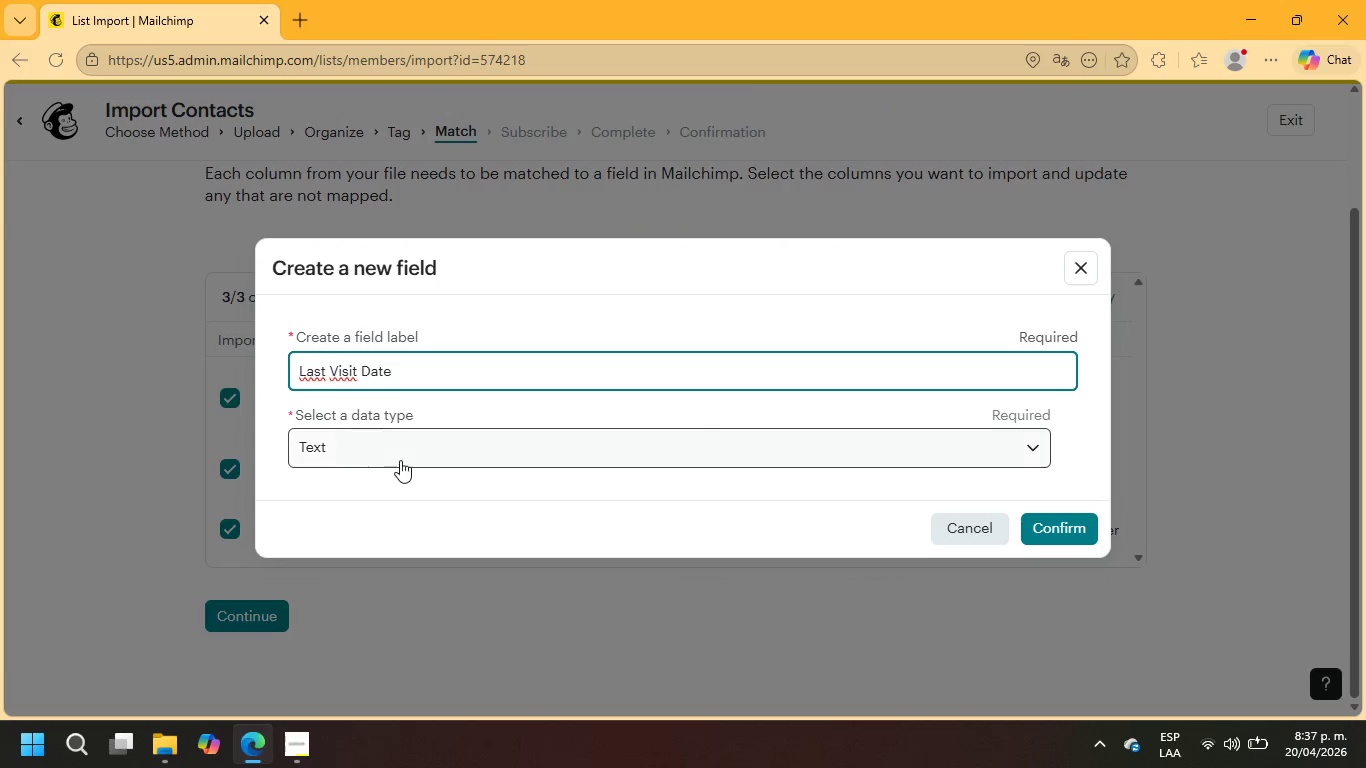 
left_click([401, 460])
 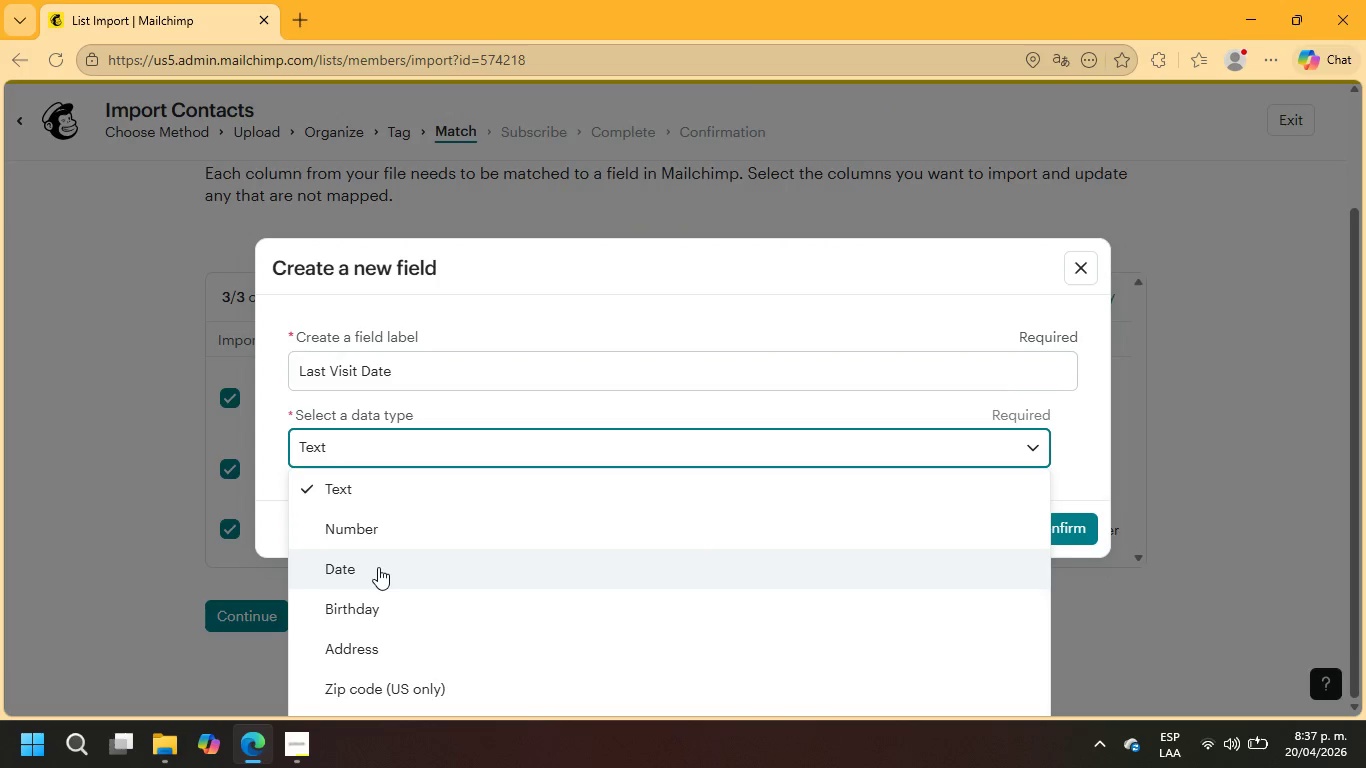 
left_click([378, 567])
 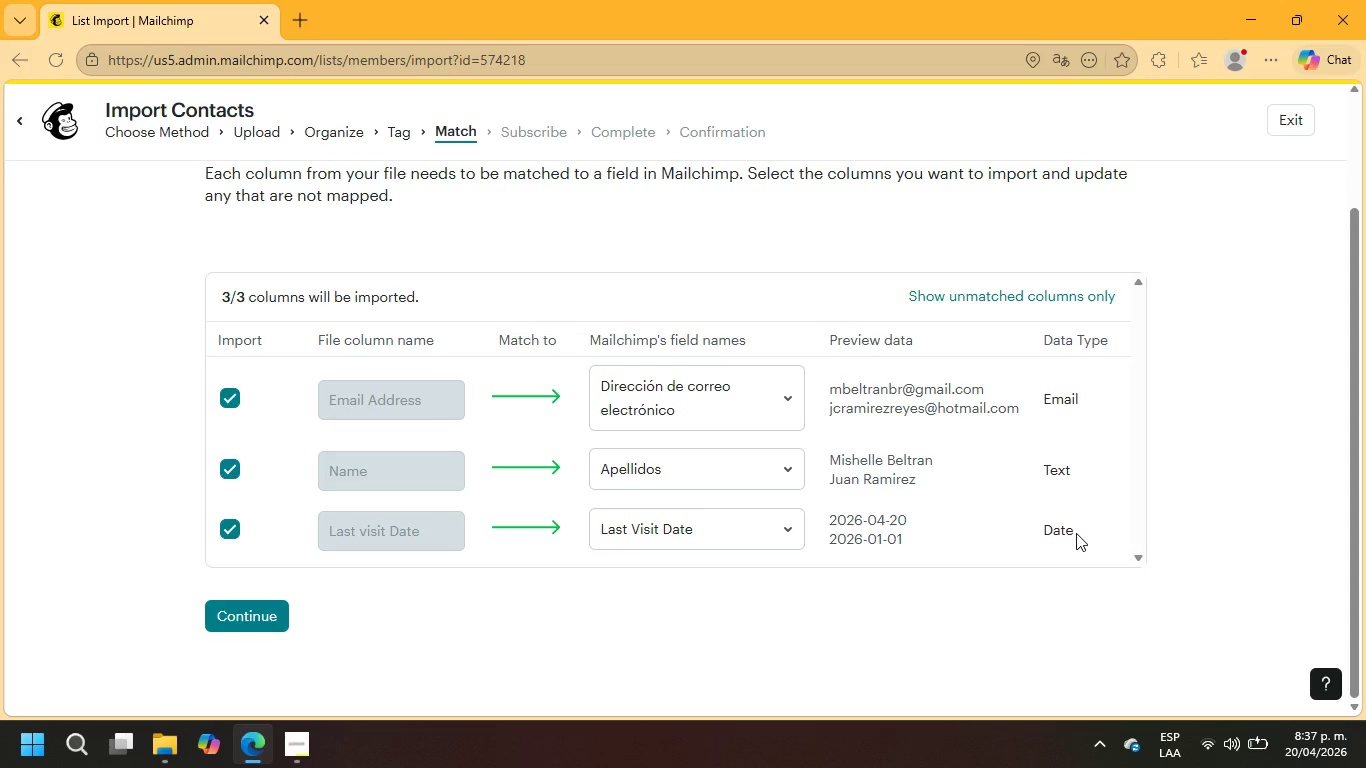 
wait(14.34)
 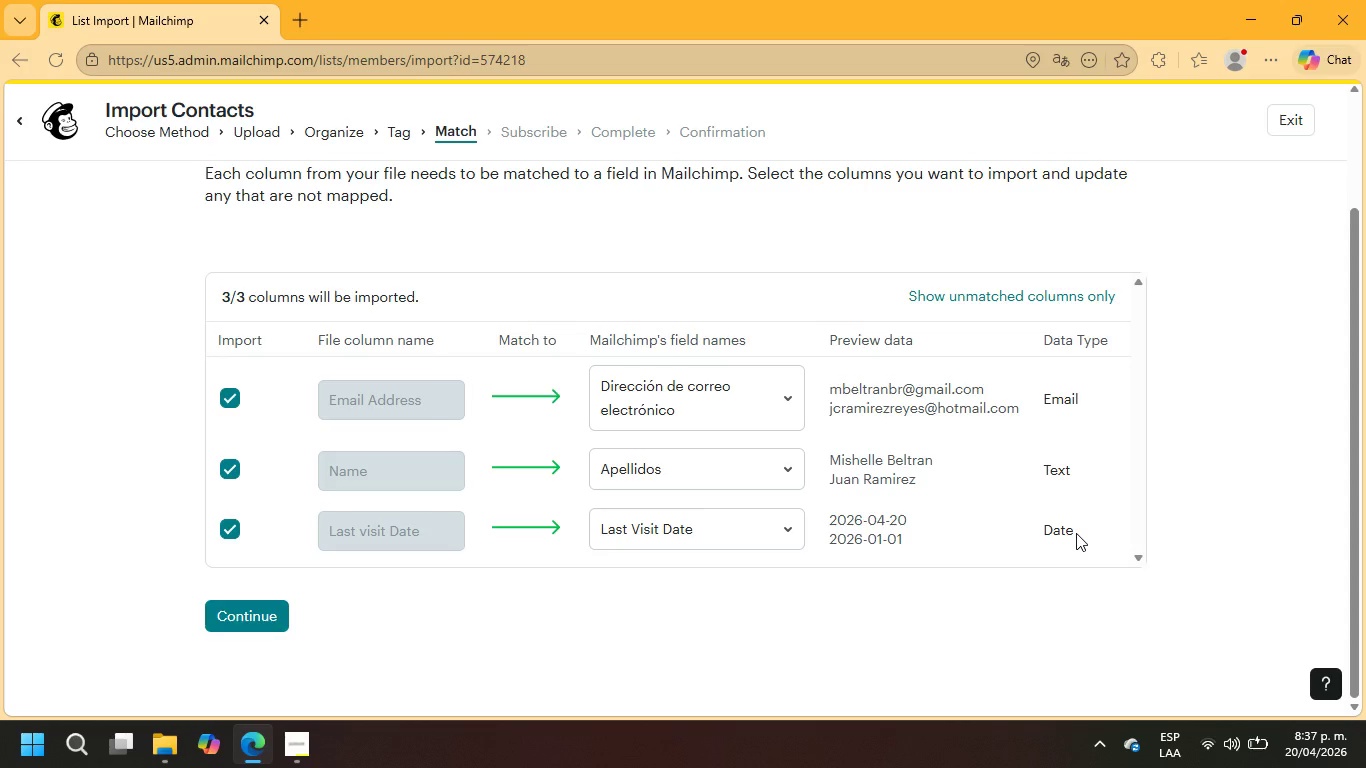 
left_click([256, 620])
 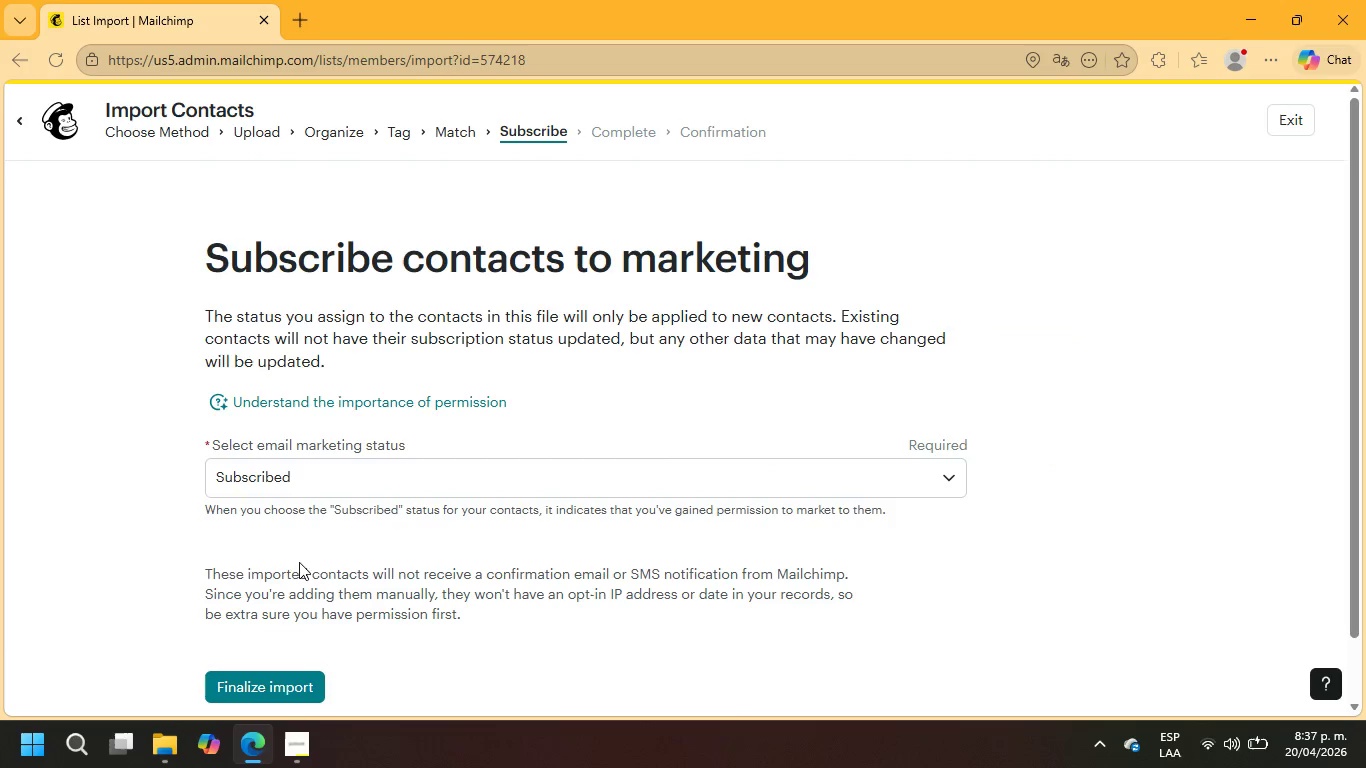 
scroll: coordinate [353, 503], scroll_direction: down, amount: 2.0
 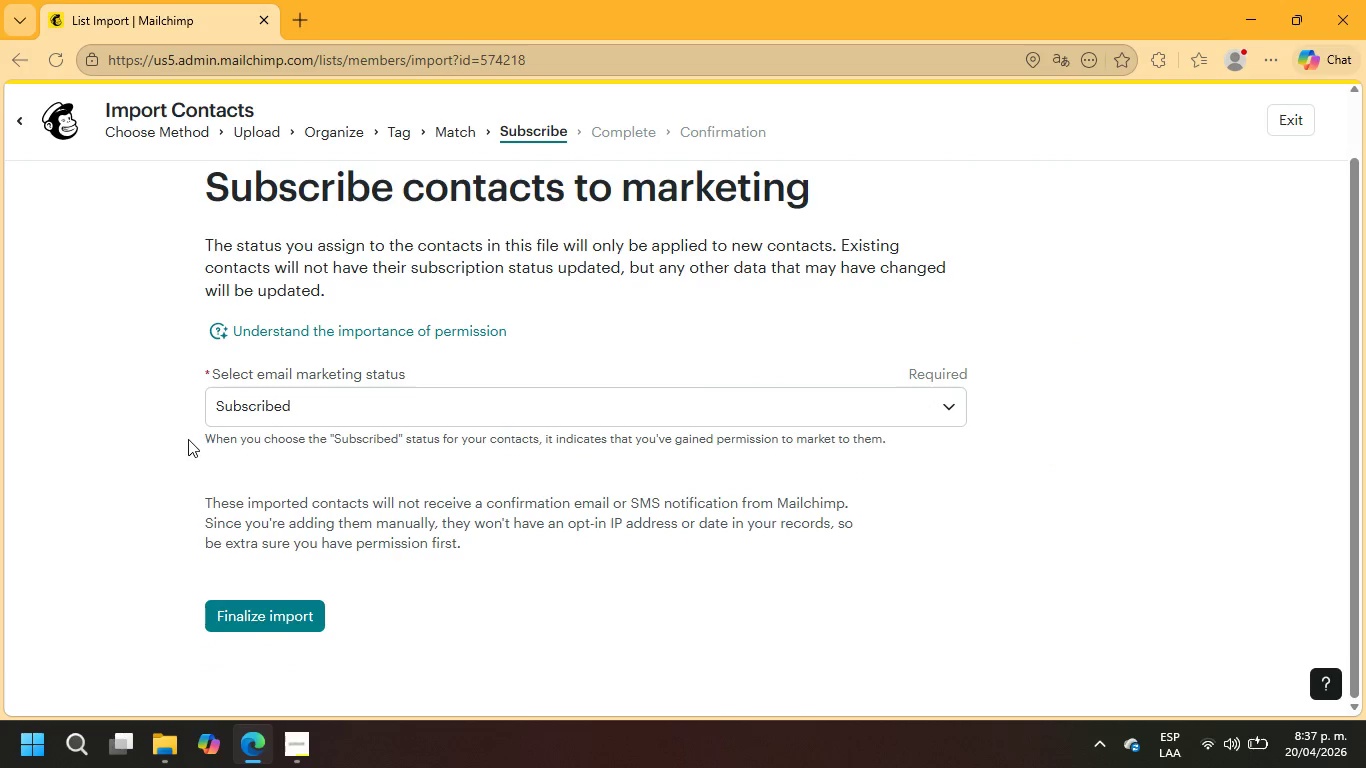 
left_click([311, 406])
 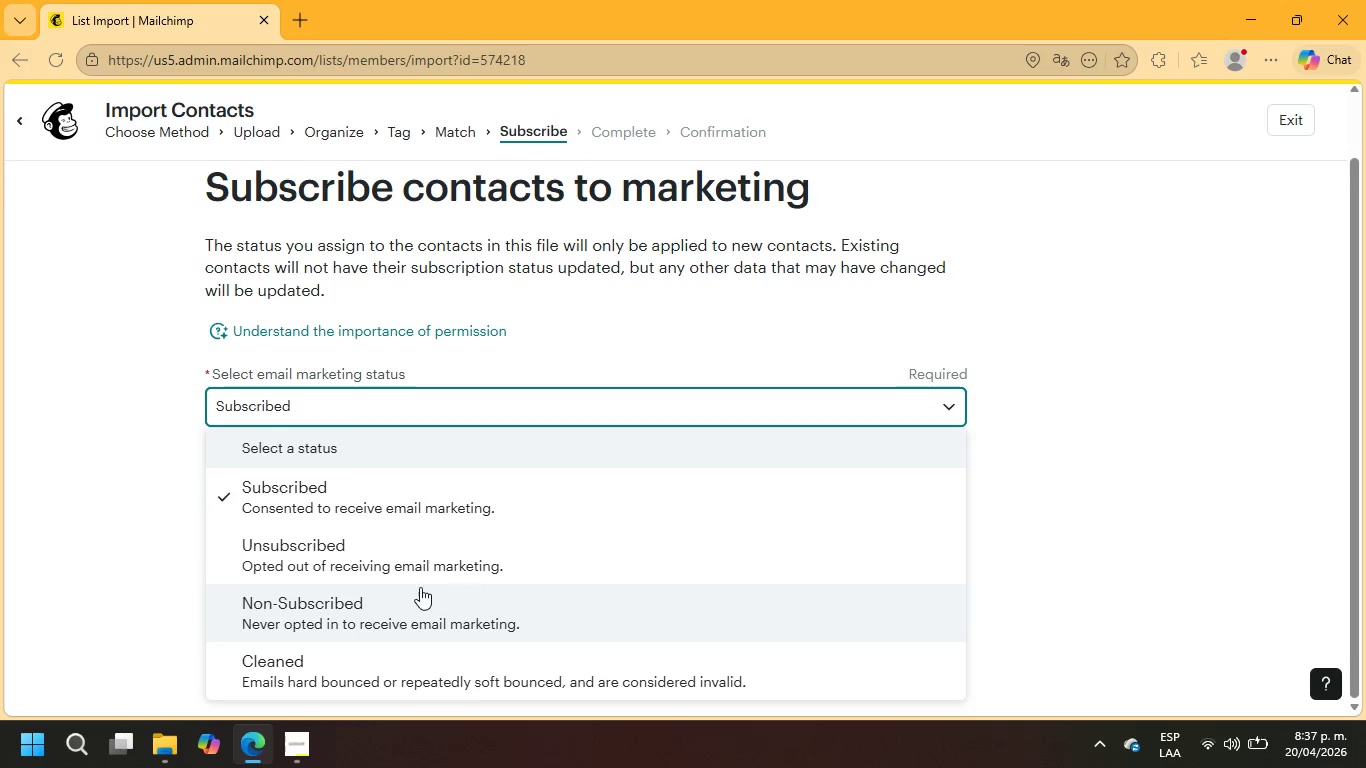 
wait(7.81)
 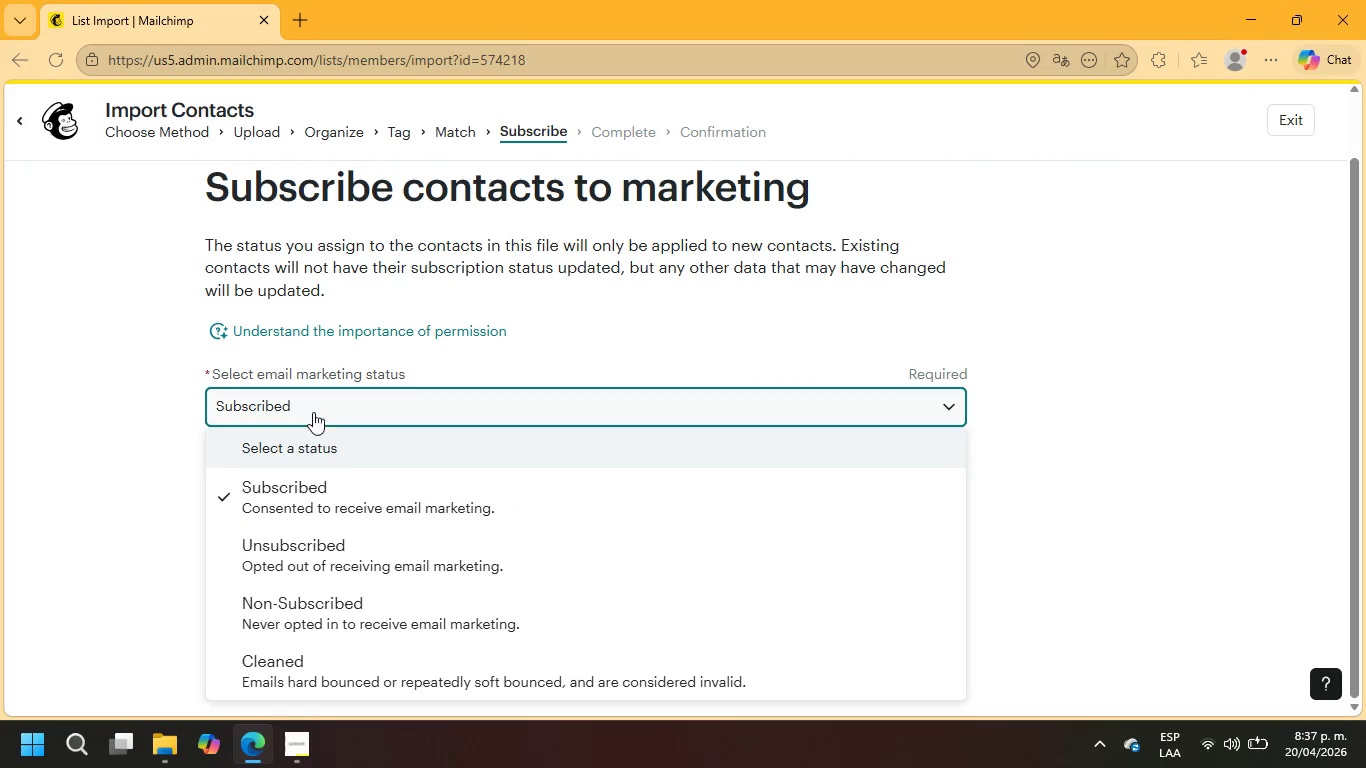 
left_click([1279, 469])
 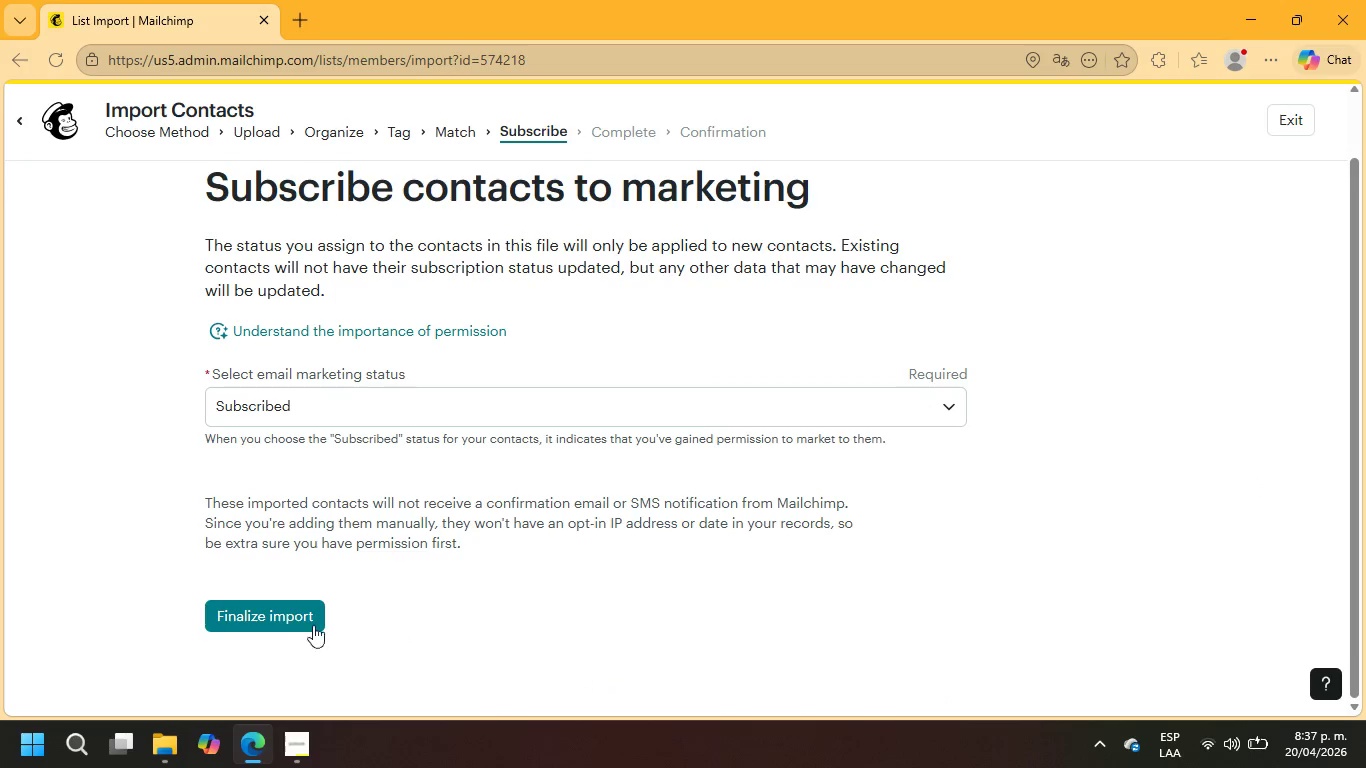 
left_click([295, 623])
 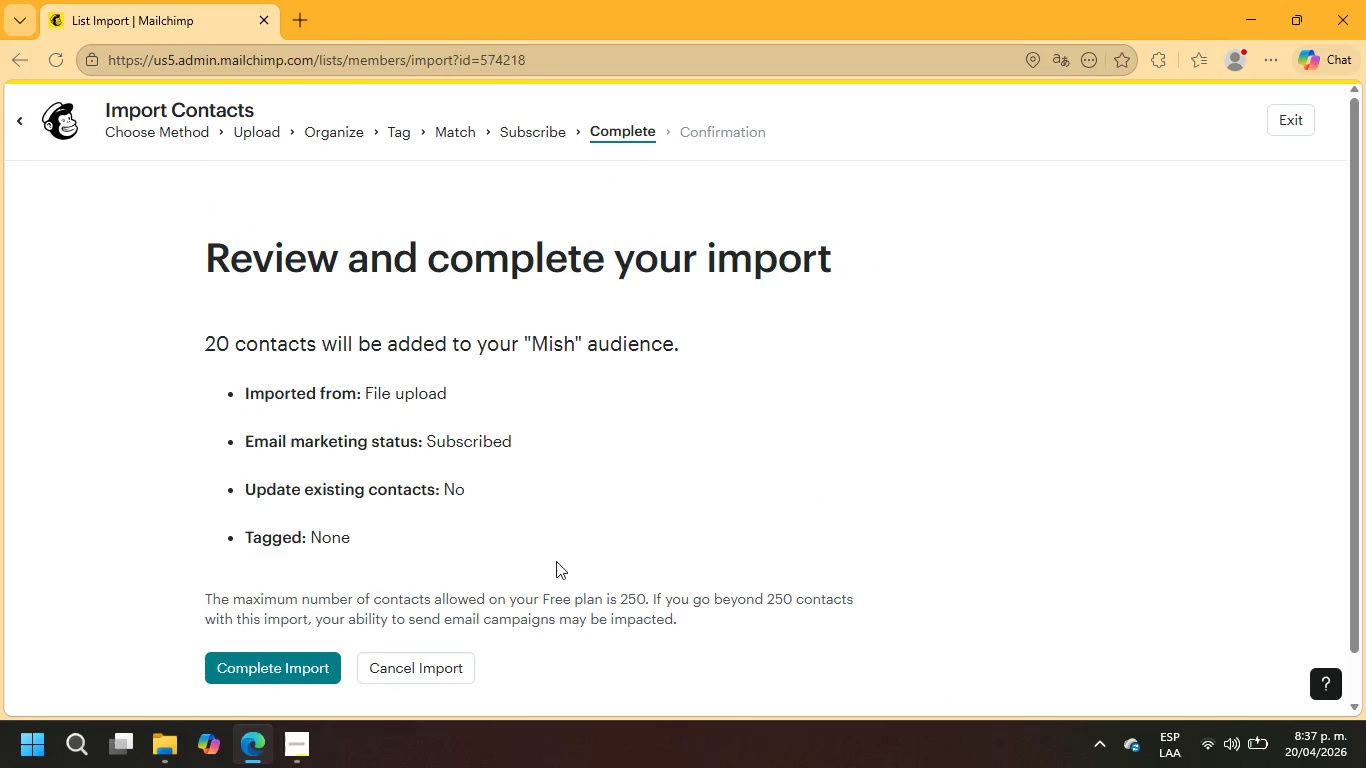 
scroll: coordinate [558, 534], scroll_direction: down, amount: 2.0
 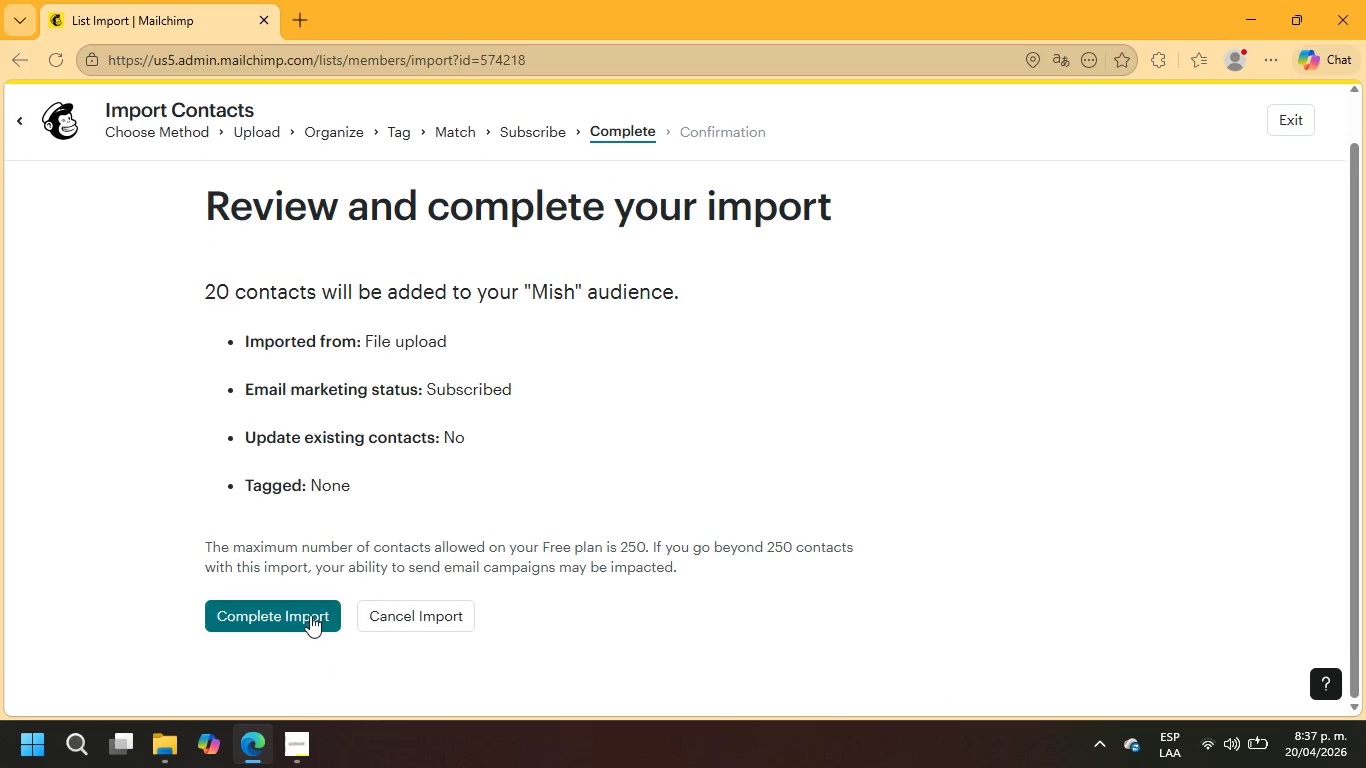 
left_click([309, 615])
 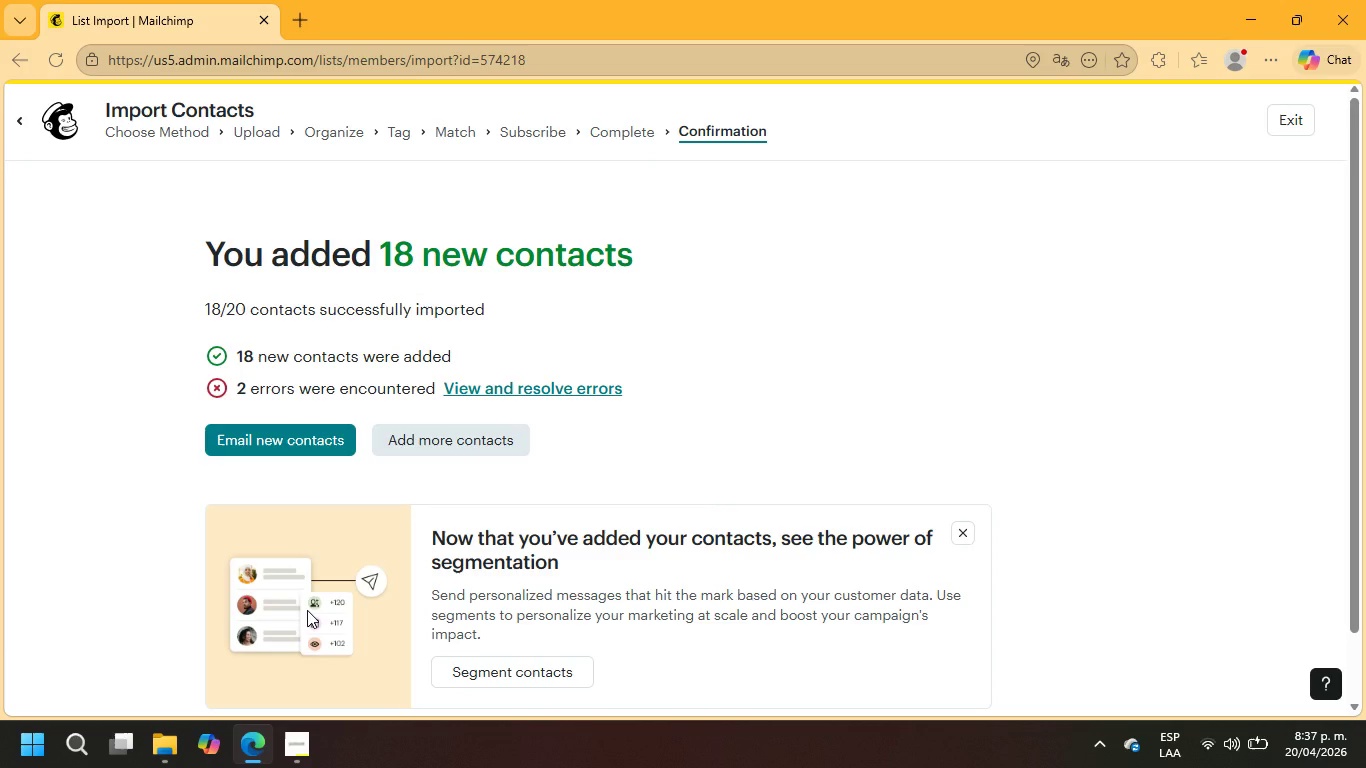 
wait(16.06)
 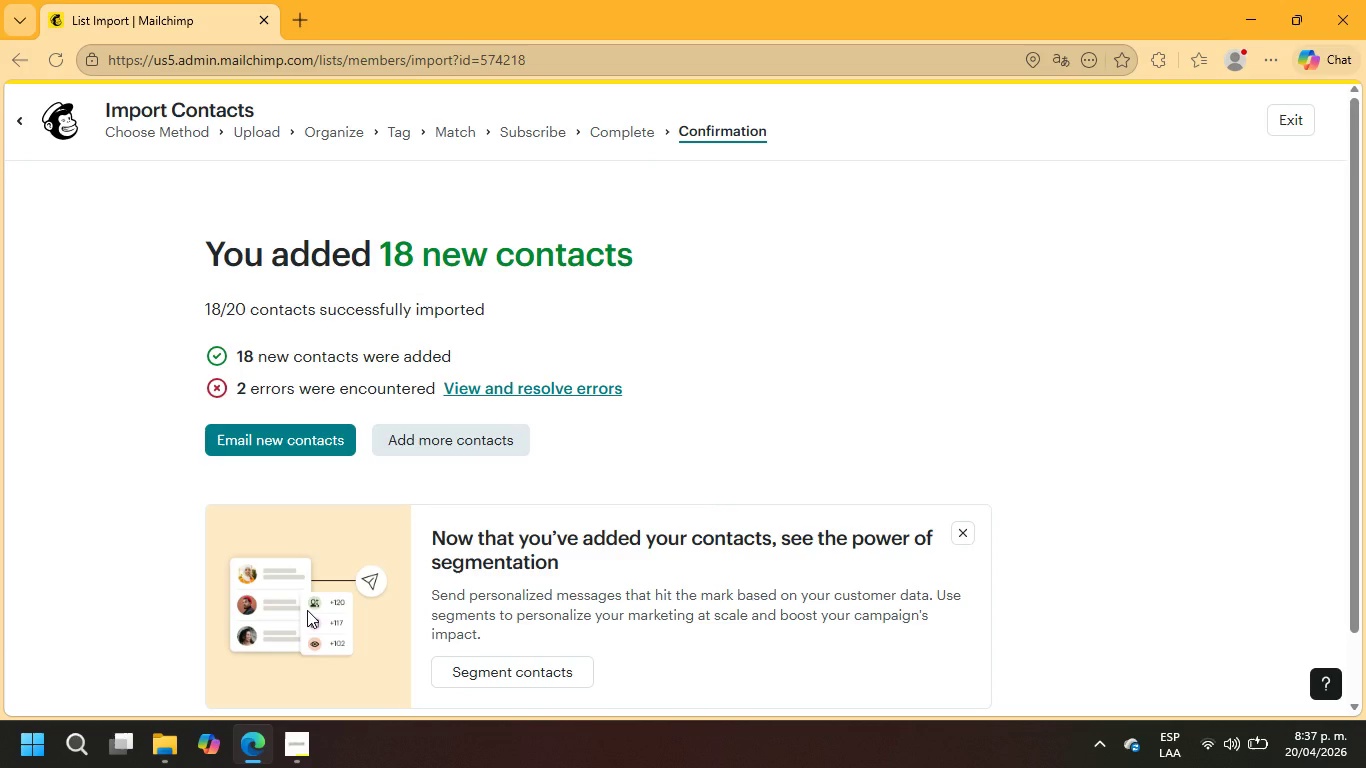 
left_click([496, 395])
 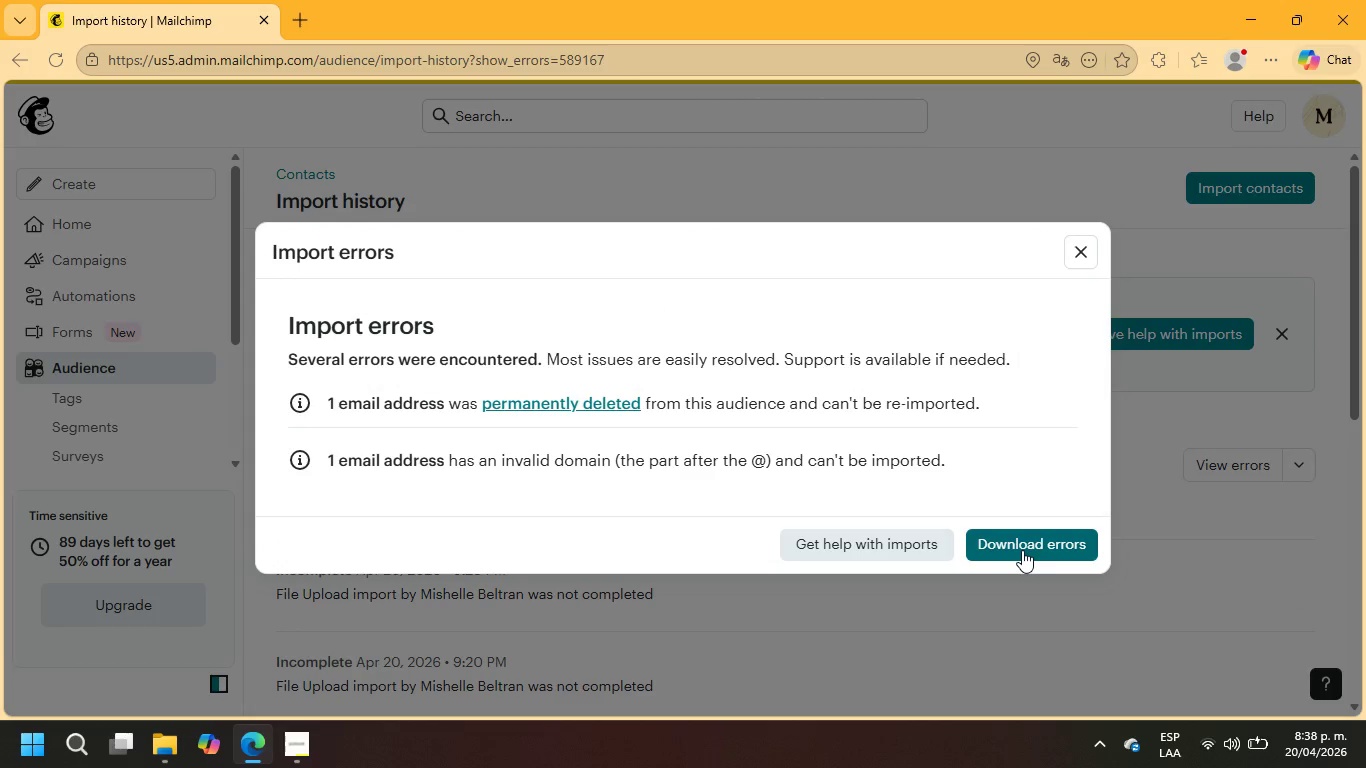 
wait(7.34)
 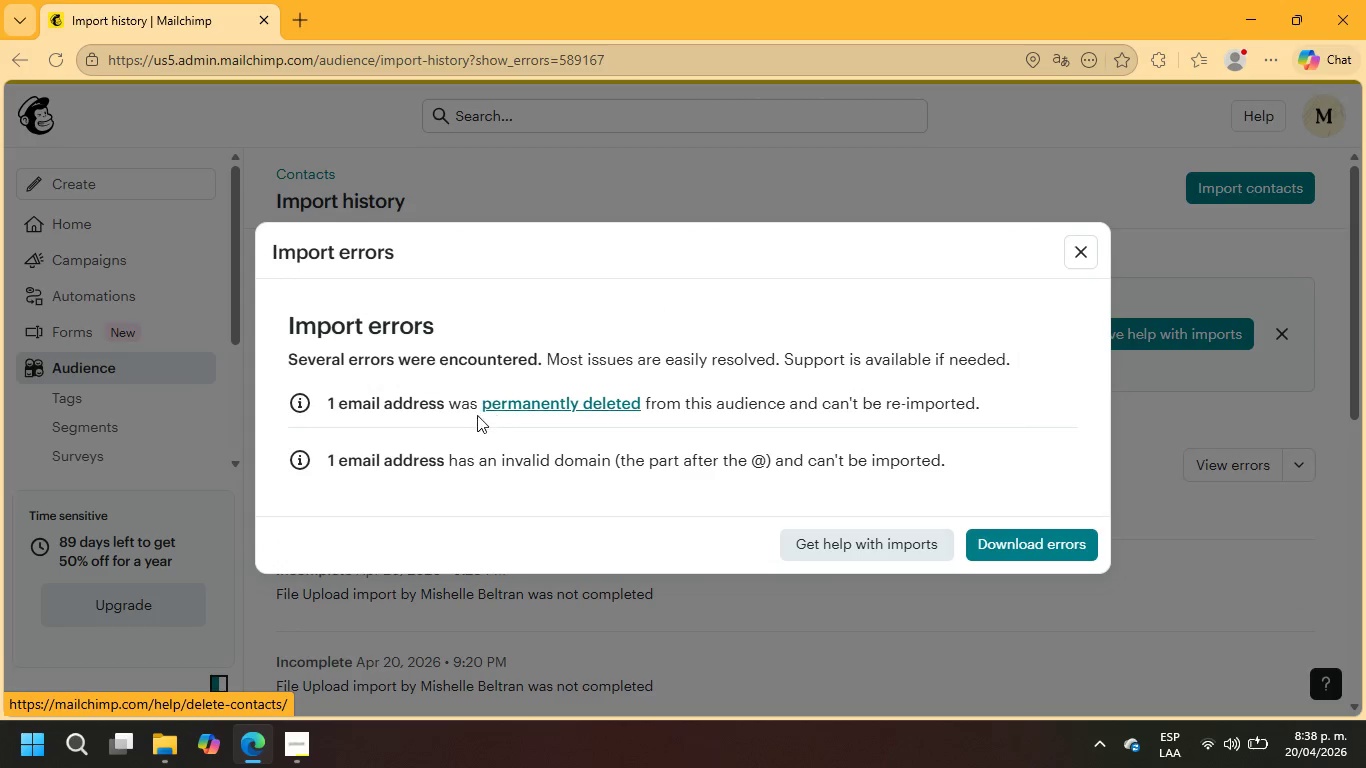 
left_click([1085, 264])
 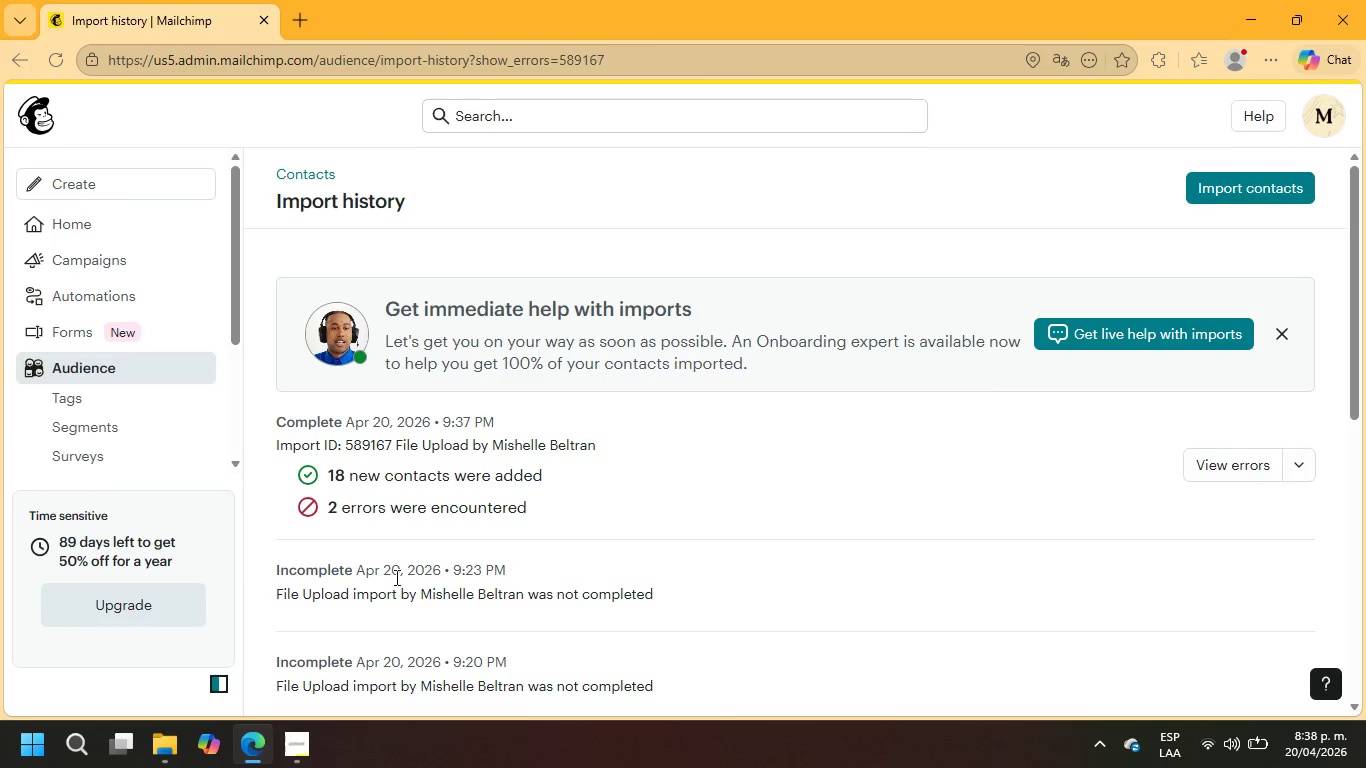 
scroll: coordinate [411, 536], scroll_direction: down, amount: 3.0
 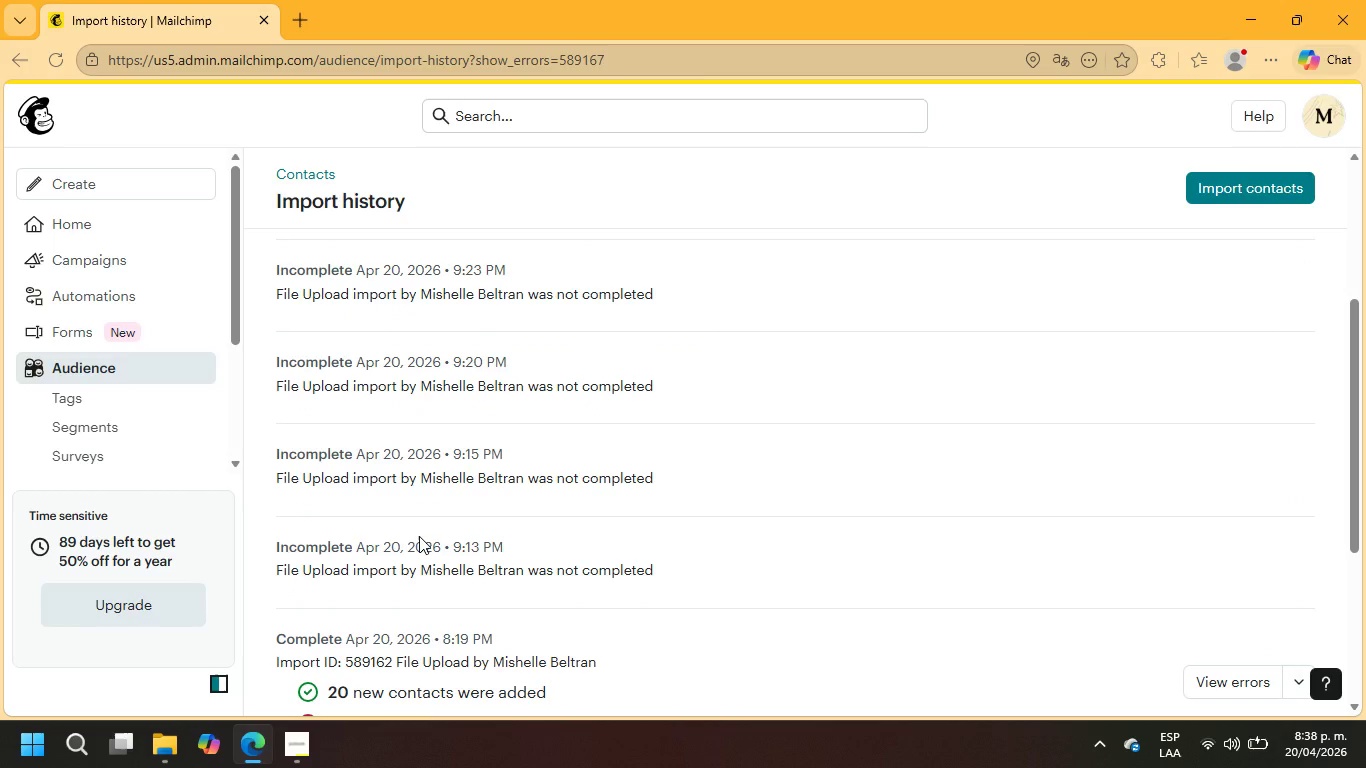 
scroll: coordinate [419, 536], scroll_direction: up, amount: 3.0
 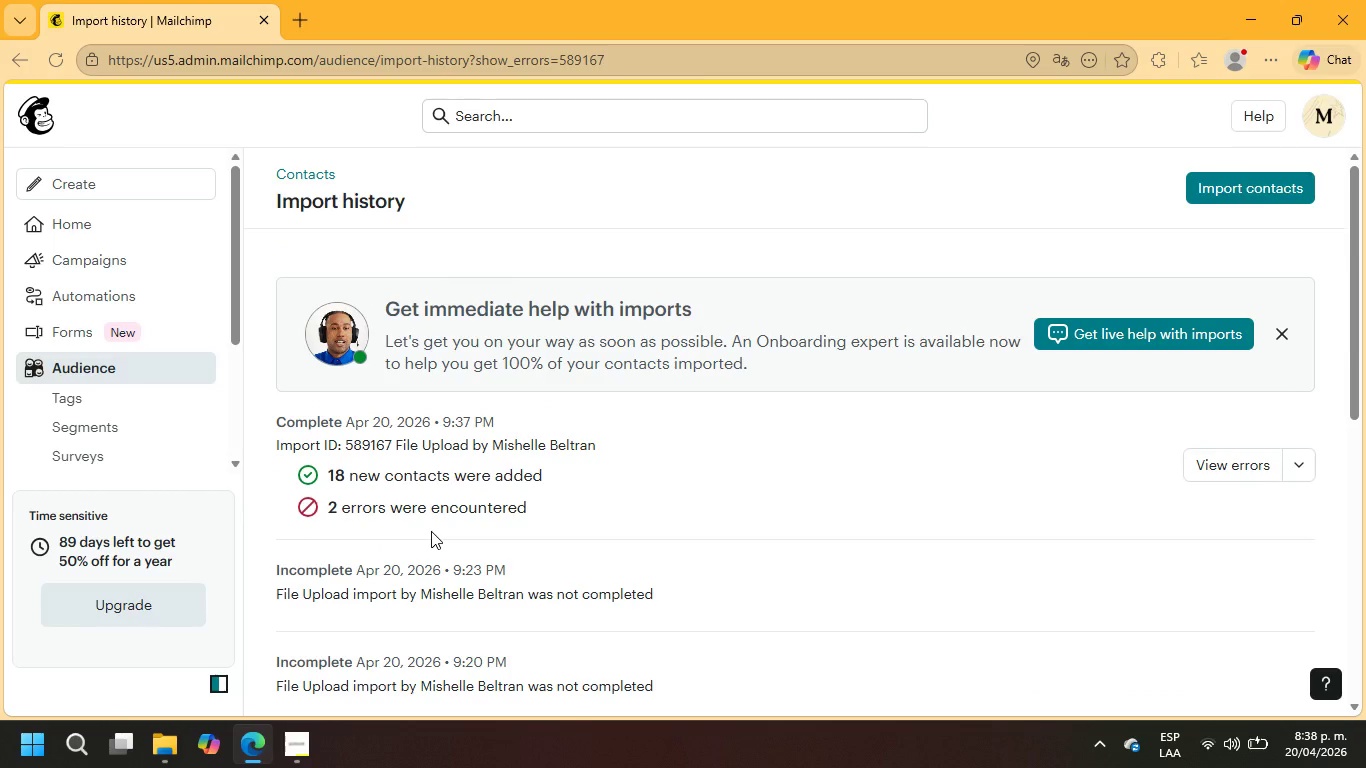 
wait(8.87)
 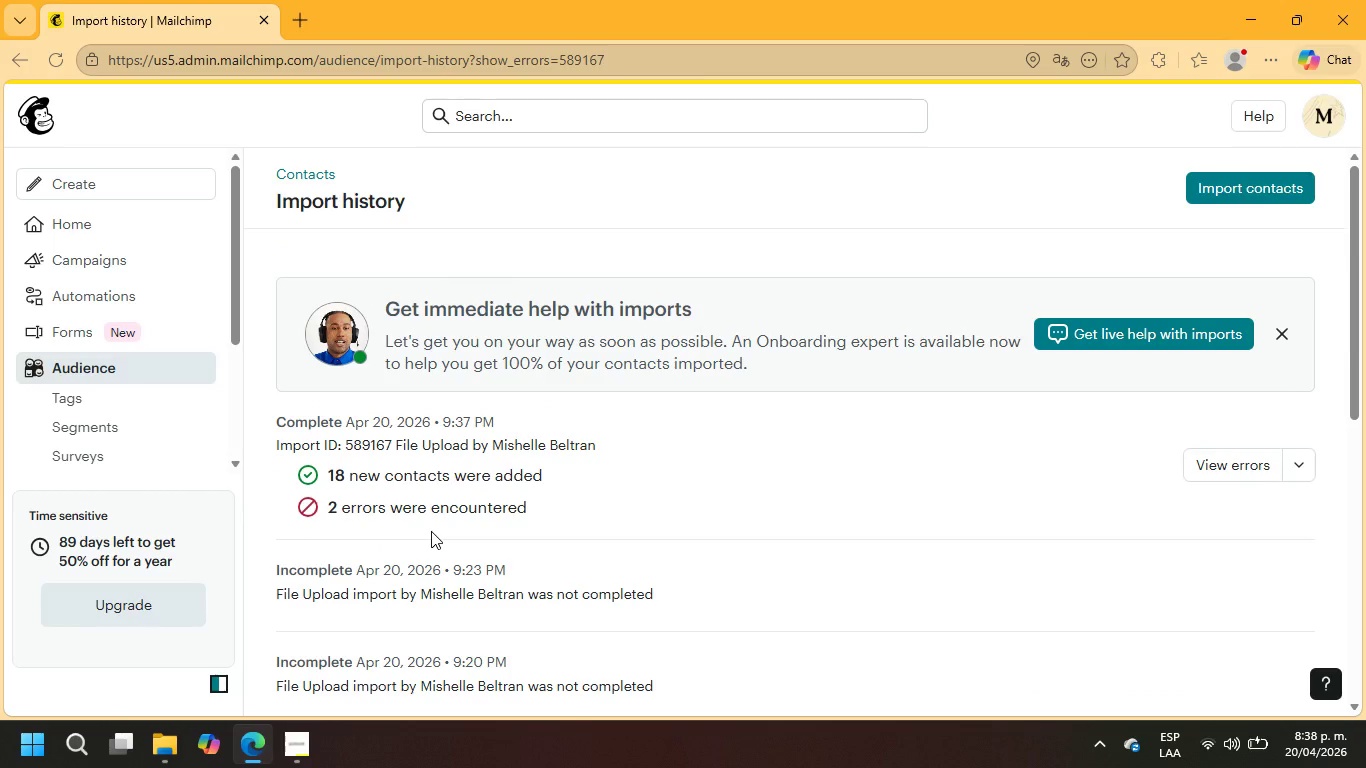 
left_click([107, 216])
 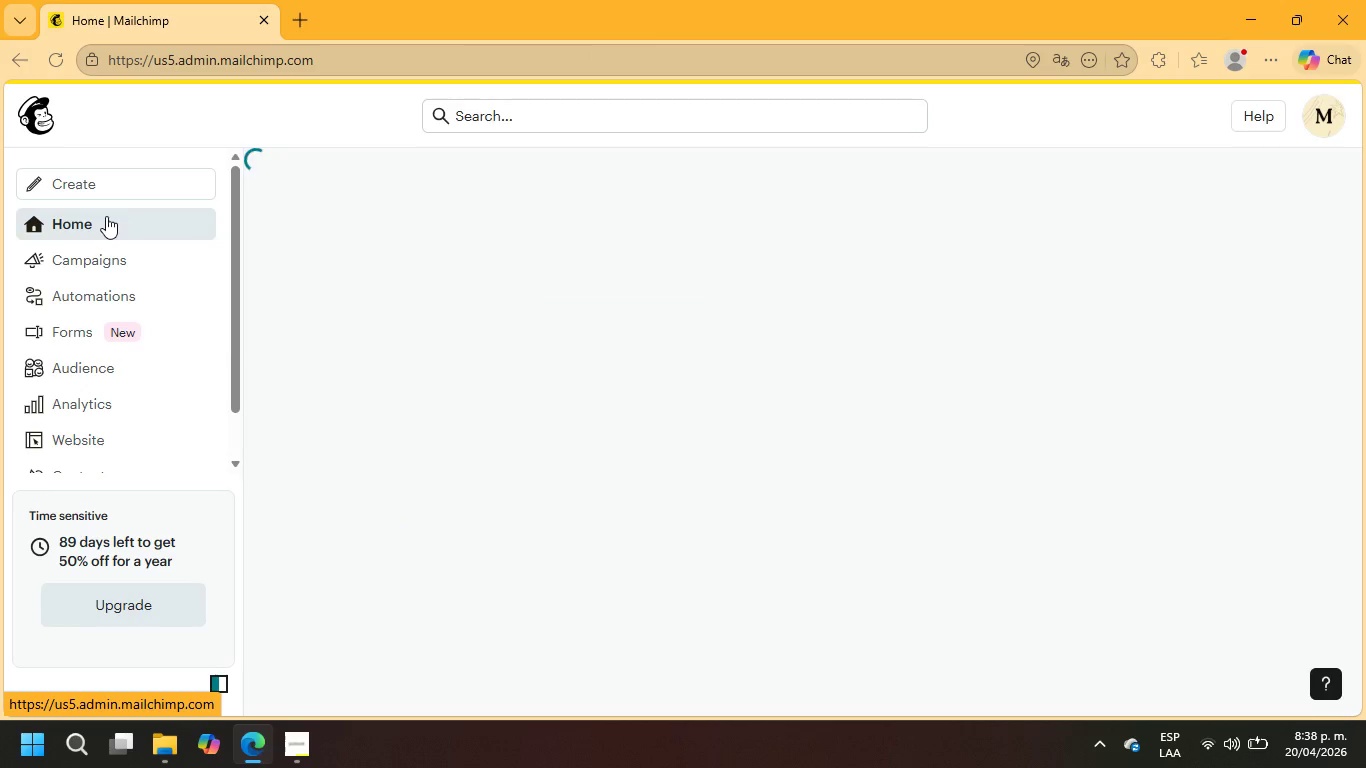 
left_click([79, 377])
 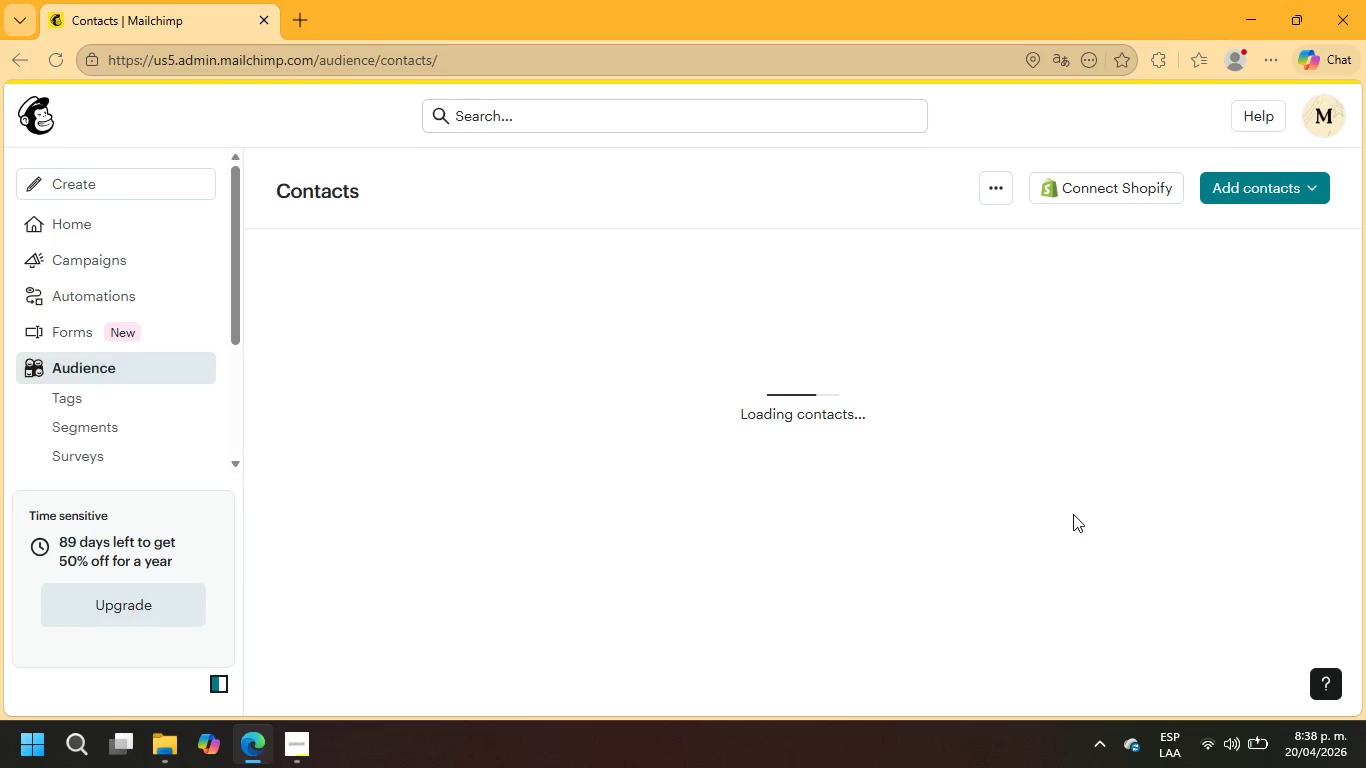 
wait(7.7)
 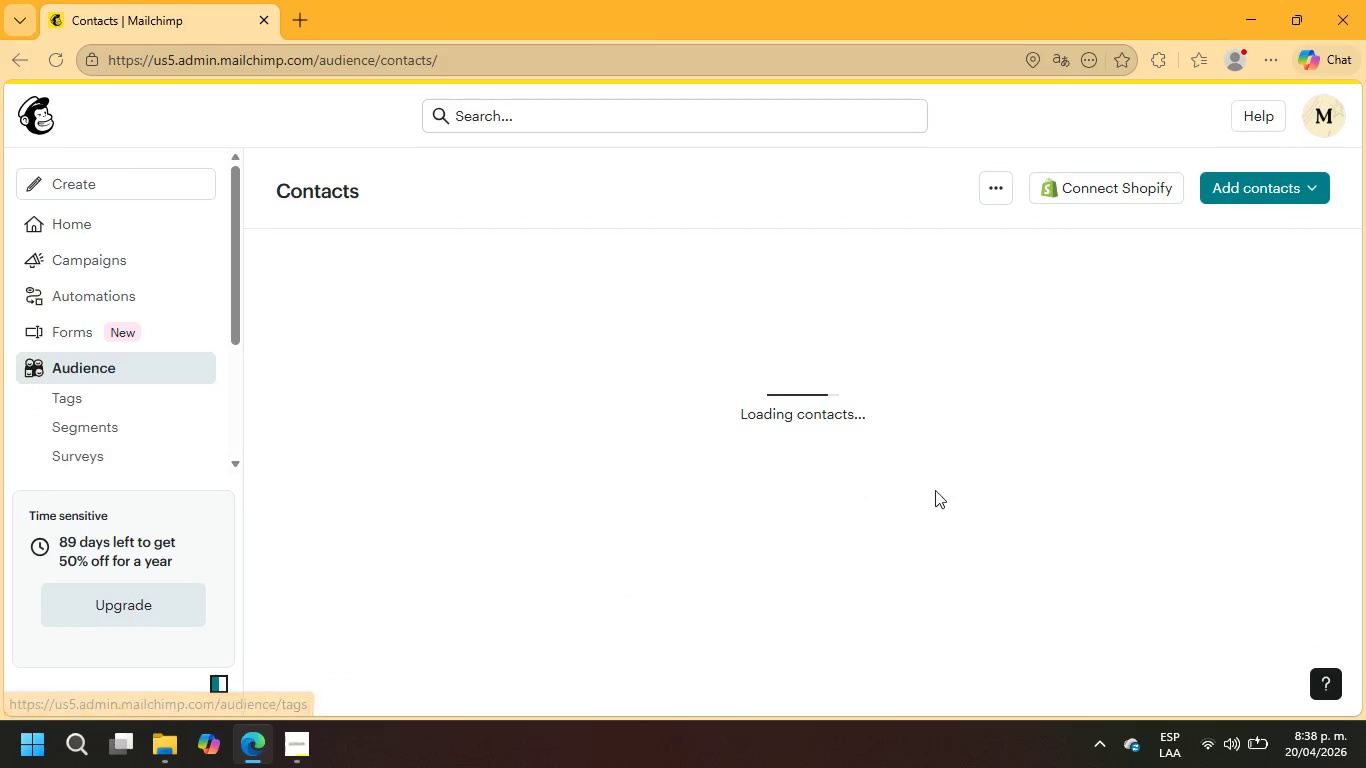 
scroll: coordinate [869, 543], scroll_direction: down, amount: 1.0
 